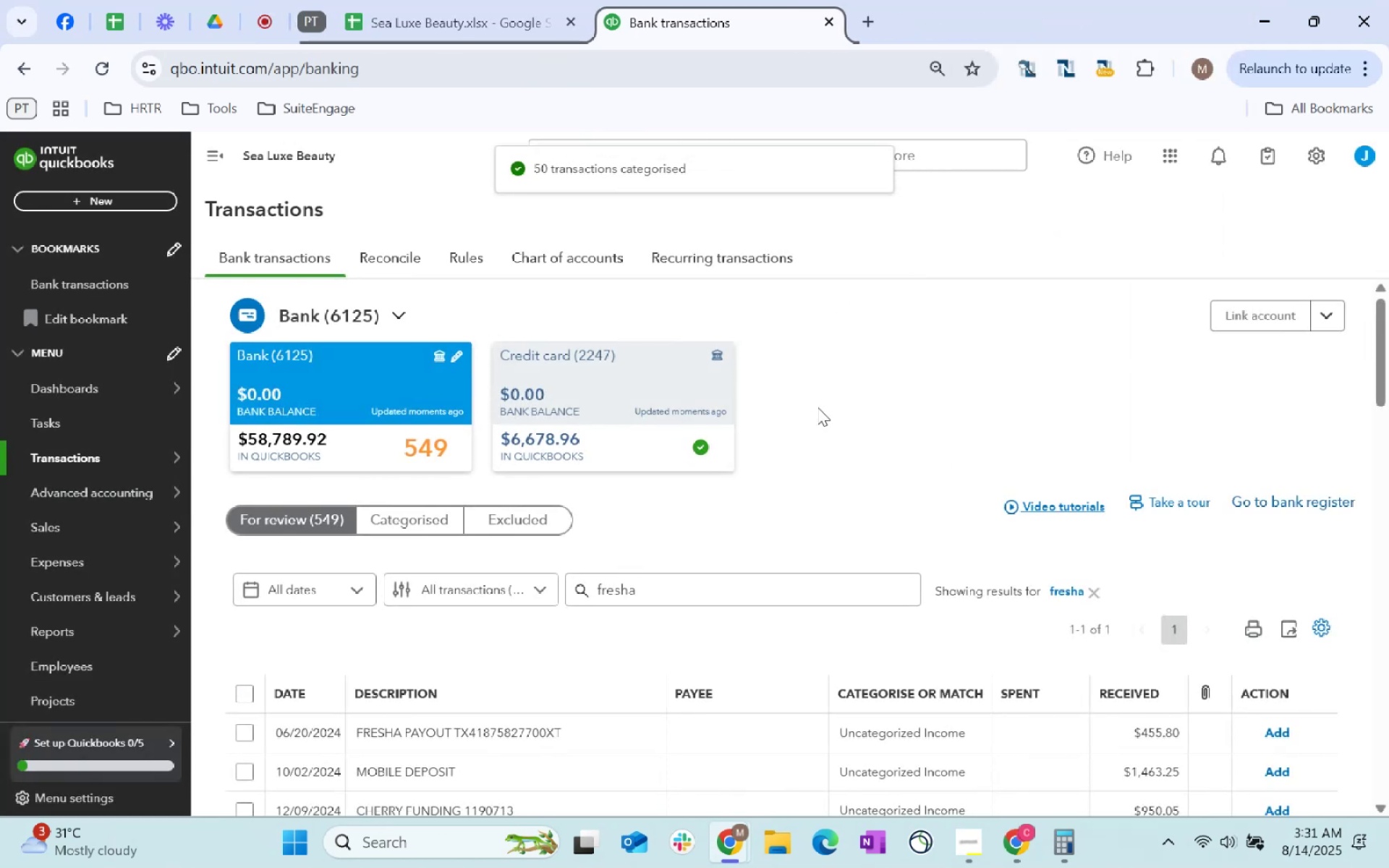 
left_click([817, 407])
 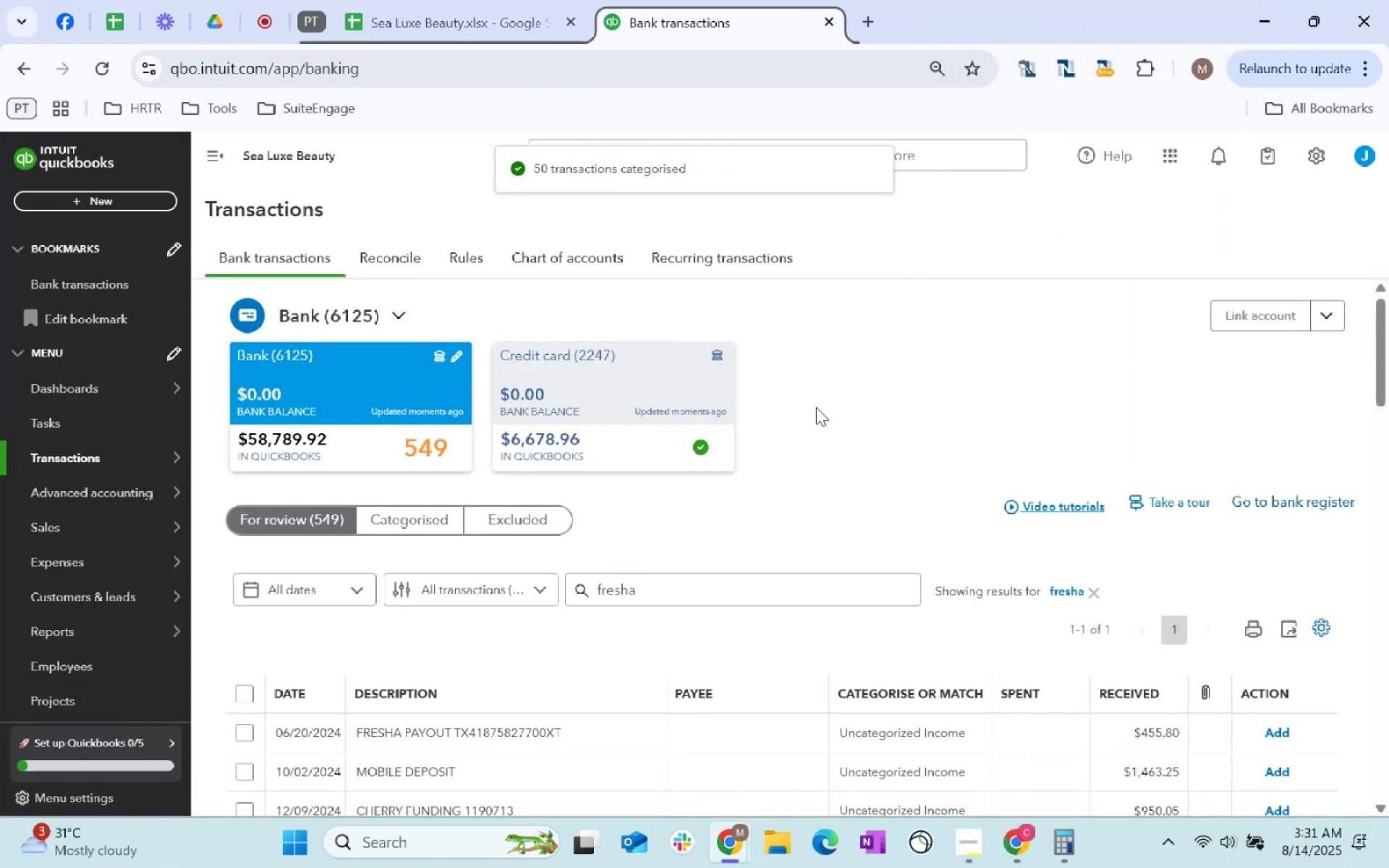 
scroll: coordinate [816, 407], scroll_direction: down, amount: 2.0
 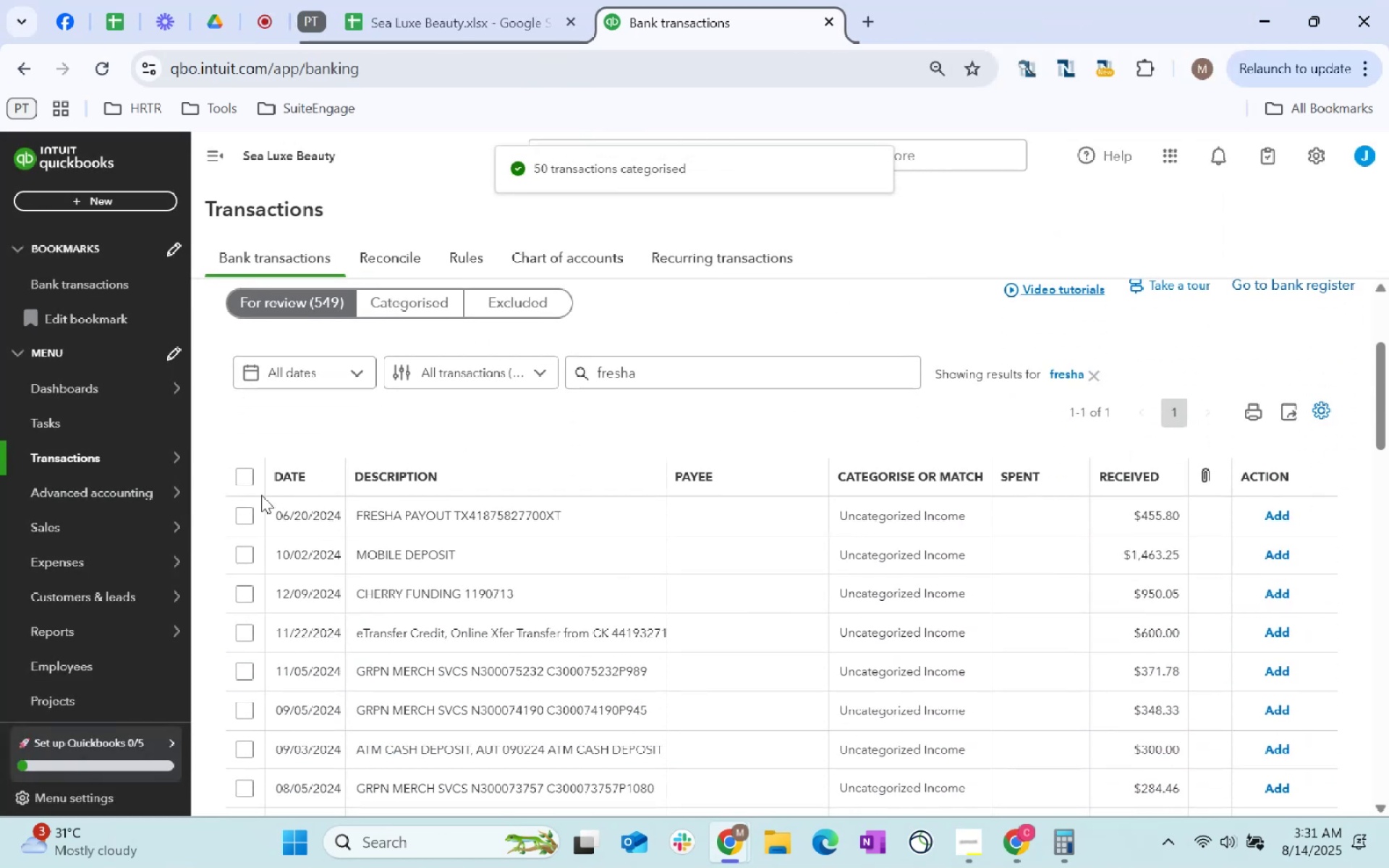 
left_click([250, 512])
 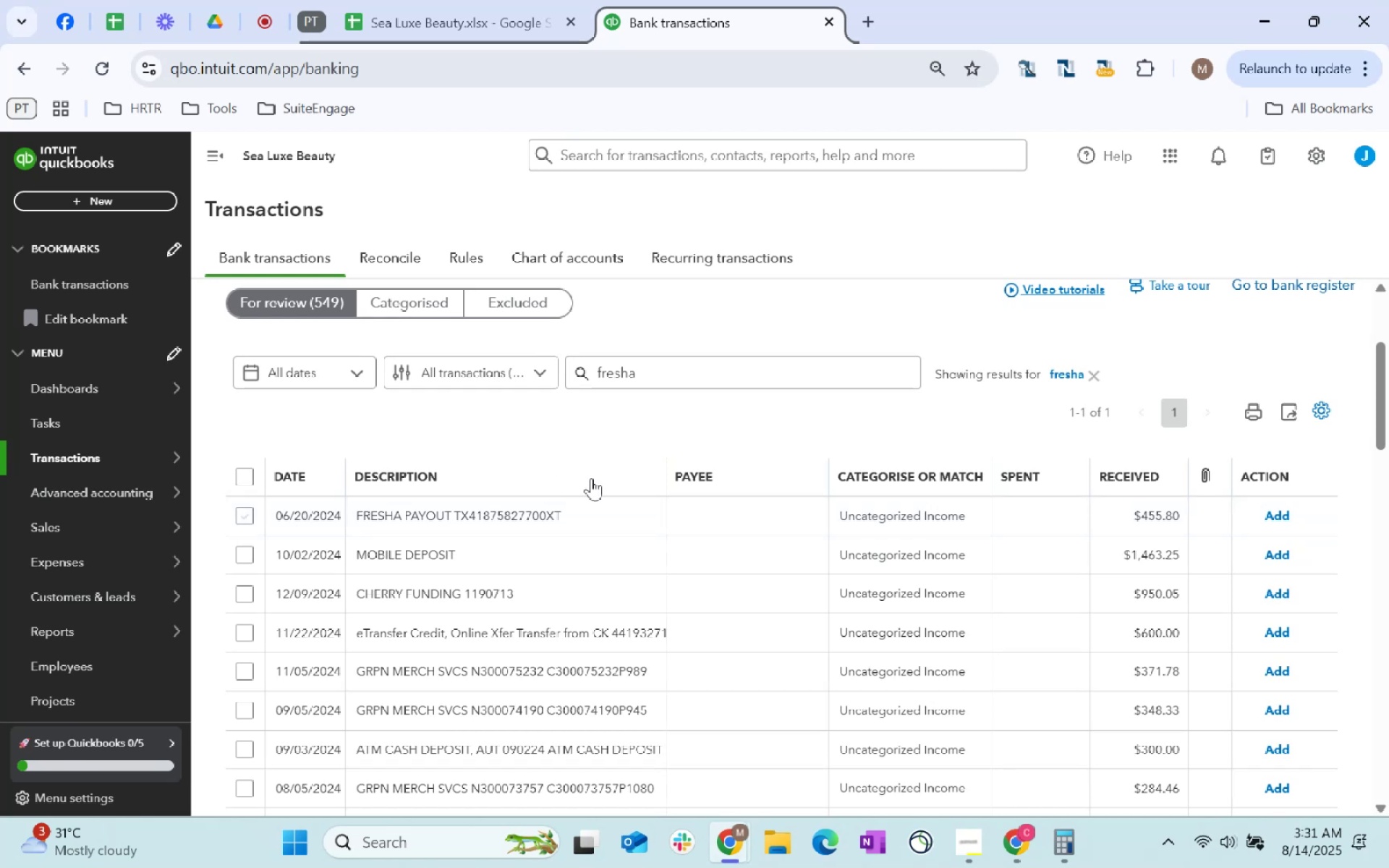 
left_click([591, 499])
 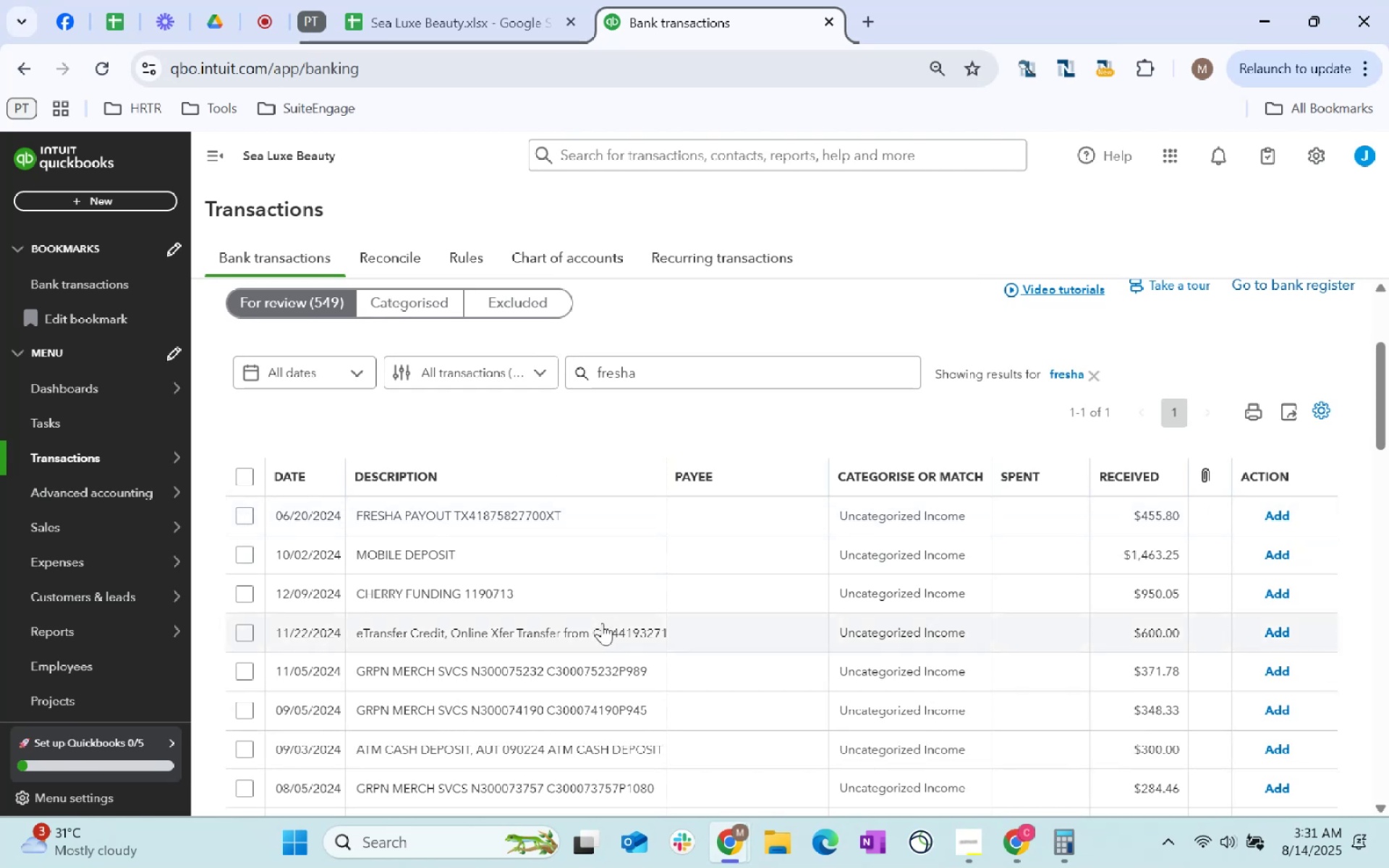 
left_click([797, 514])
 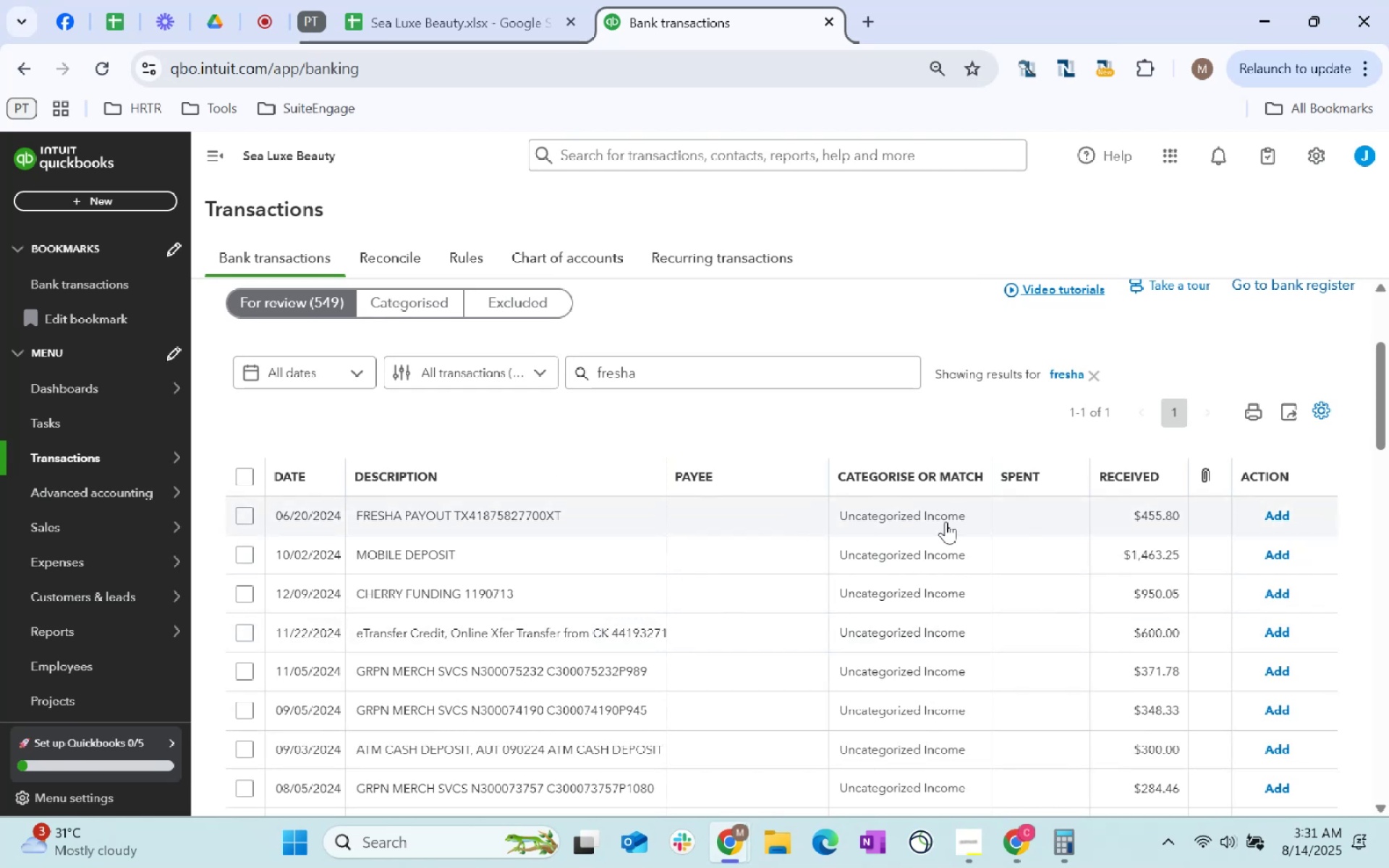 
left_click([946, 520])
 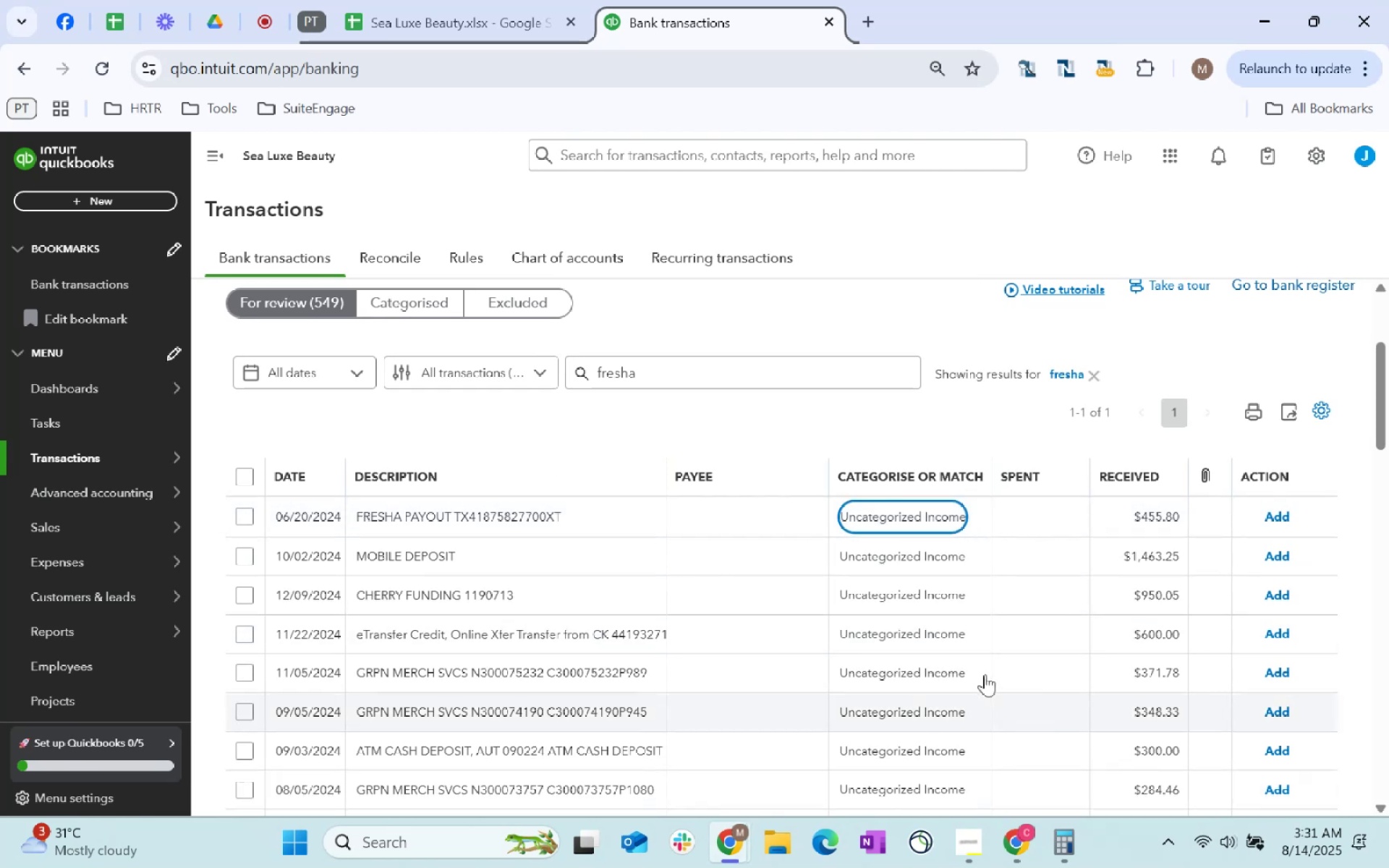 
key(Alt+AltLeft)
 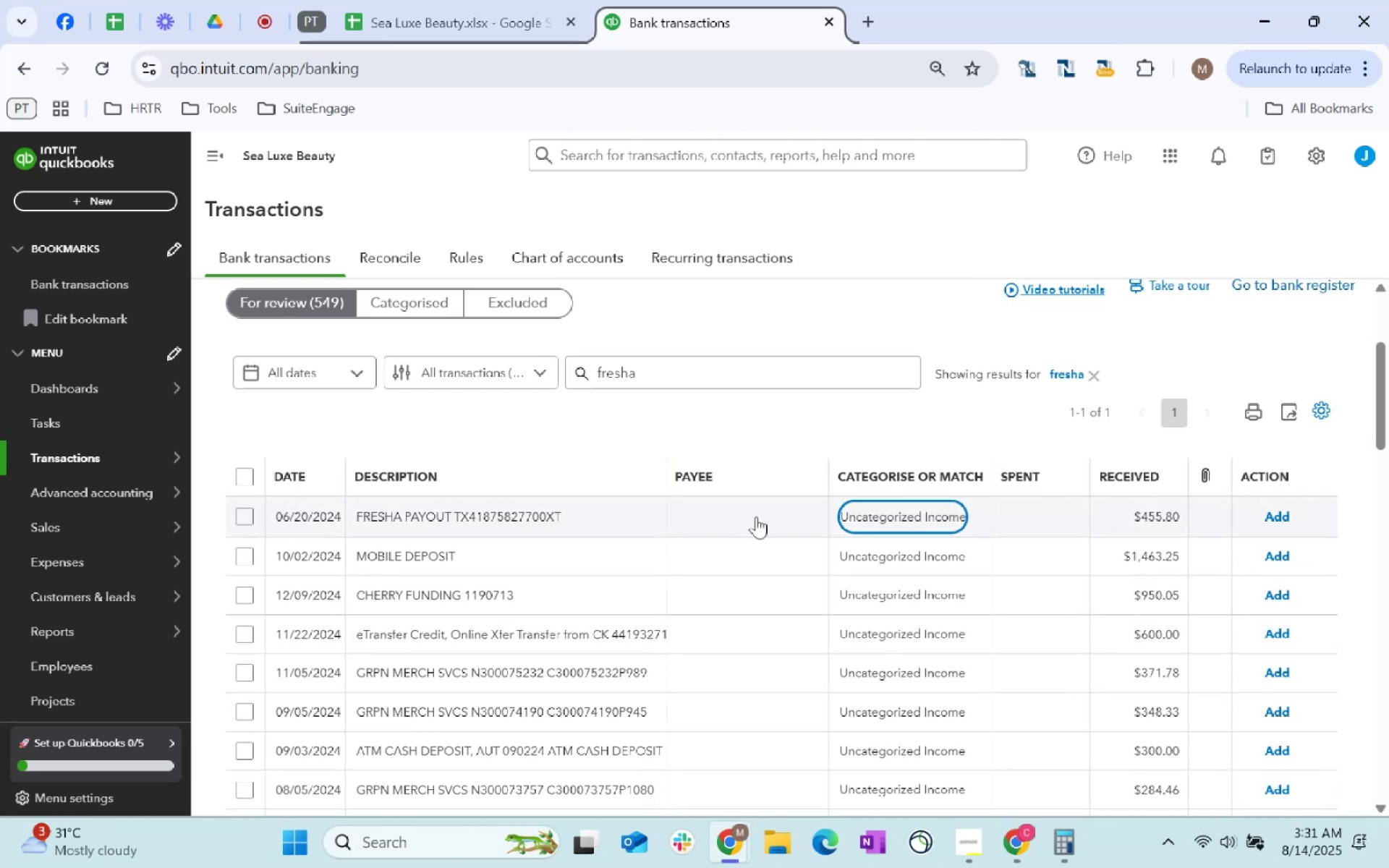 
key(Alt+Tab)
 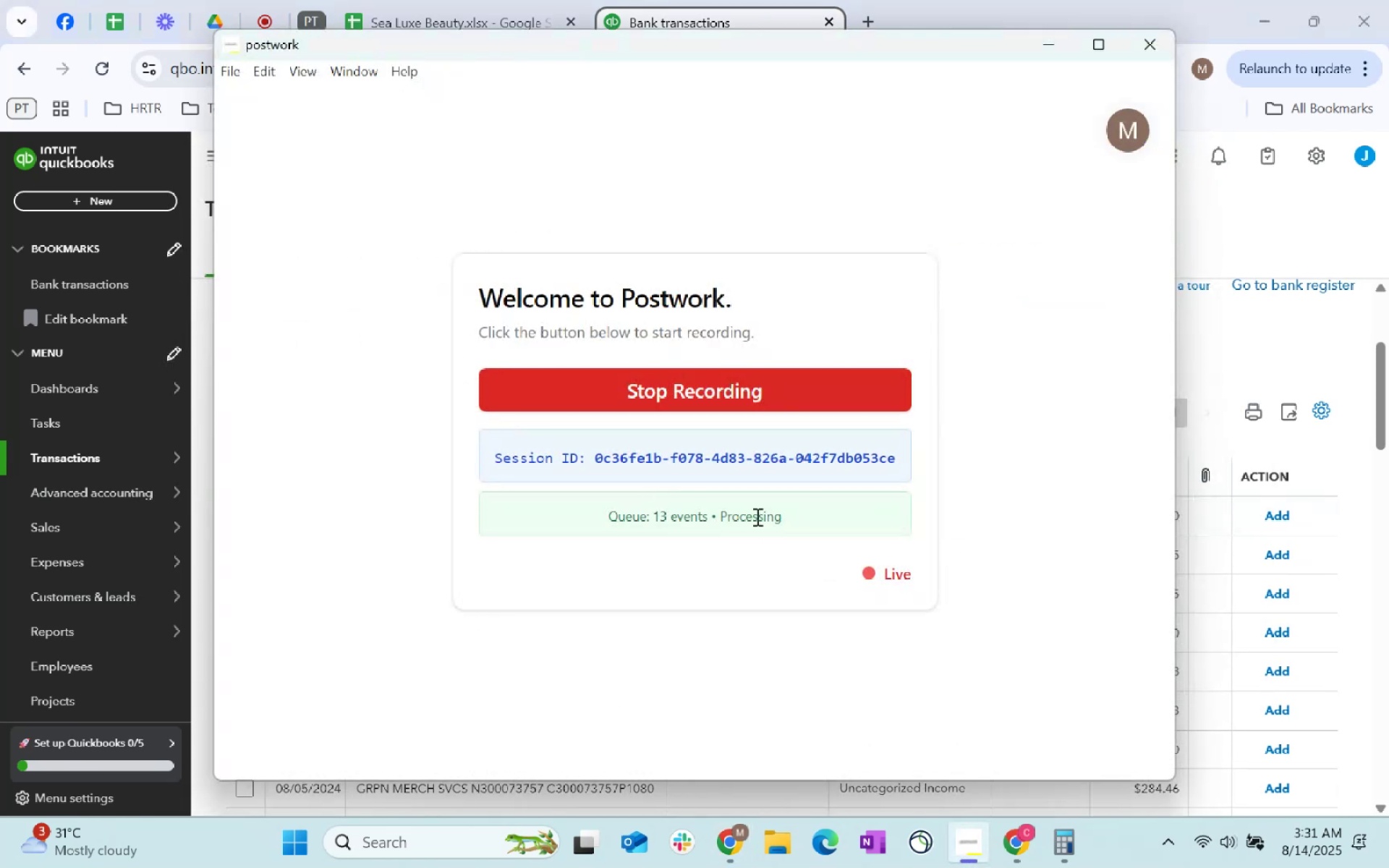 
key(Alt+AltLeft)
 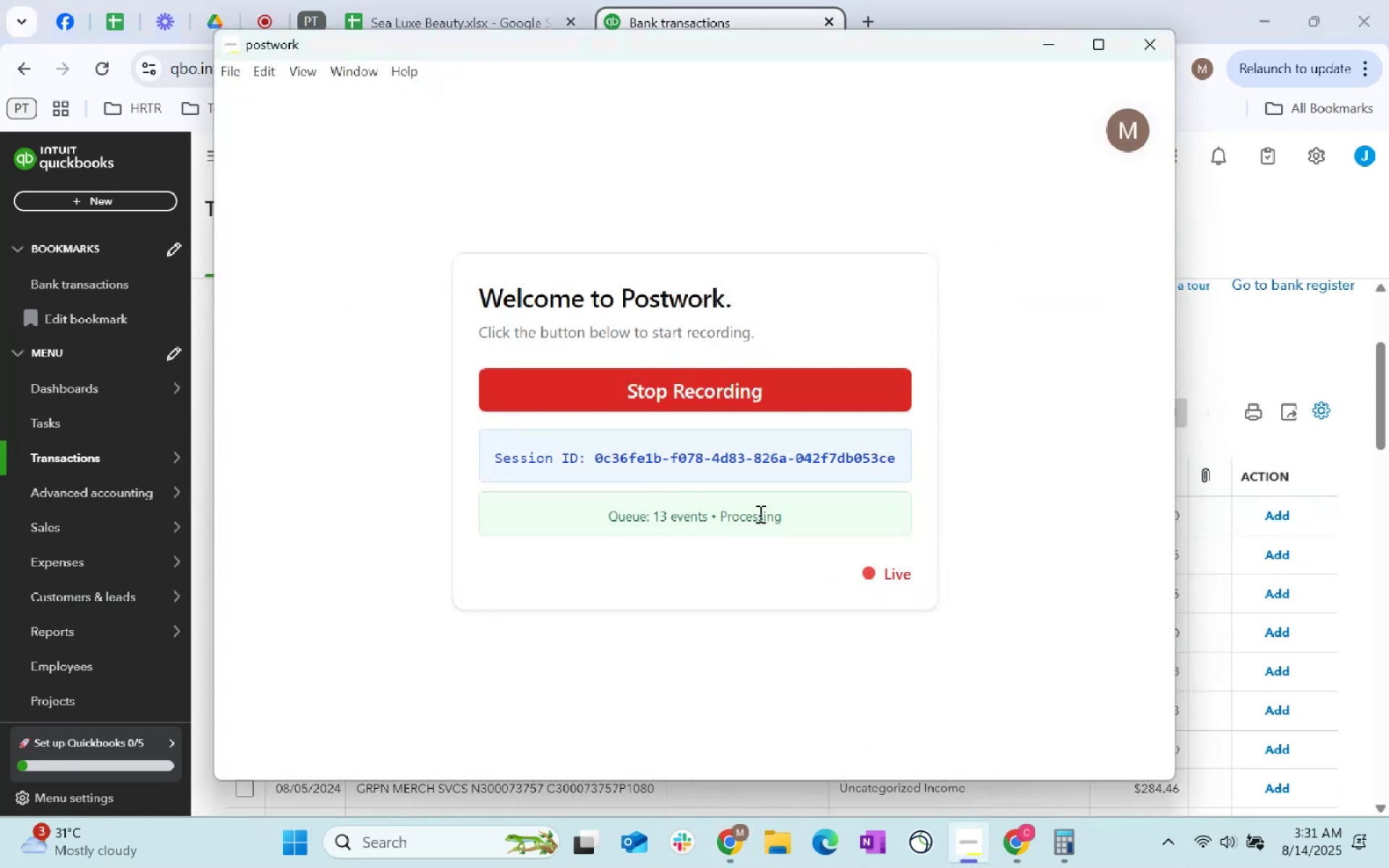 
key(Alt+Tab)
 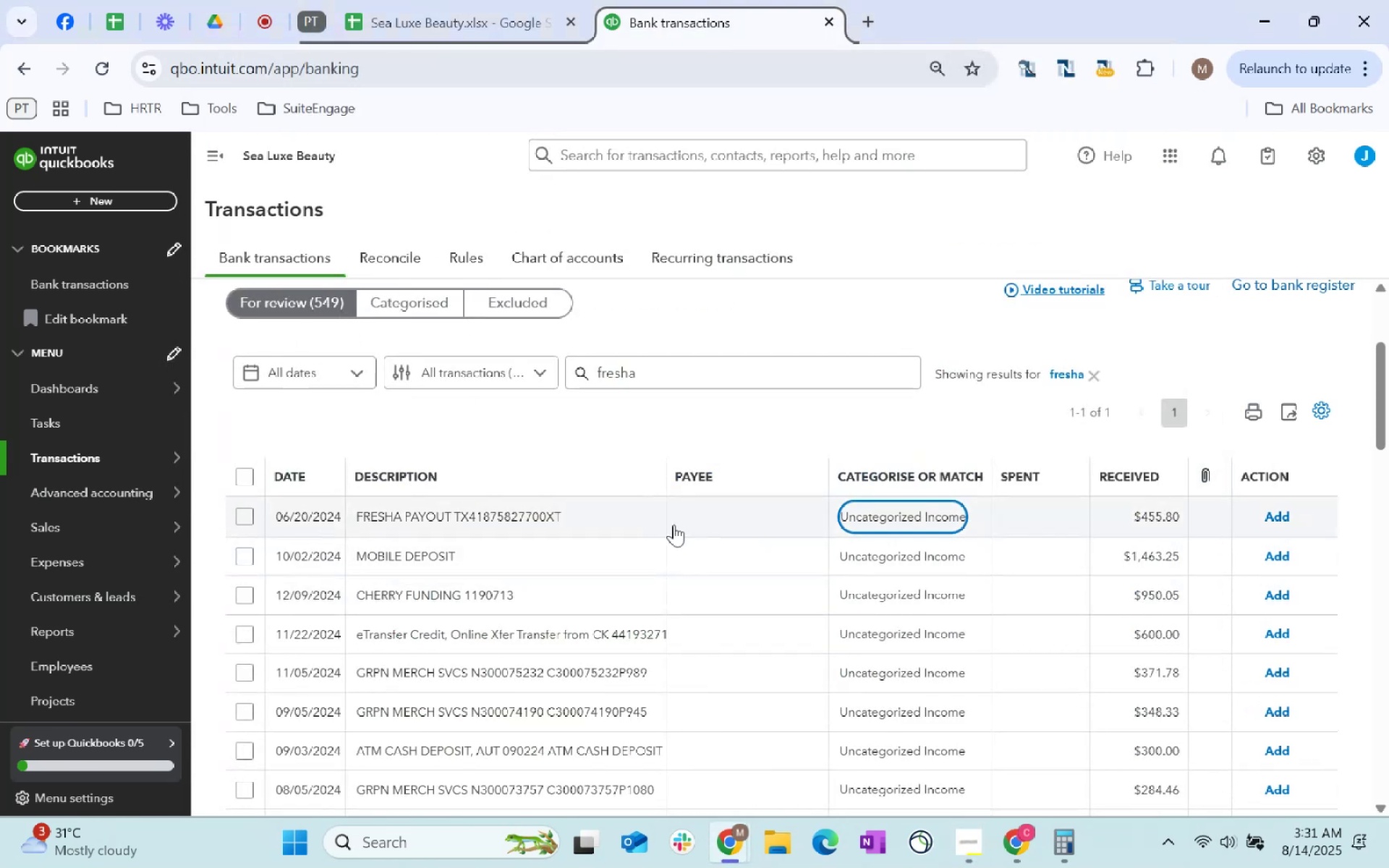 
left_click([532, 524])
 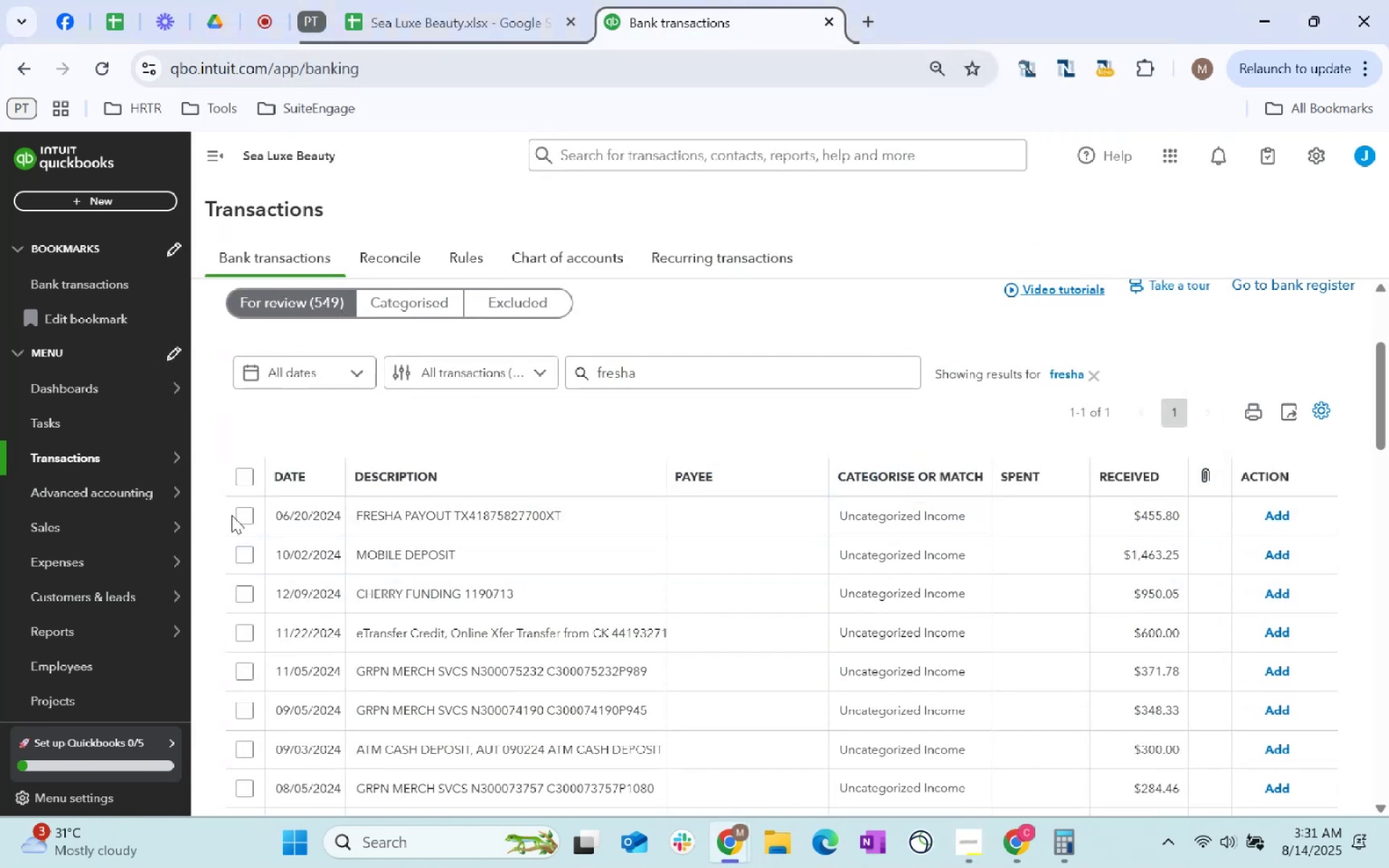 
left_click([241, 517])
 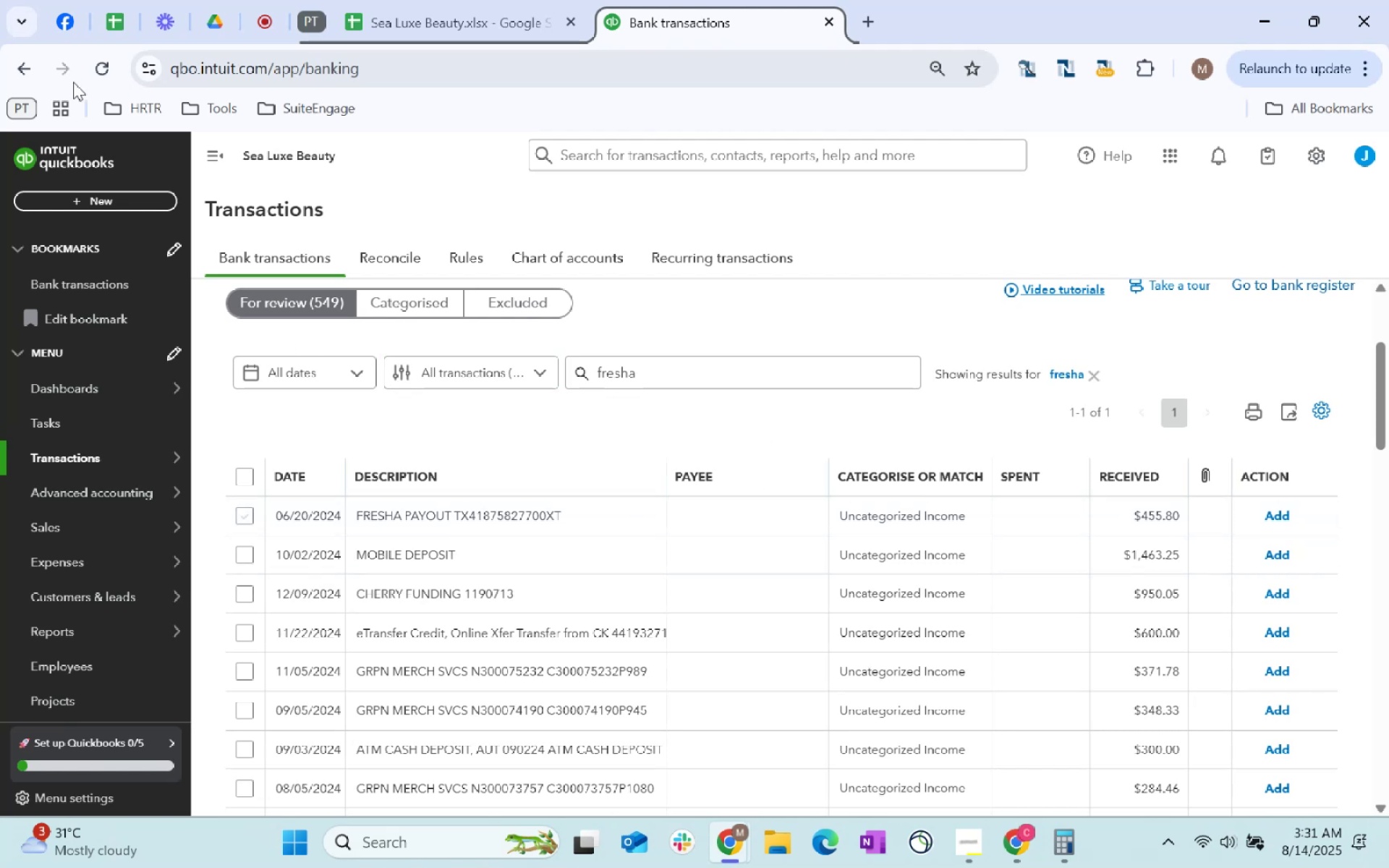 
left_click([101, 67])
 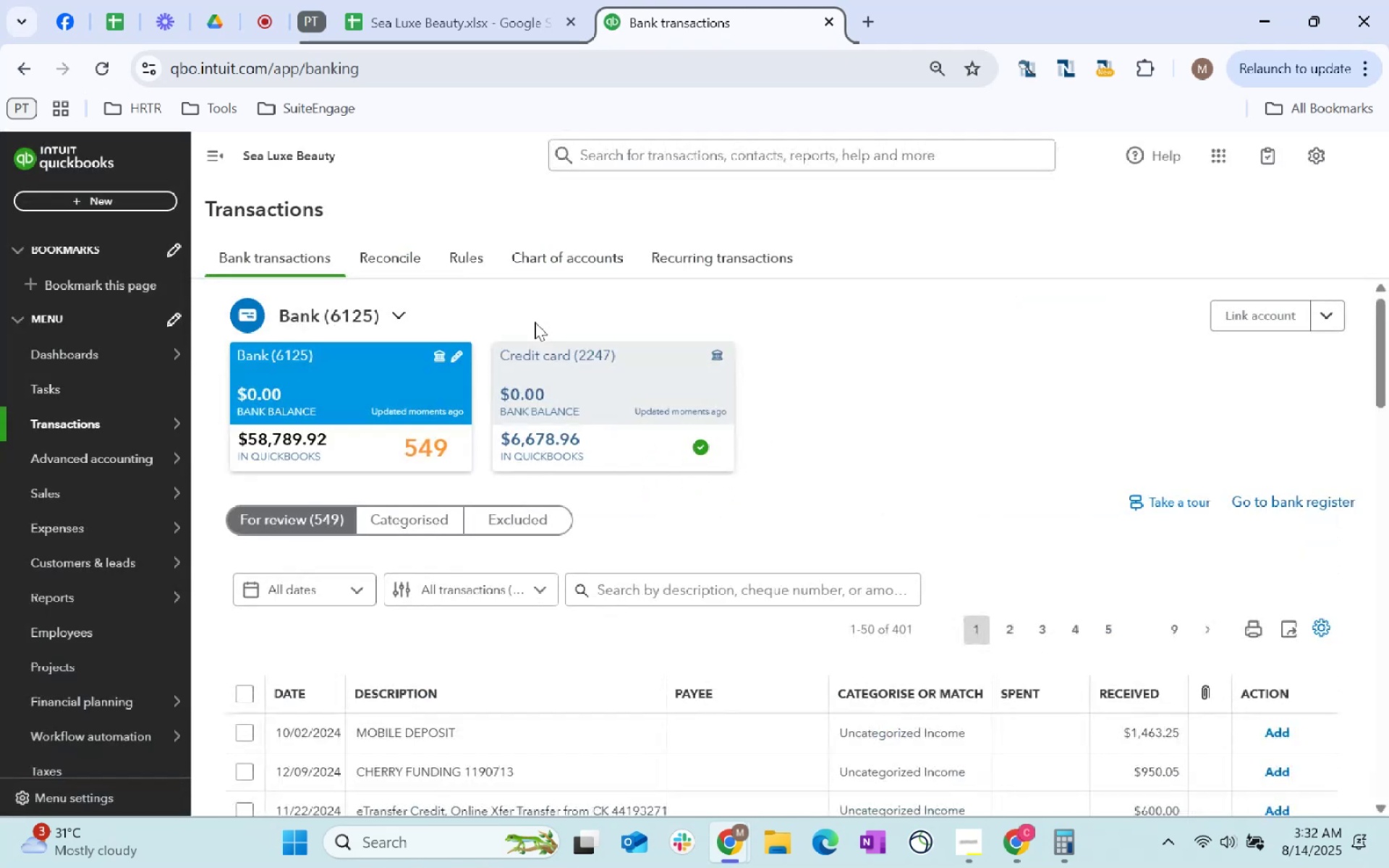 
wait(6.49)
 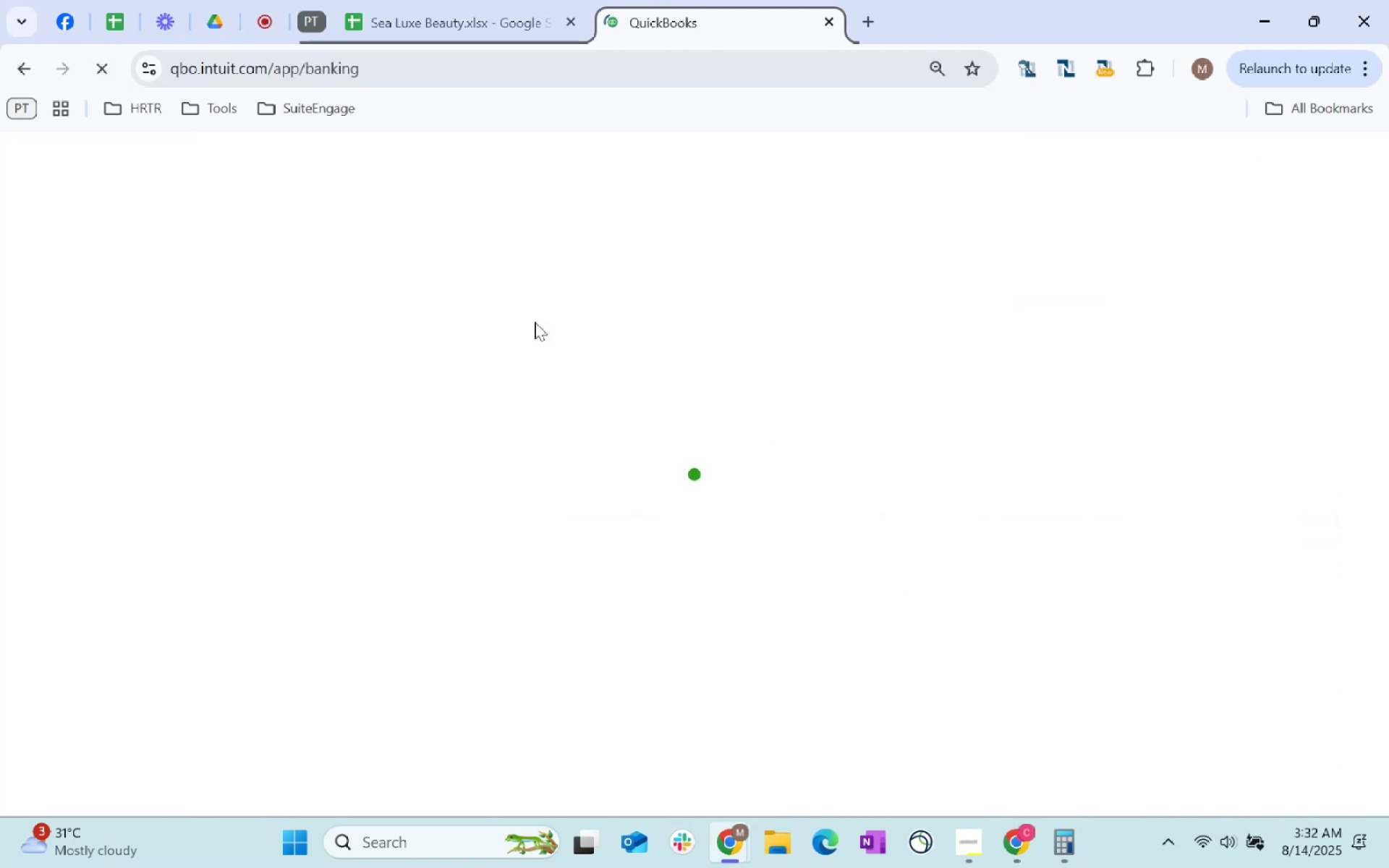 
scroll: coordinate [821, 469], scroll_direction: down, amount: 3.0
 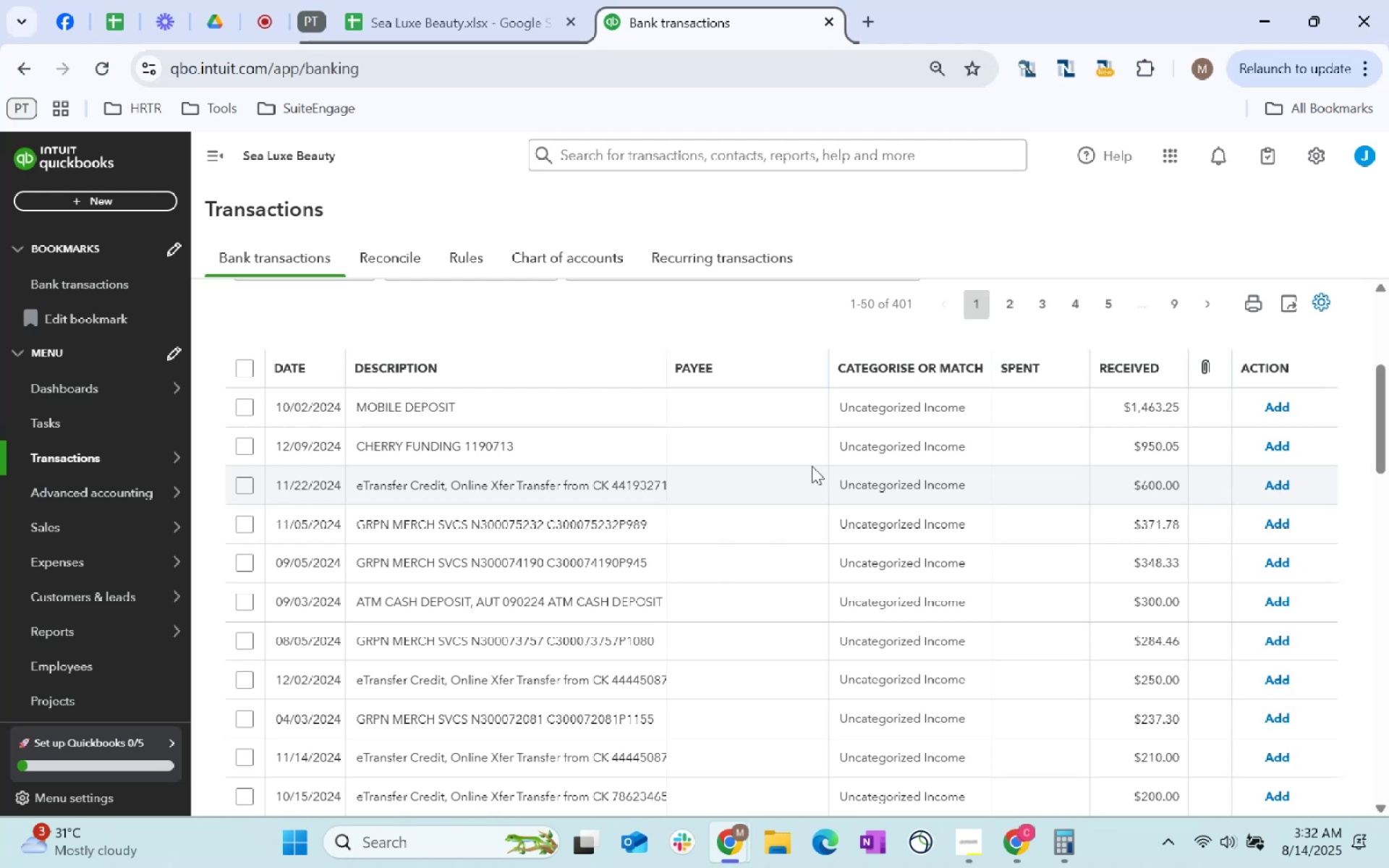 
scroll: coordinate [812, 466], scroll_direction: up, amount: 1.0
 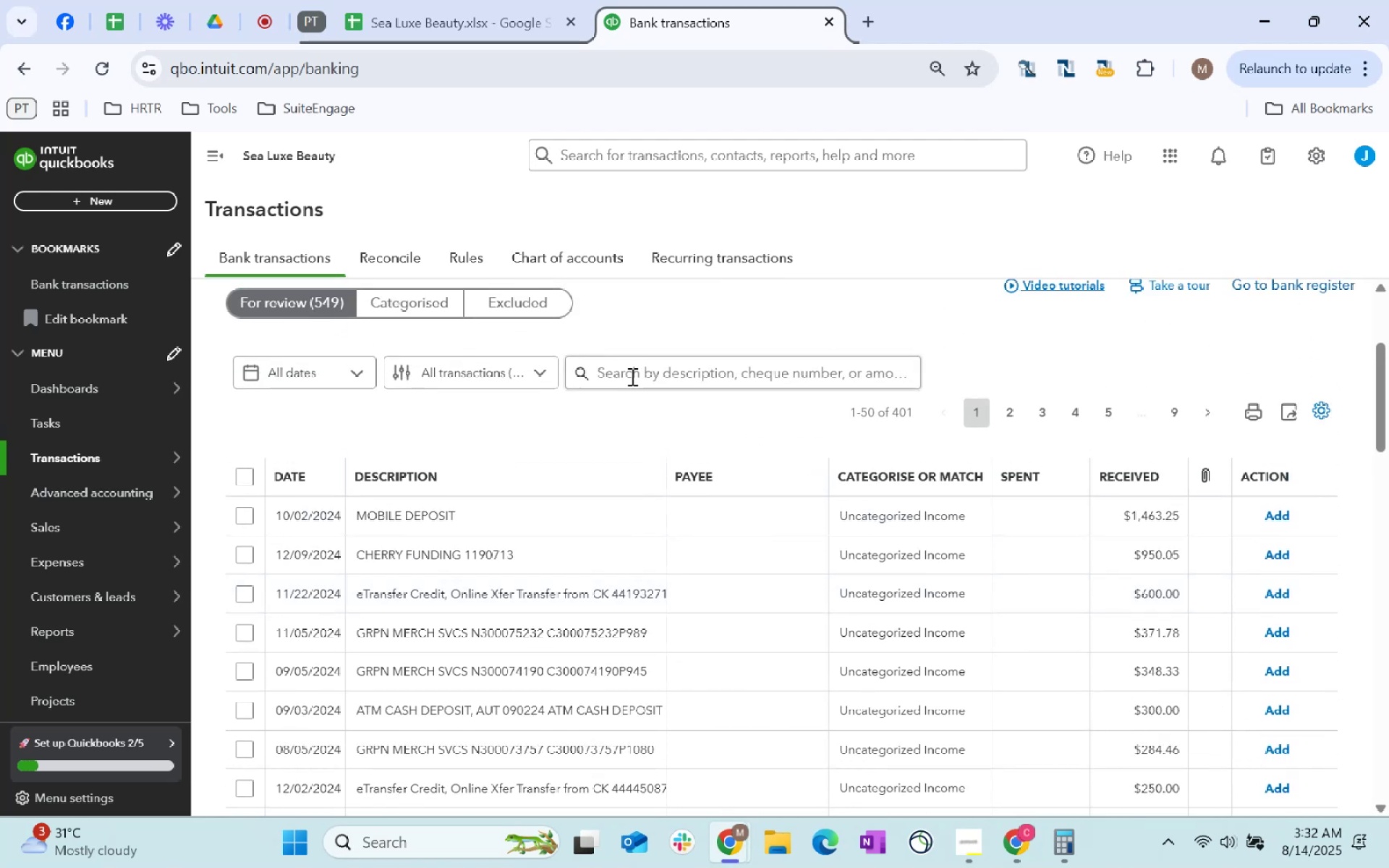 
left_click([635, 373])
 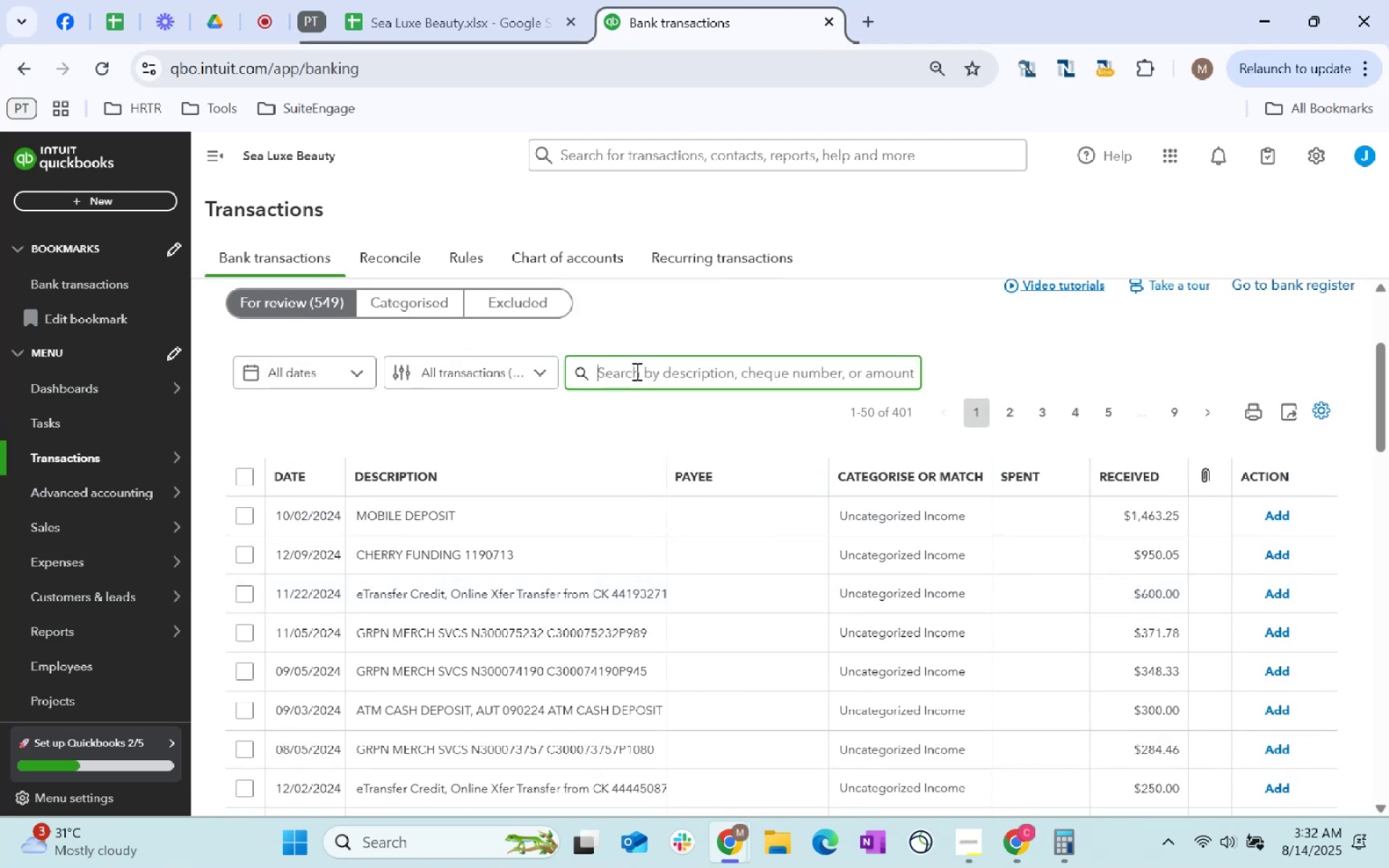 
type(freah)
key(Backspace)
key(Backspace)
type(sha)
 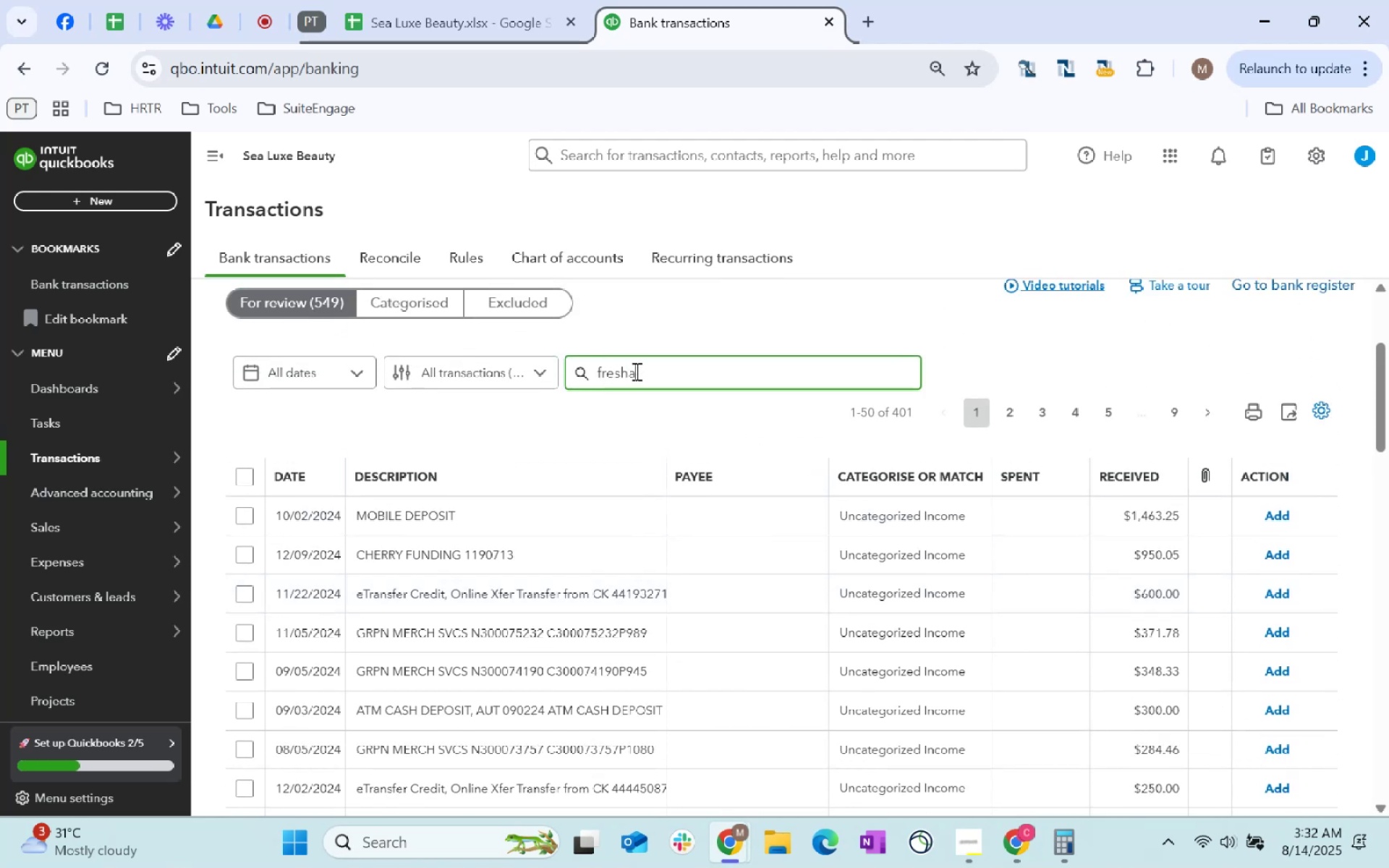 
key(Enter)
 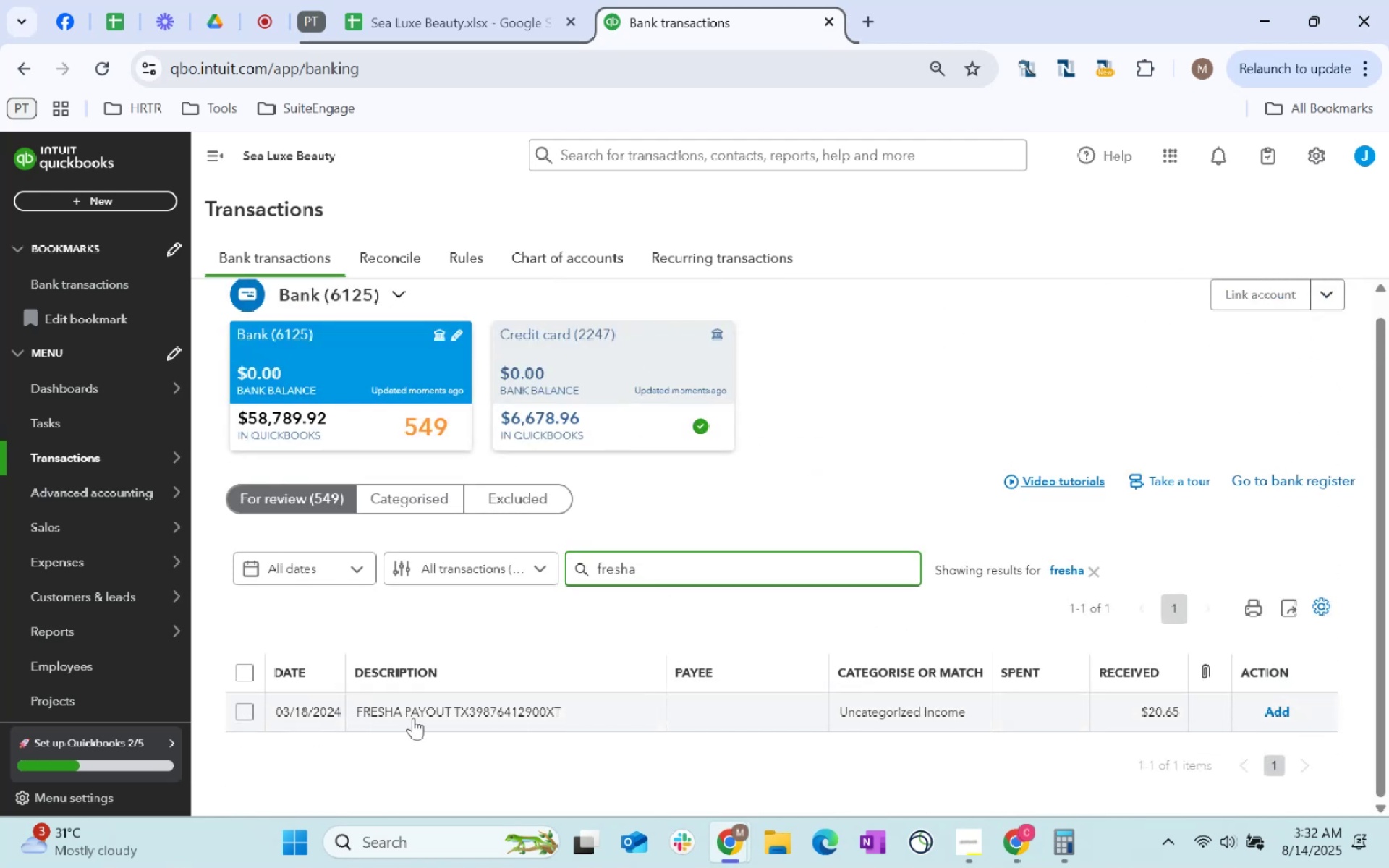 
scroll: coordinate [582, 554], scroll_direction: down, amount: 2.0
 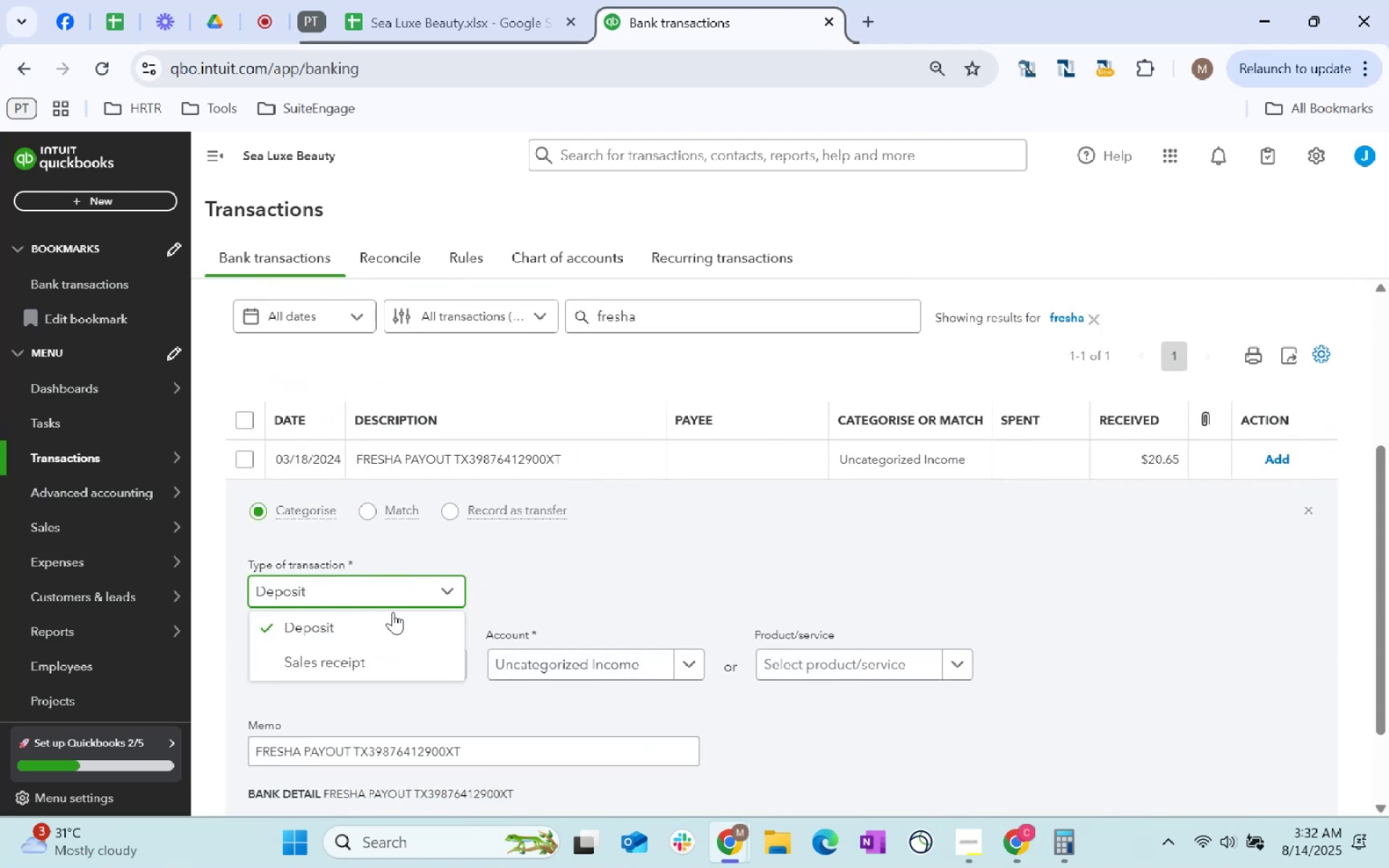 
left_click([394, 659])
 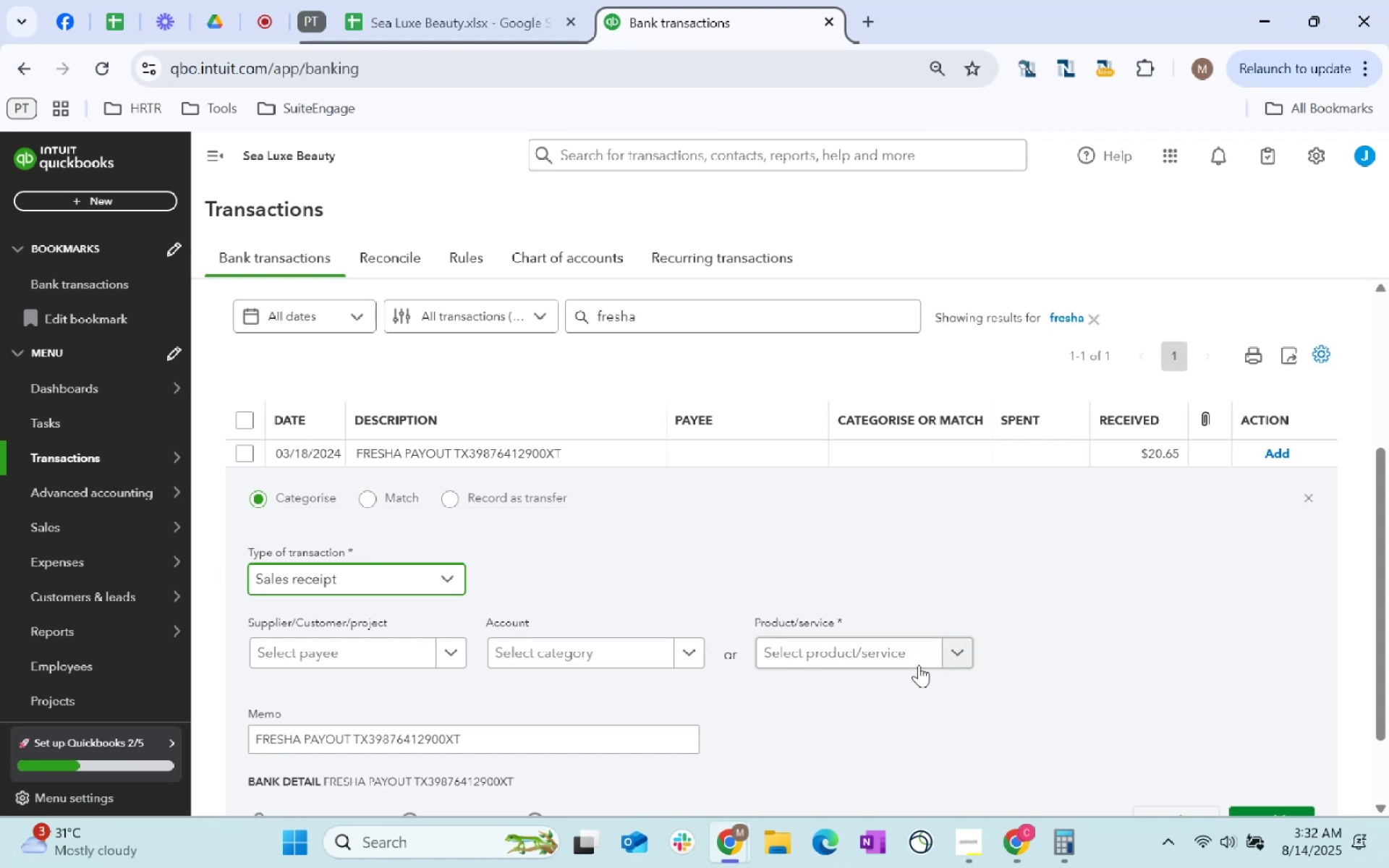 
left_click([874, 643])
 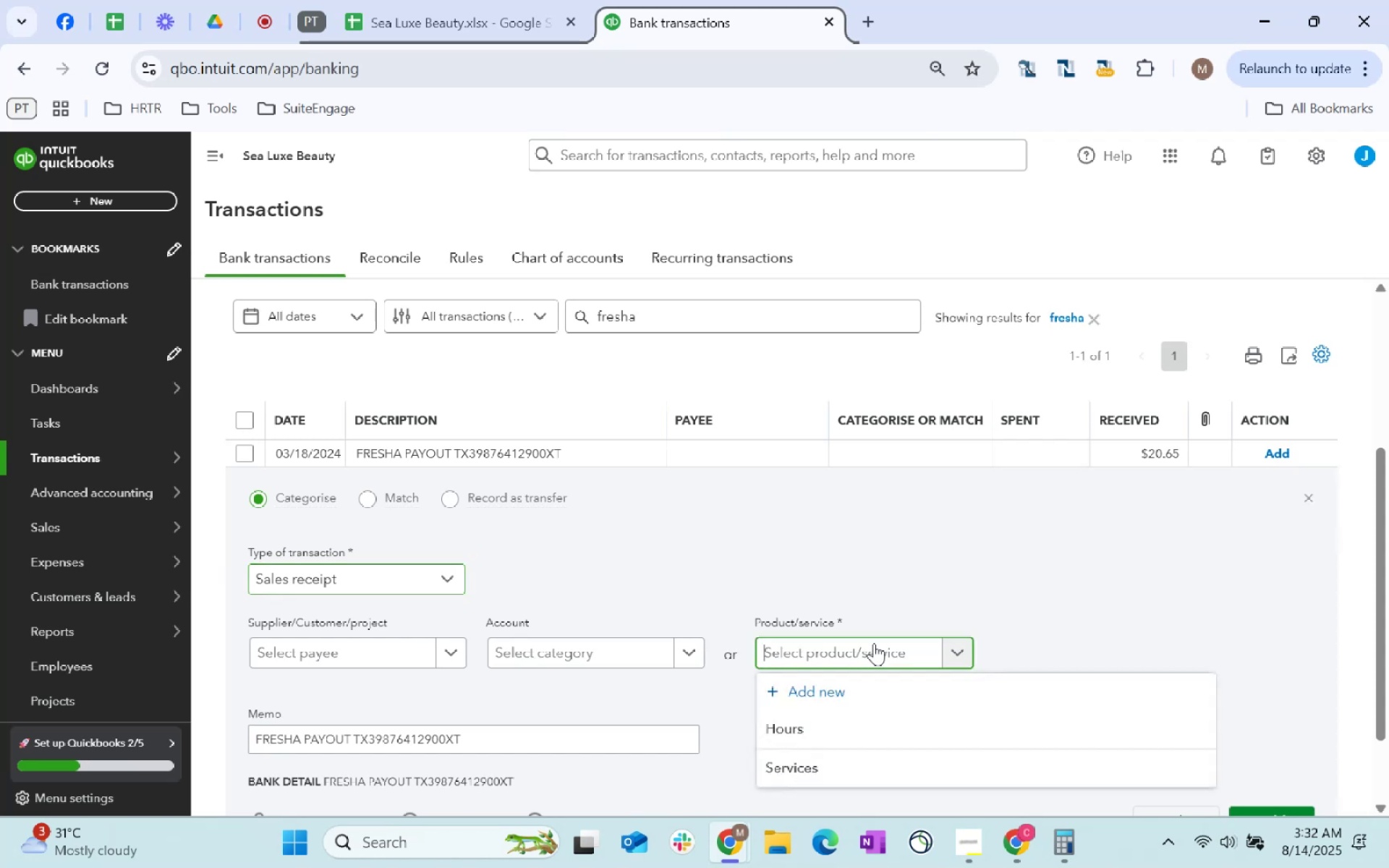 
key(S)
 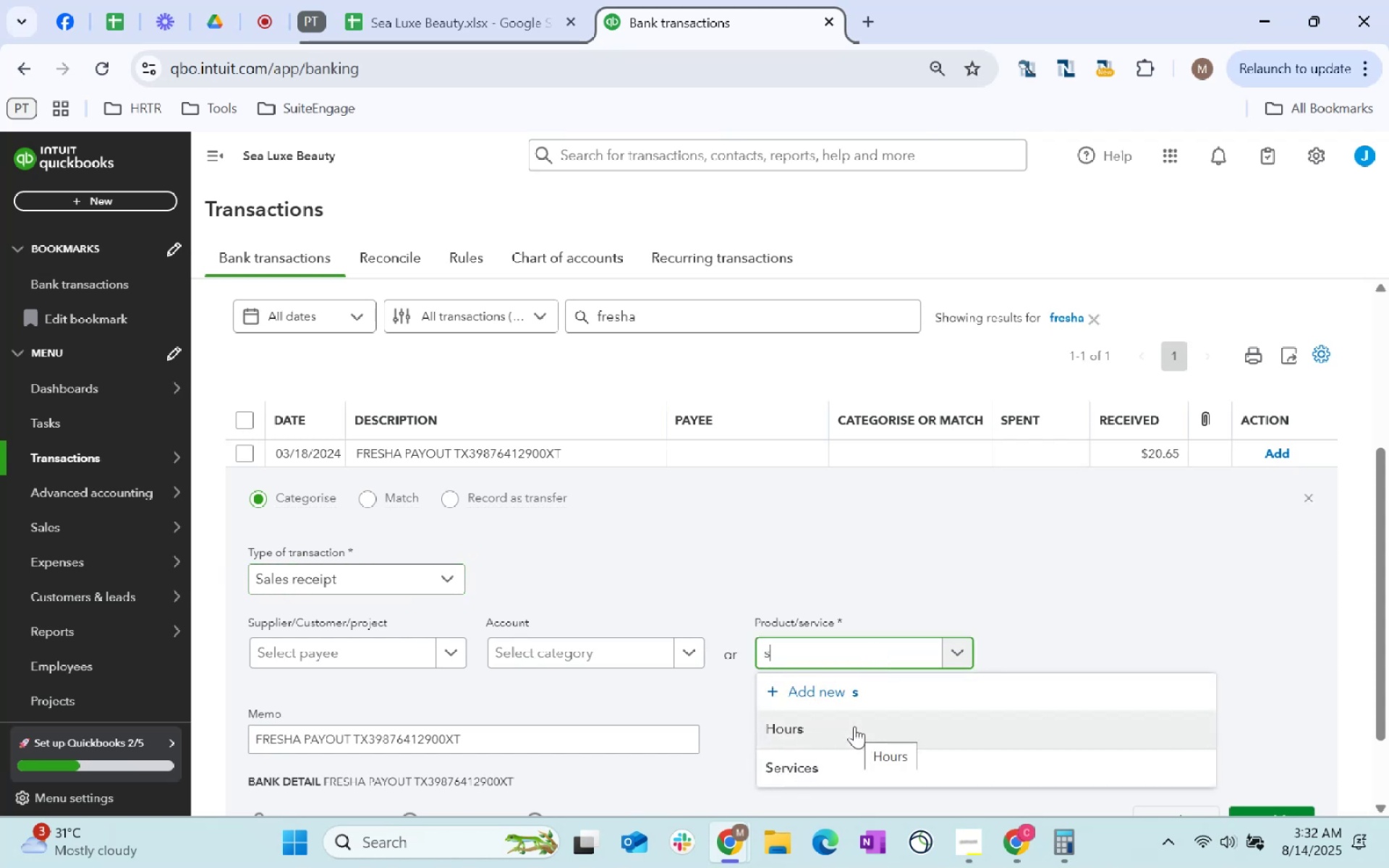 
left_click([828, 775])
 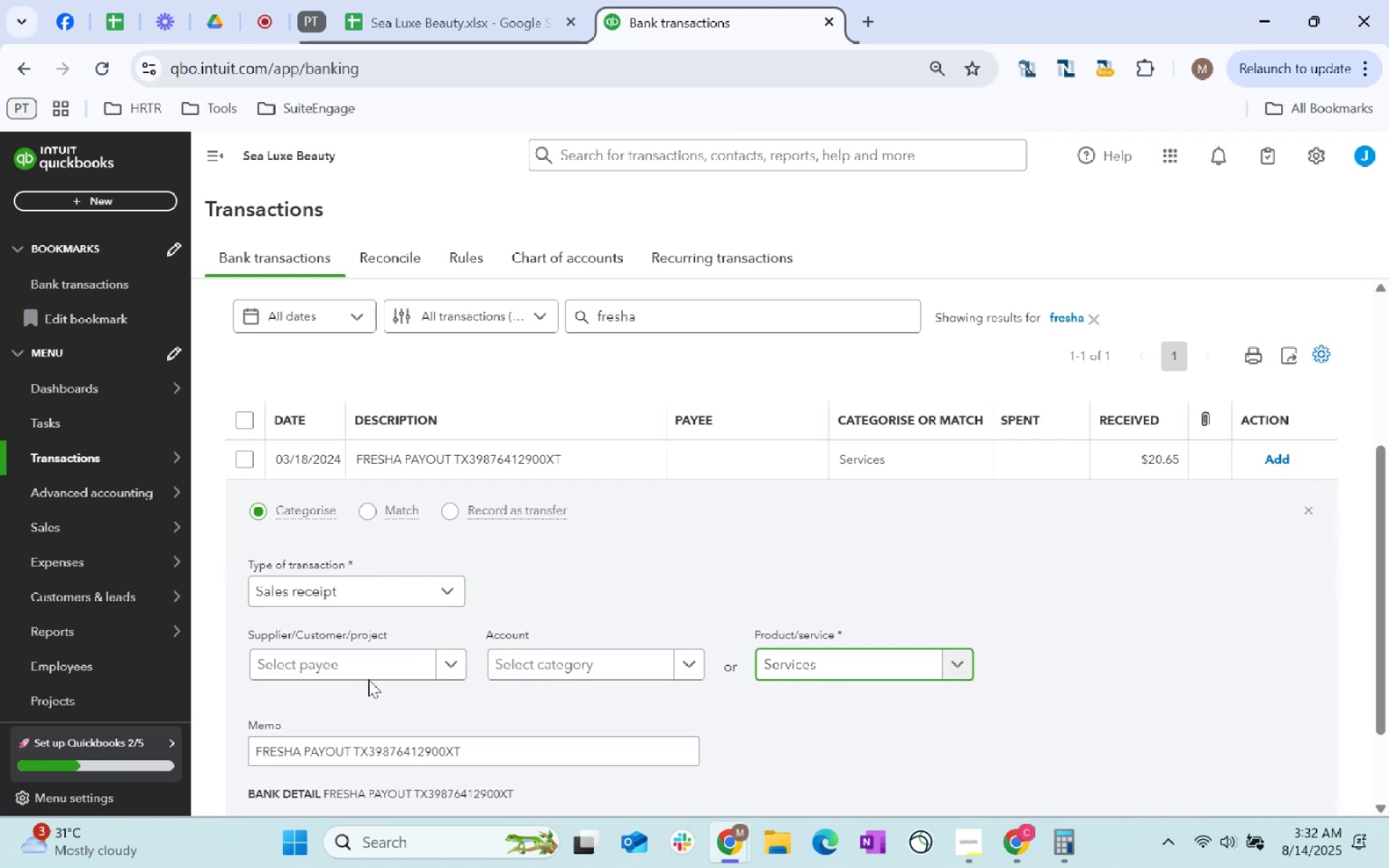 
left_click([360, 664])
 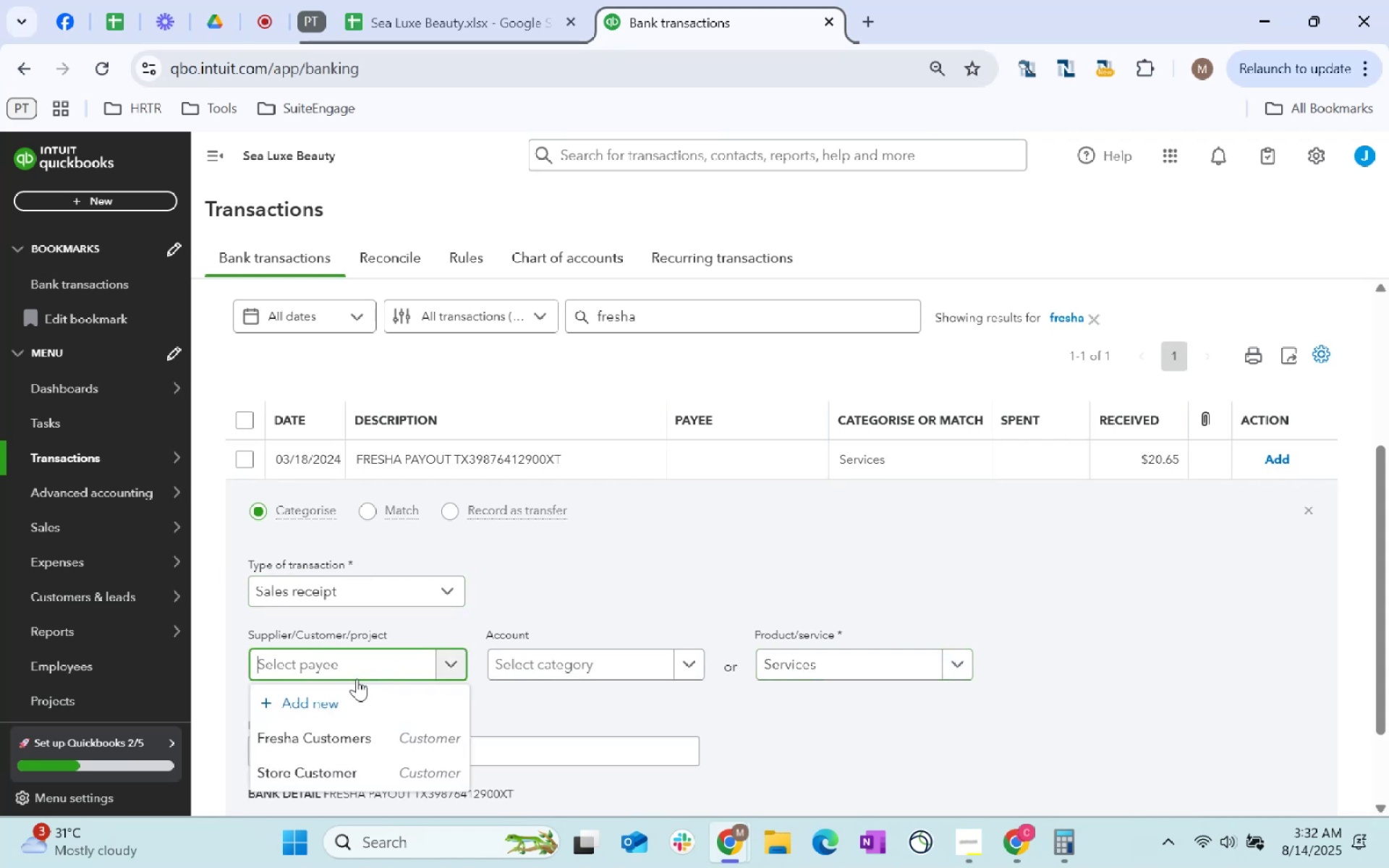 
left_click([351, 734])
 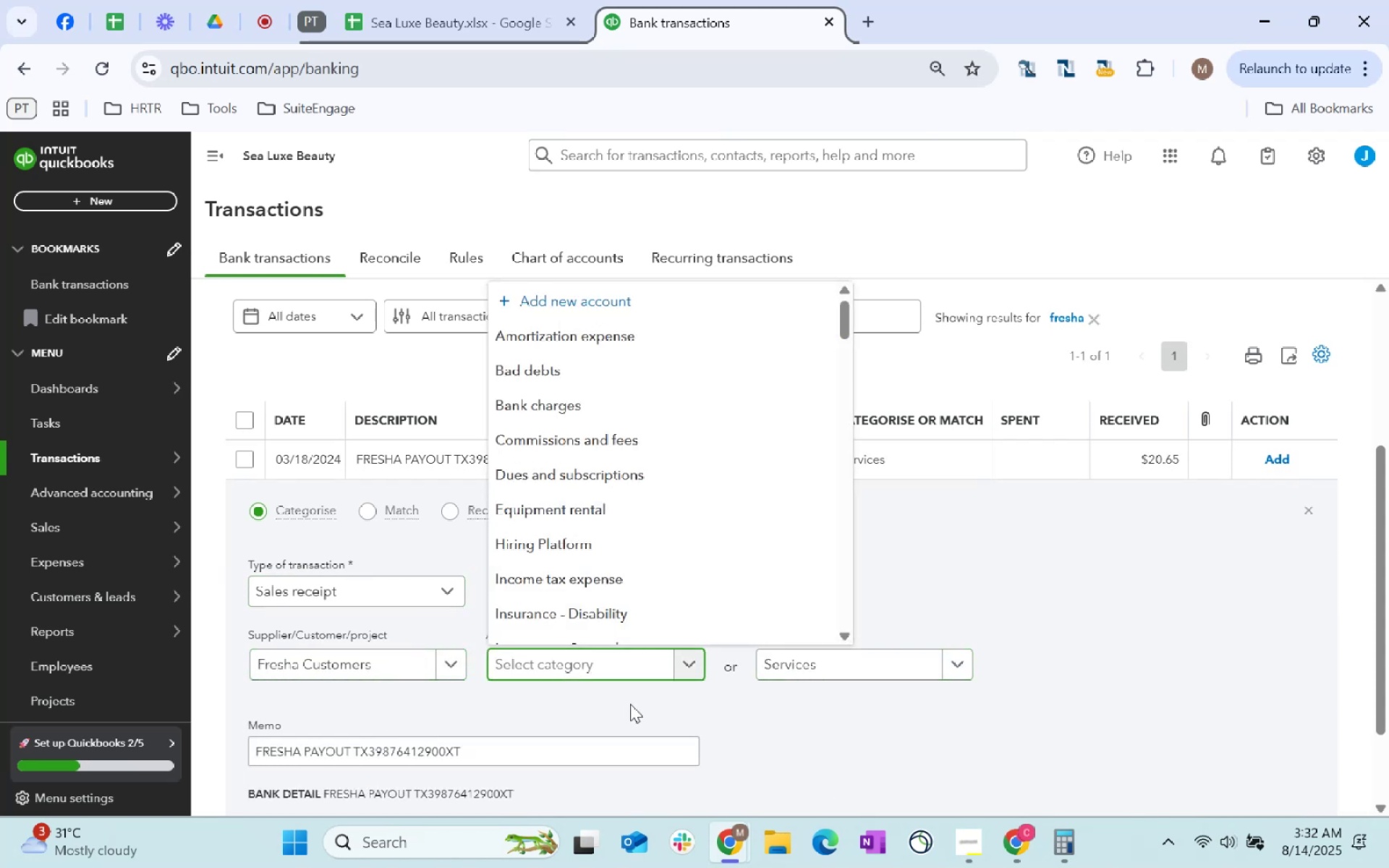 
scroll: coordinate [1243, 669], scroll_direction: down, amount: 2.0
 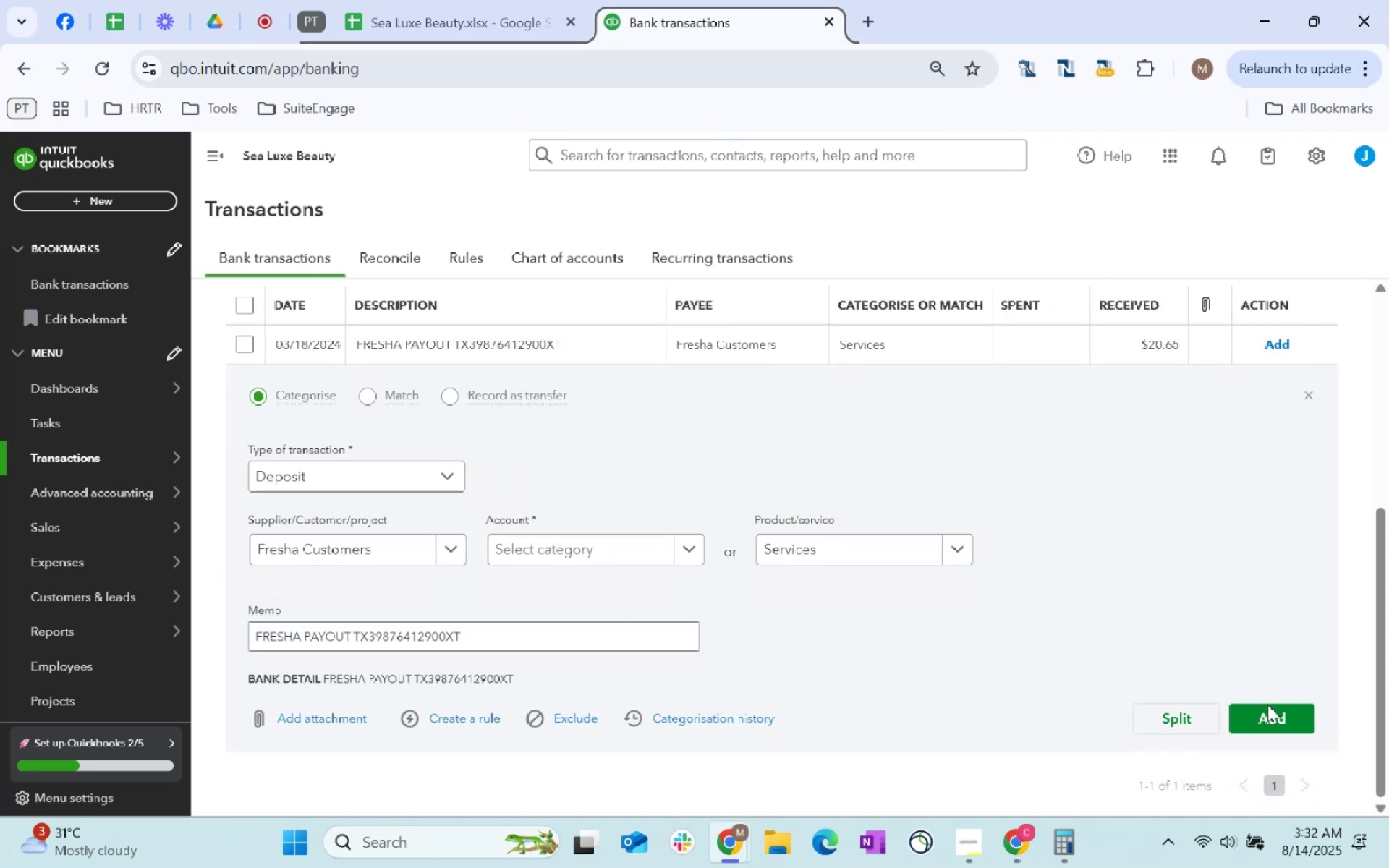 
left_click([1275, 719])
 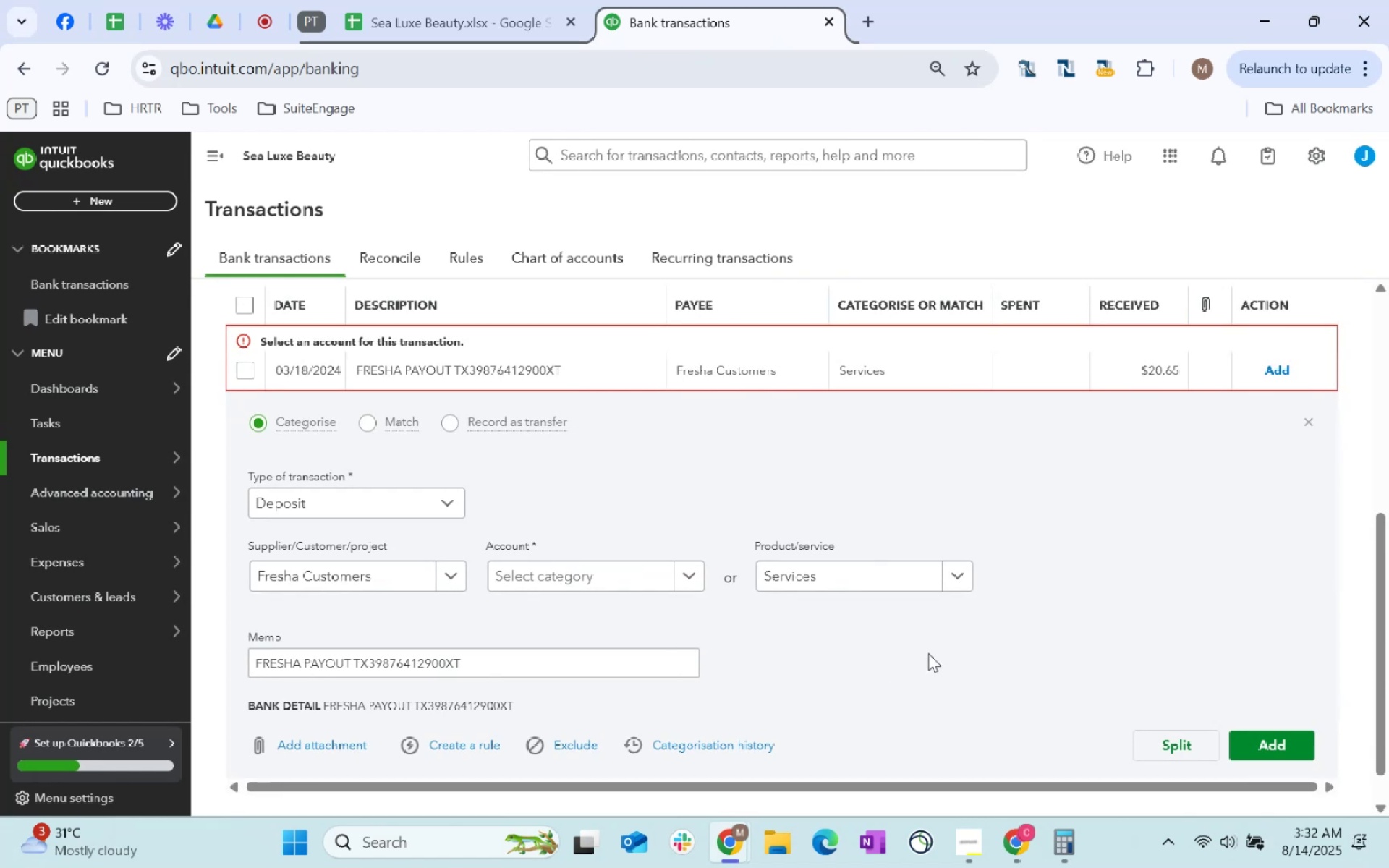 
wait(6.14)
 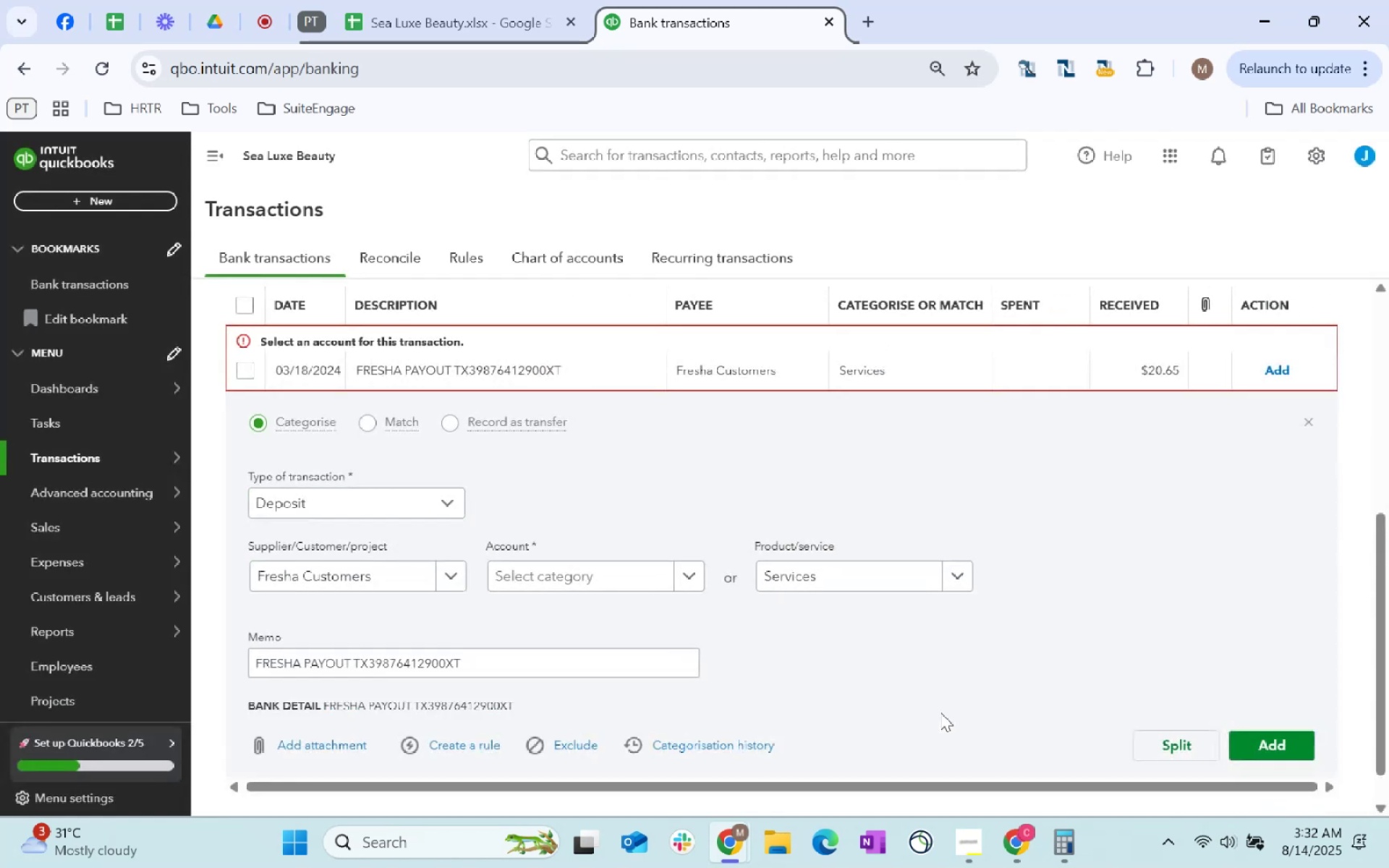 
left_click([809, 576])
 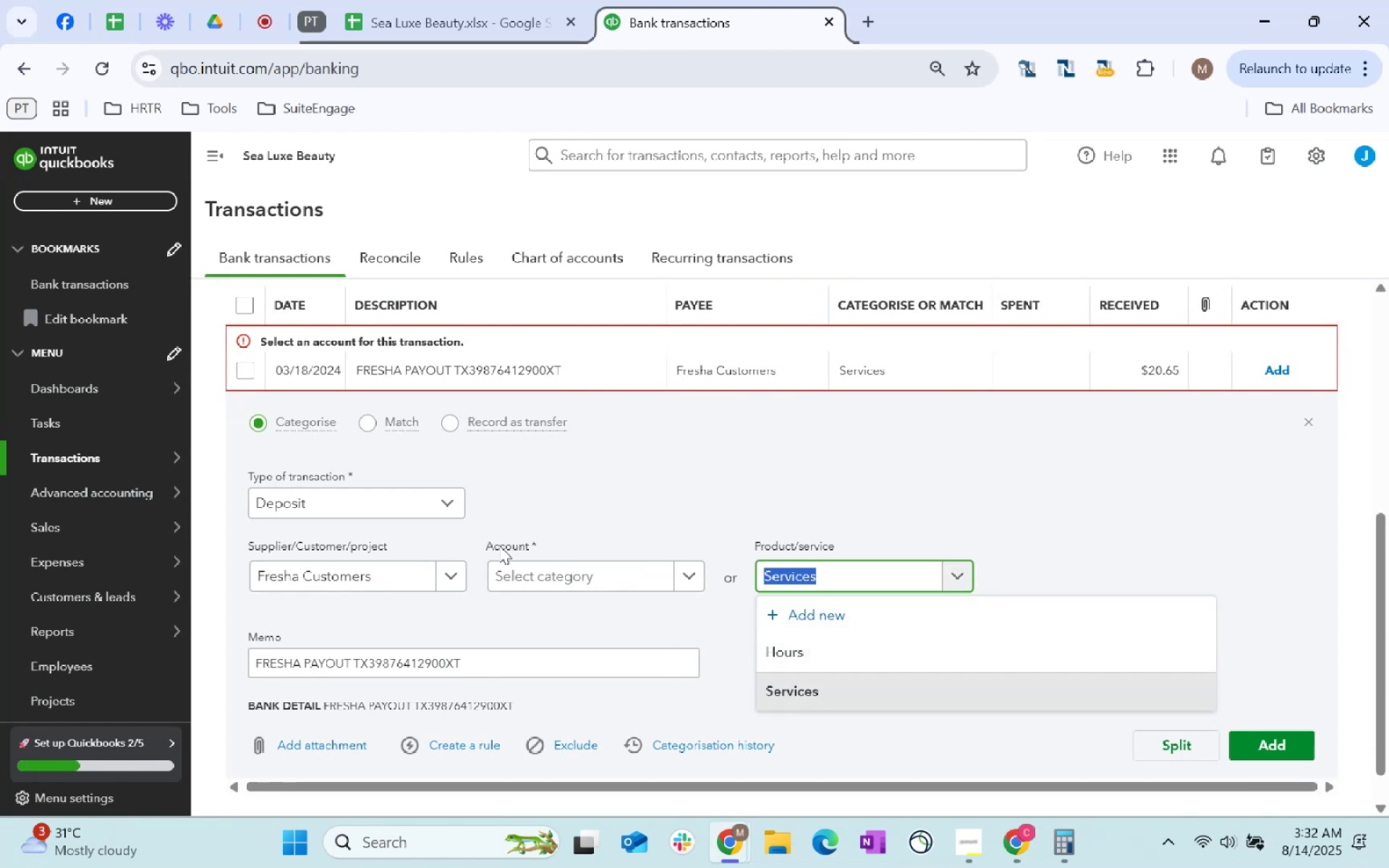 
left_click([382, 513])
 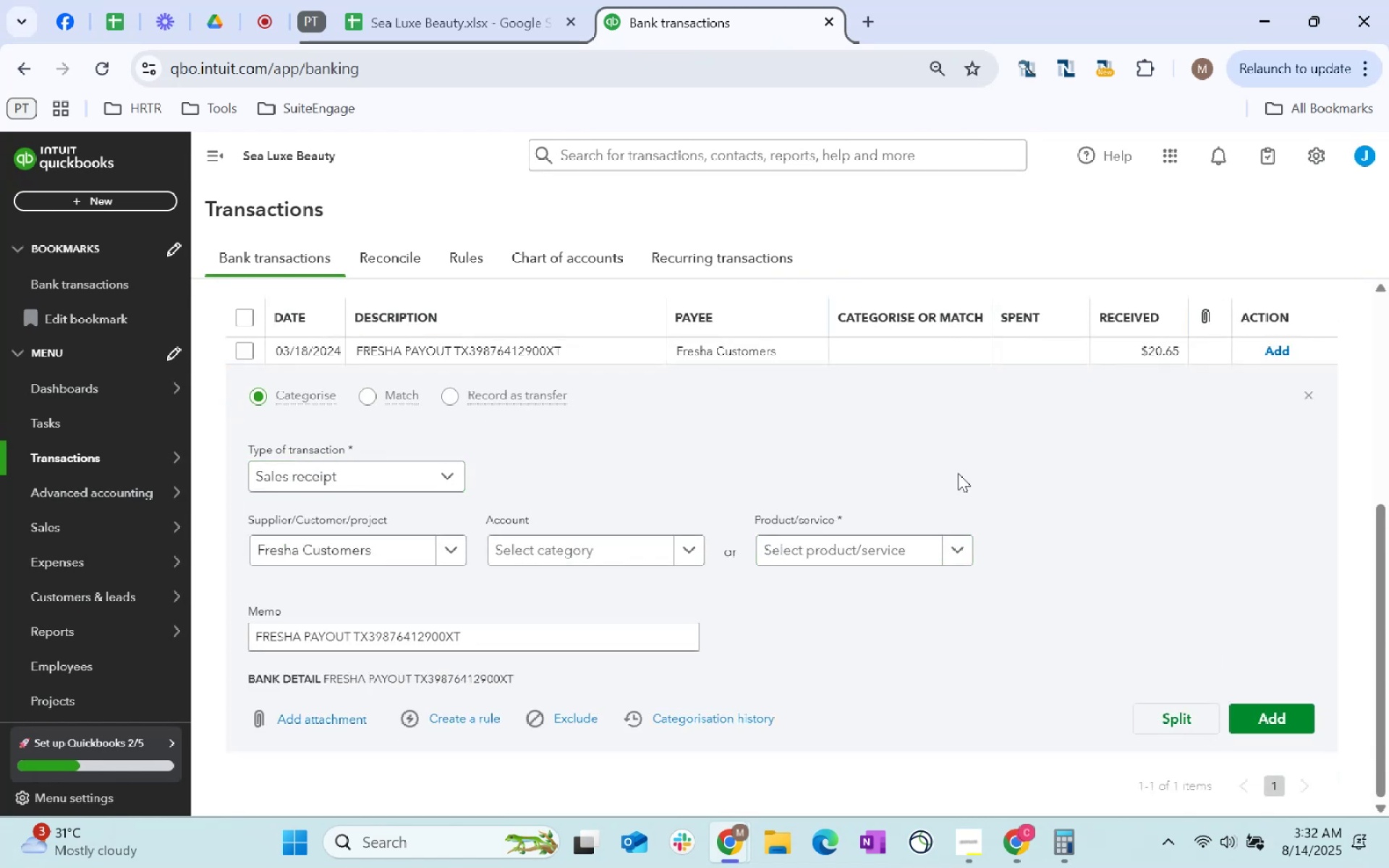 
left_click([888, 544])
 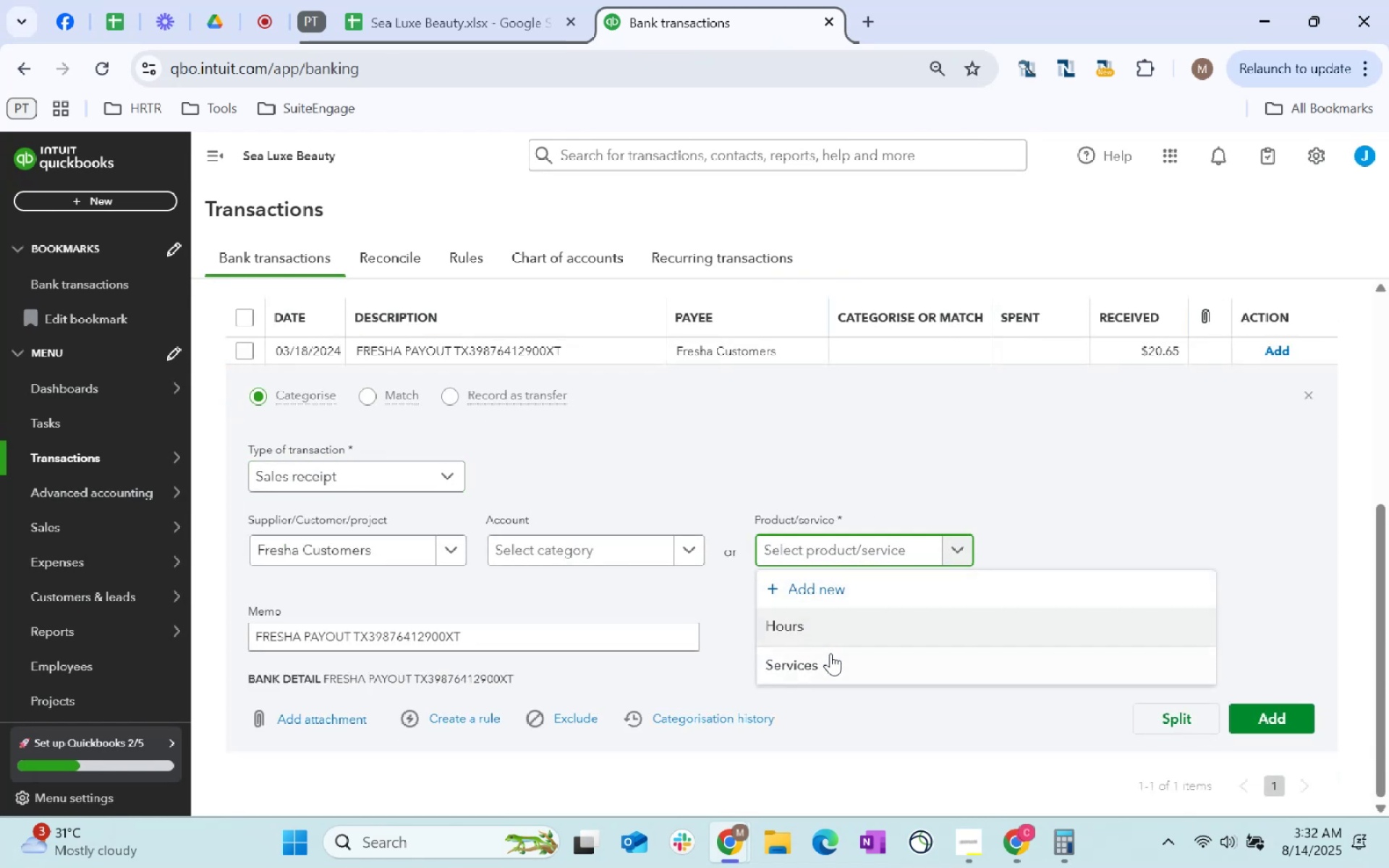 
left_click([833, 664])
 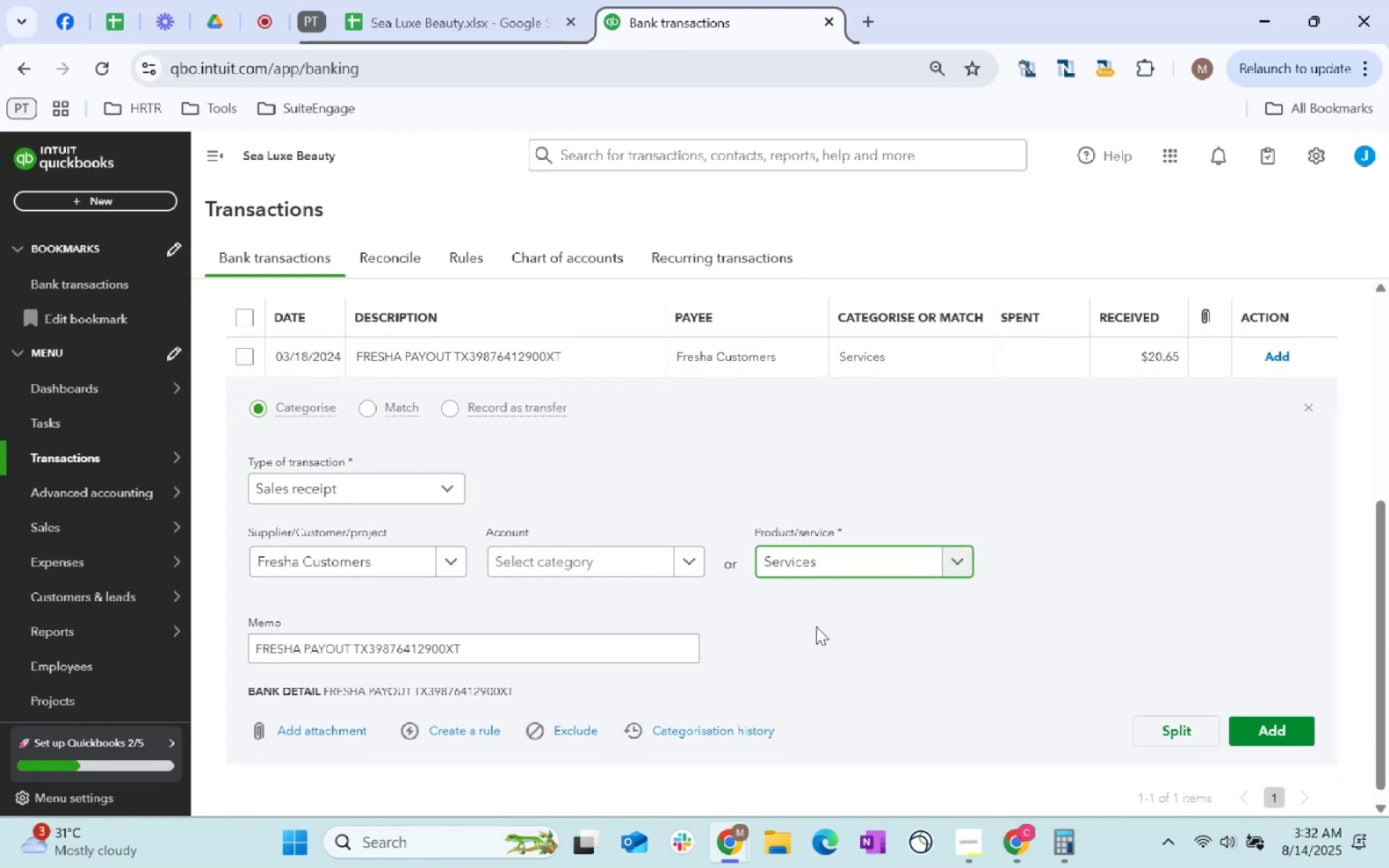 
left_click([816, 626])
 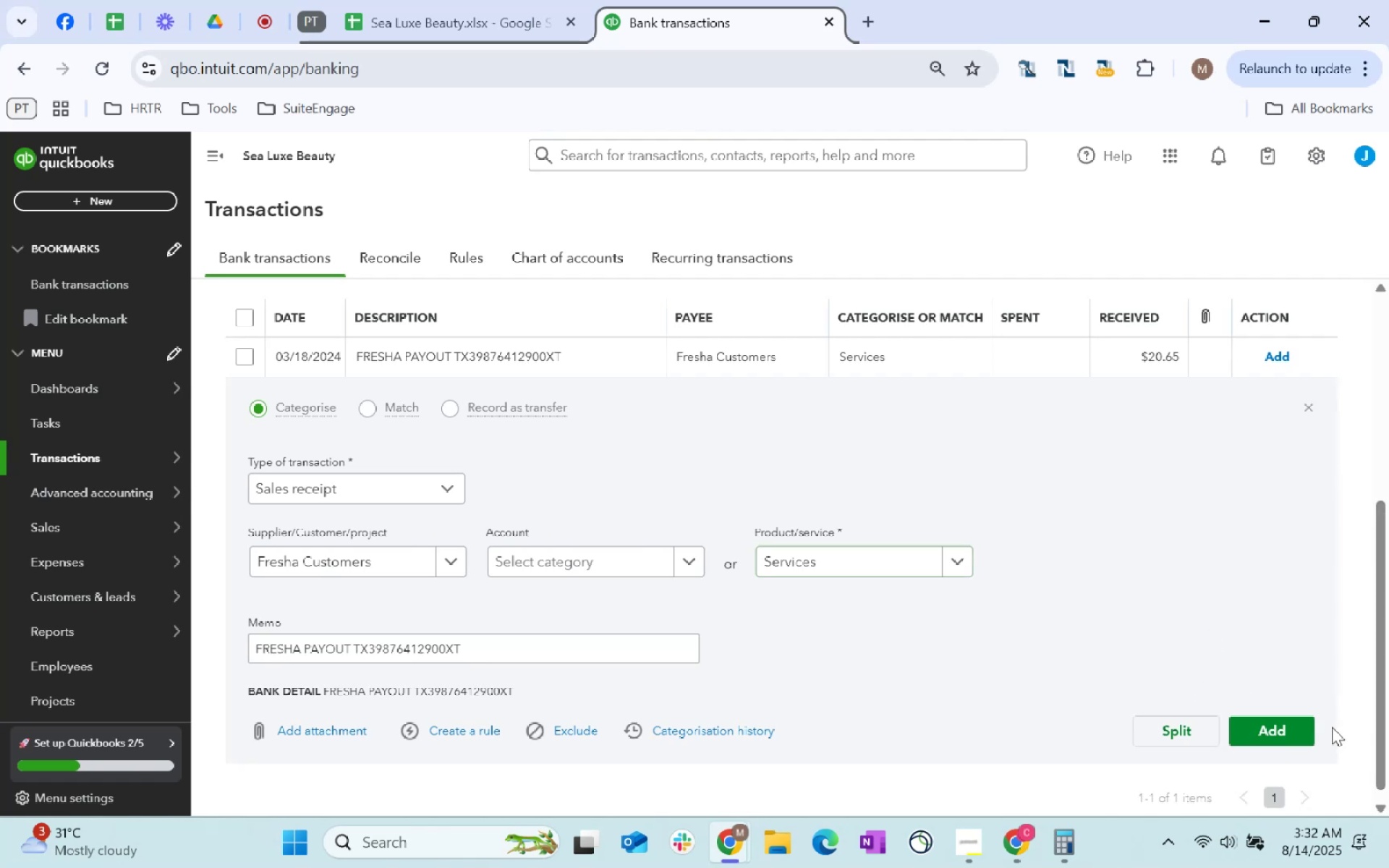 
left_click([1275, 739])
 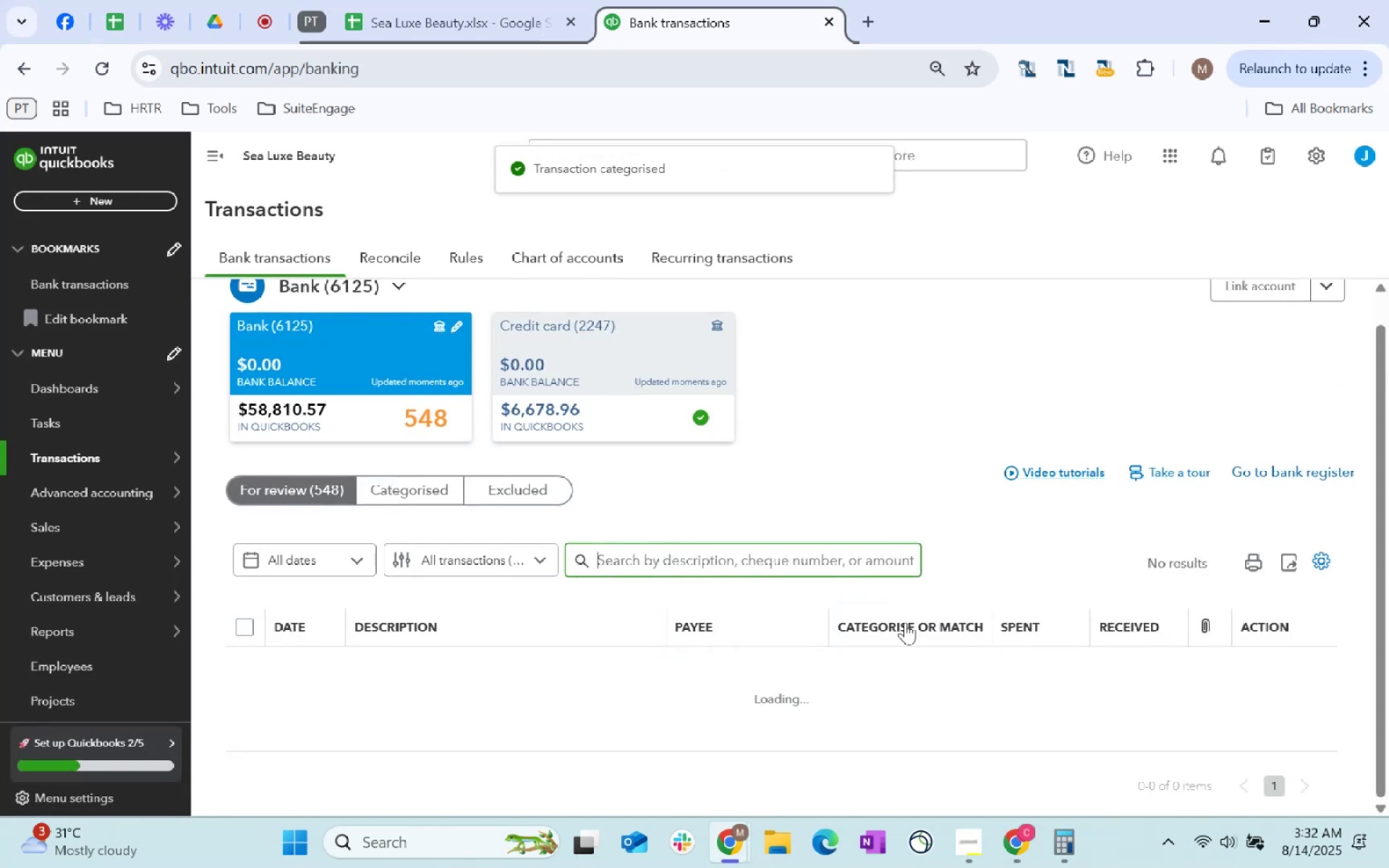 
scroll: coordinate [842, 613], scroll_direction: down, amount: 3.0
 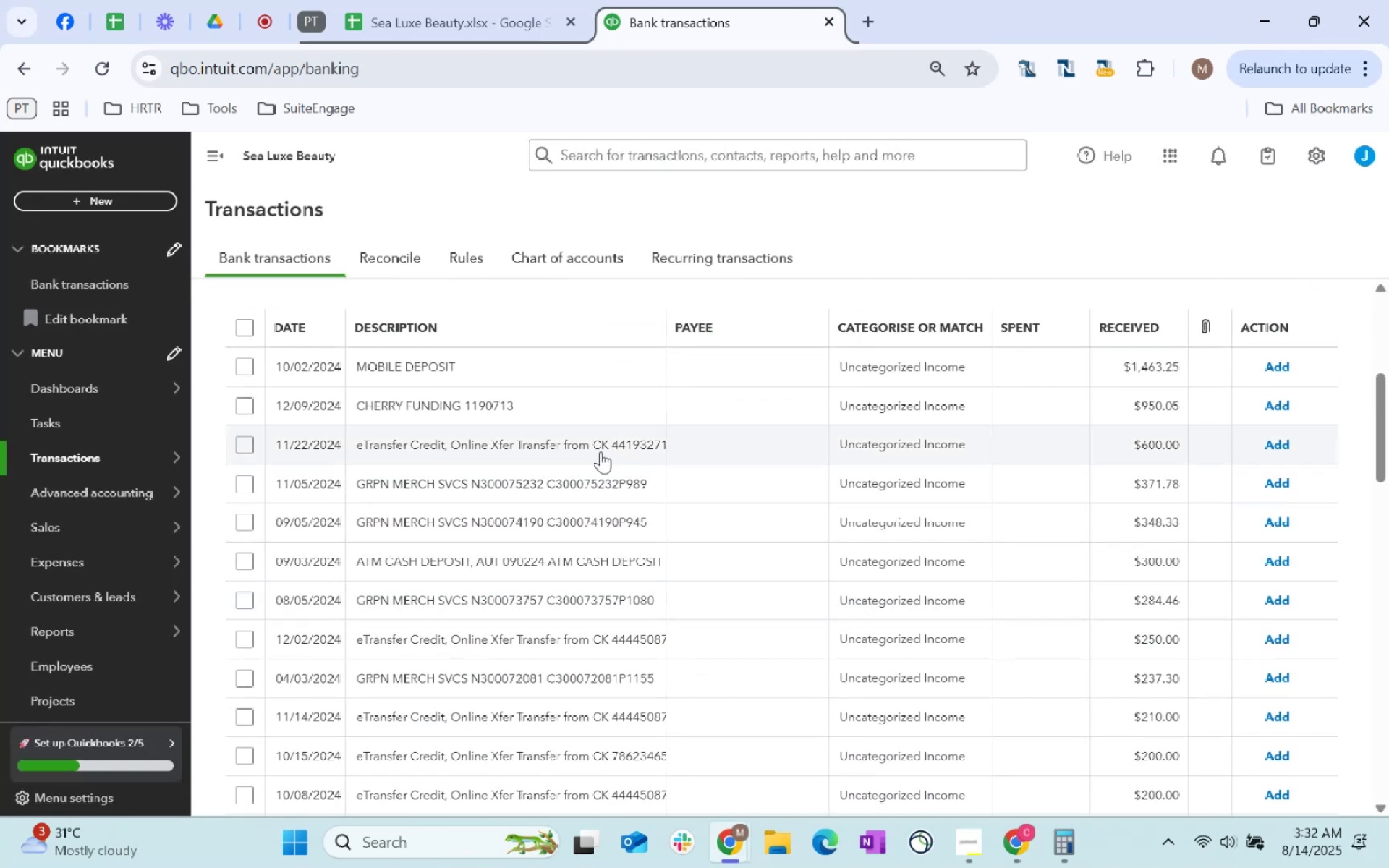 
wait(5.81)
 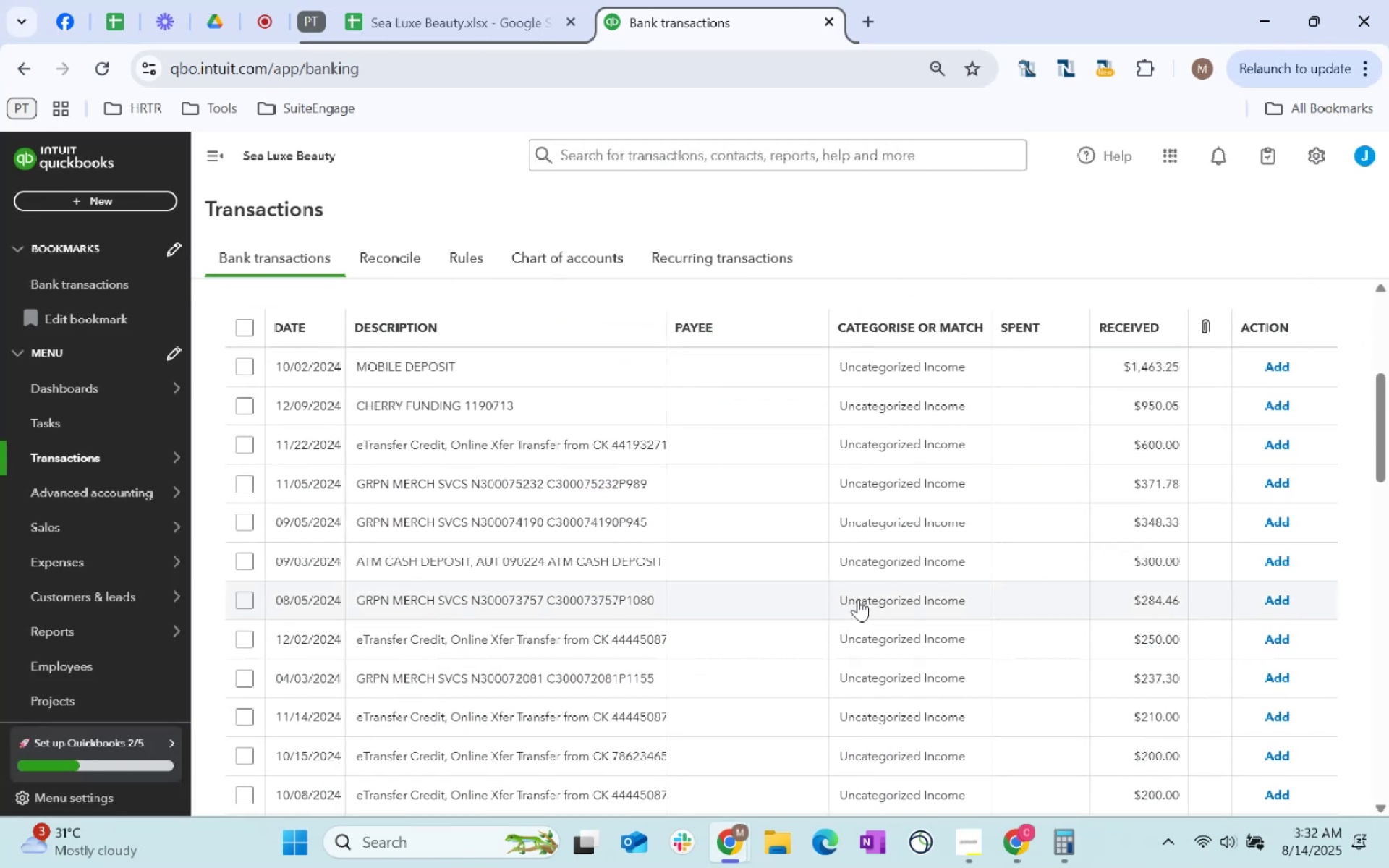 
scroll: coordinate [407, 588], scroll_direction: down, amount: 91.0
 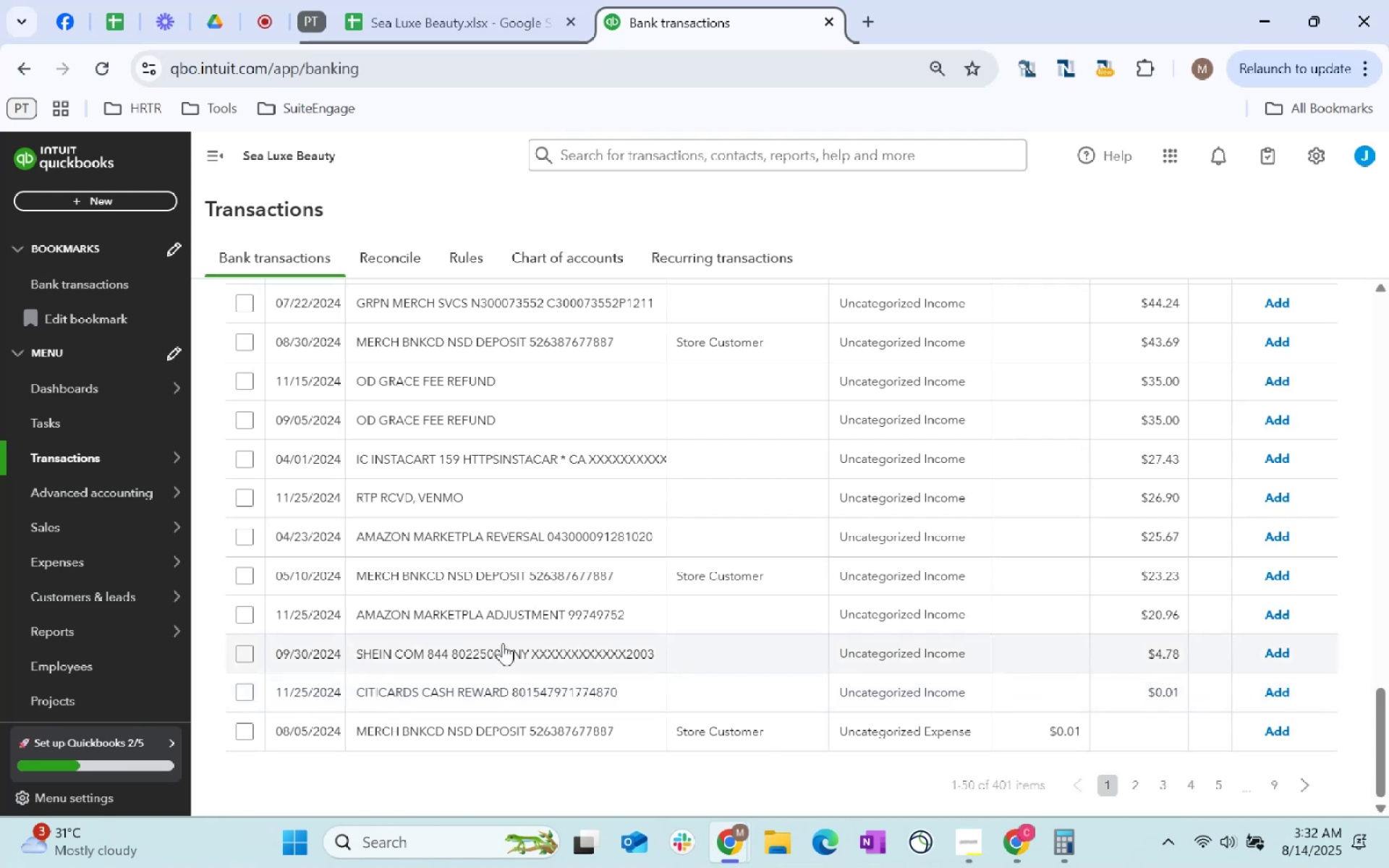 
wait(7.52)
 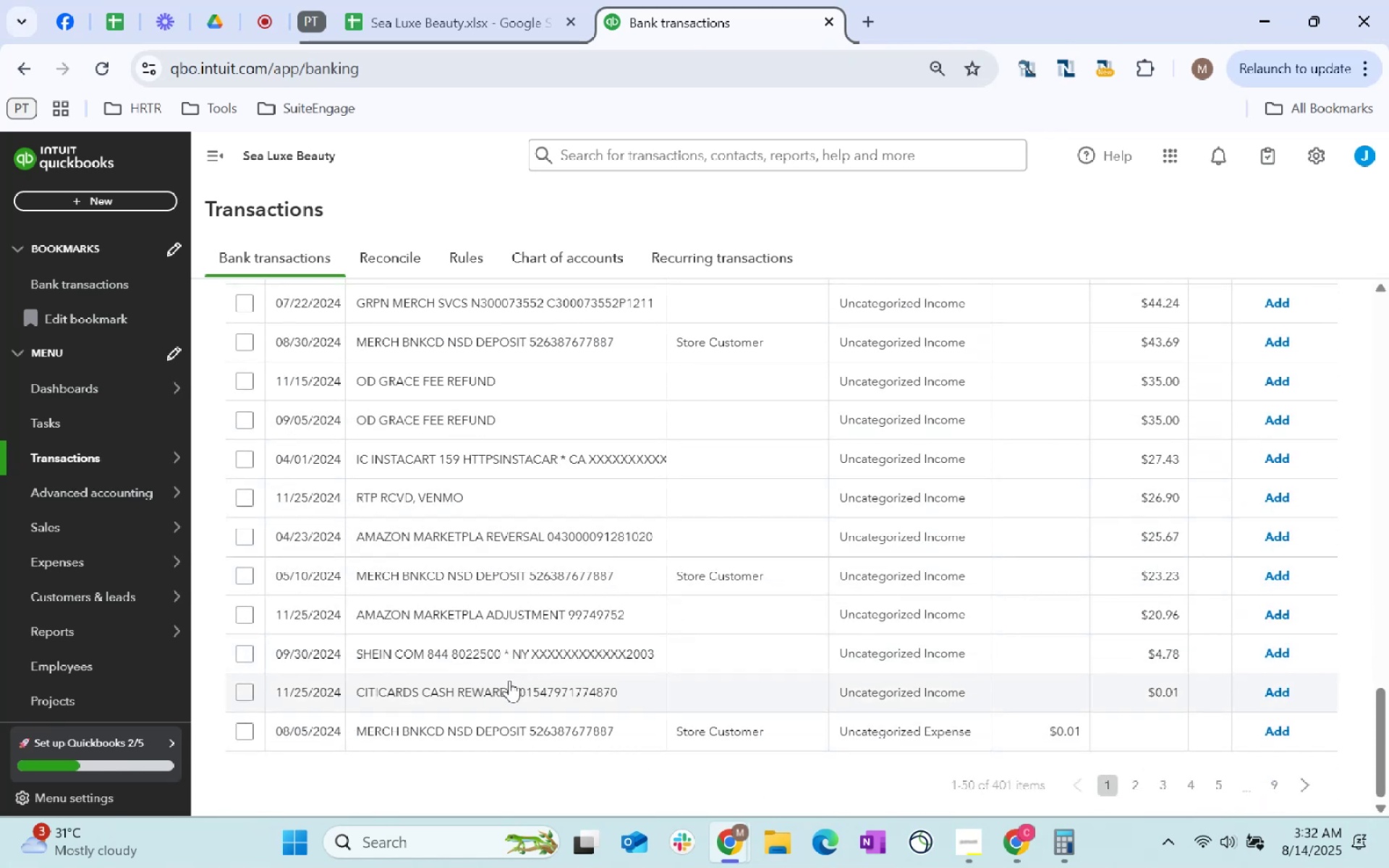 
left_click([249, 731])
 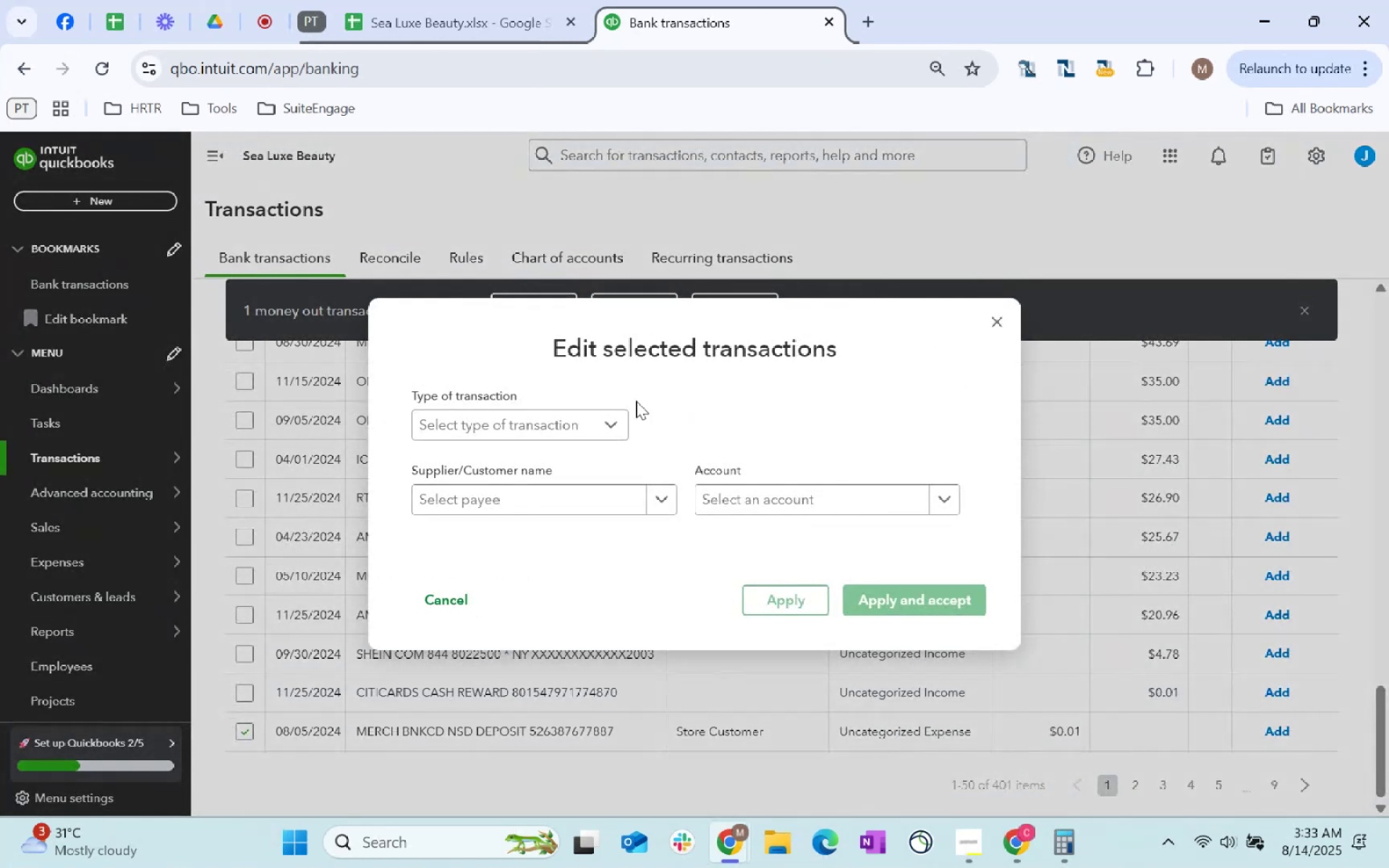 
left_click([771, 506])
 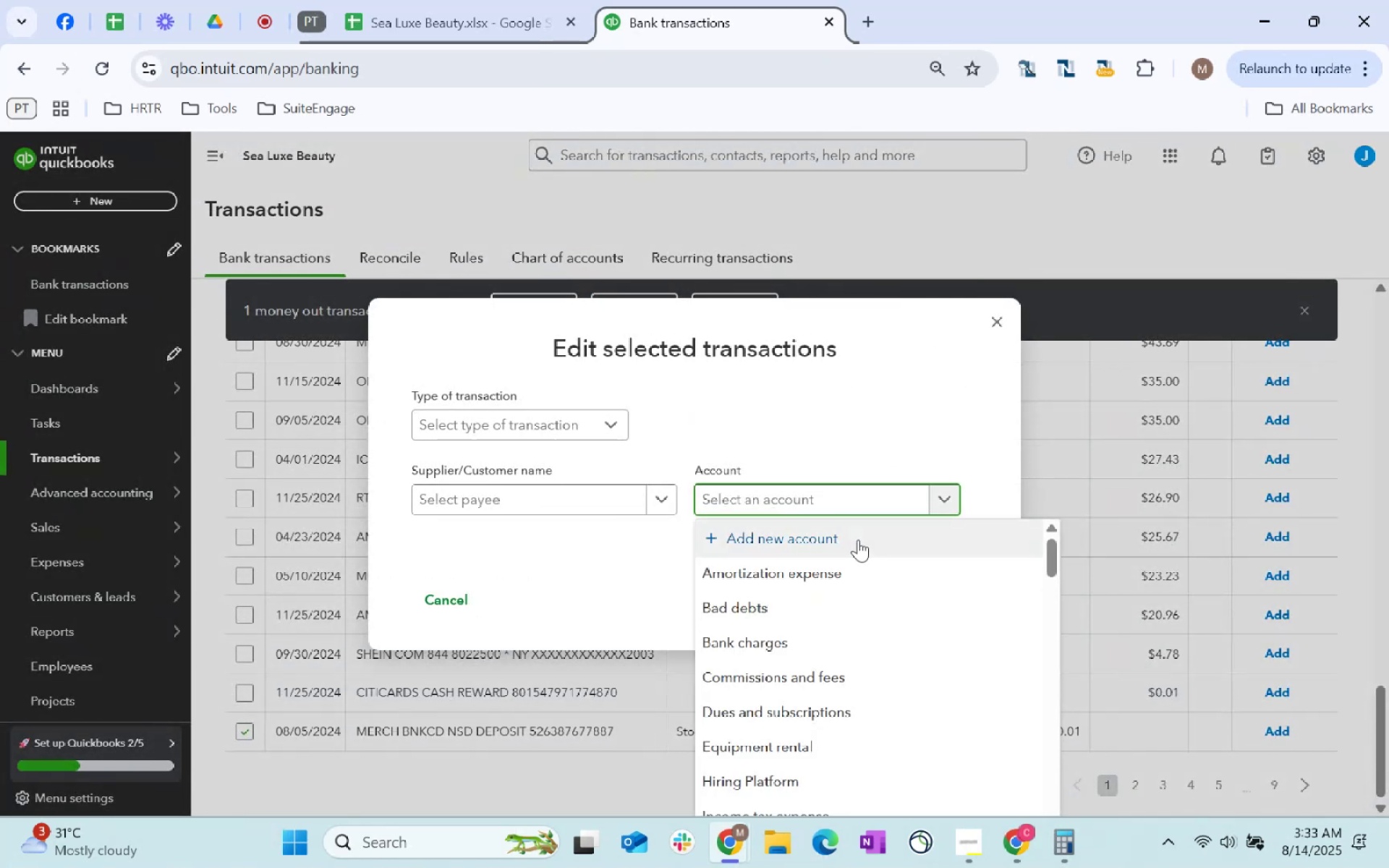 
type(bank)
 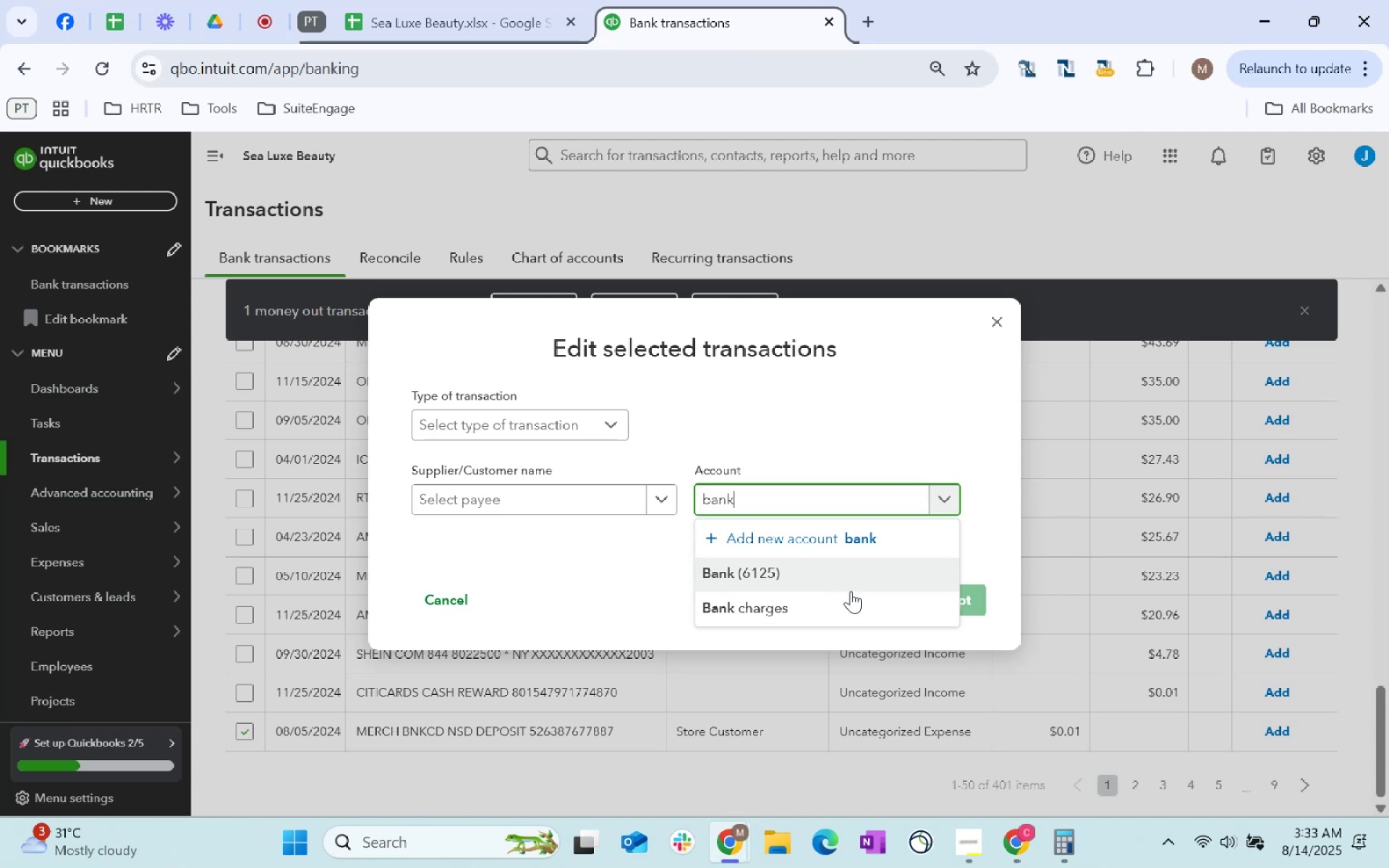 
left_click([850, 616])
 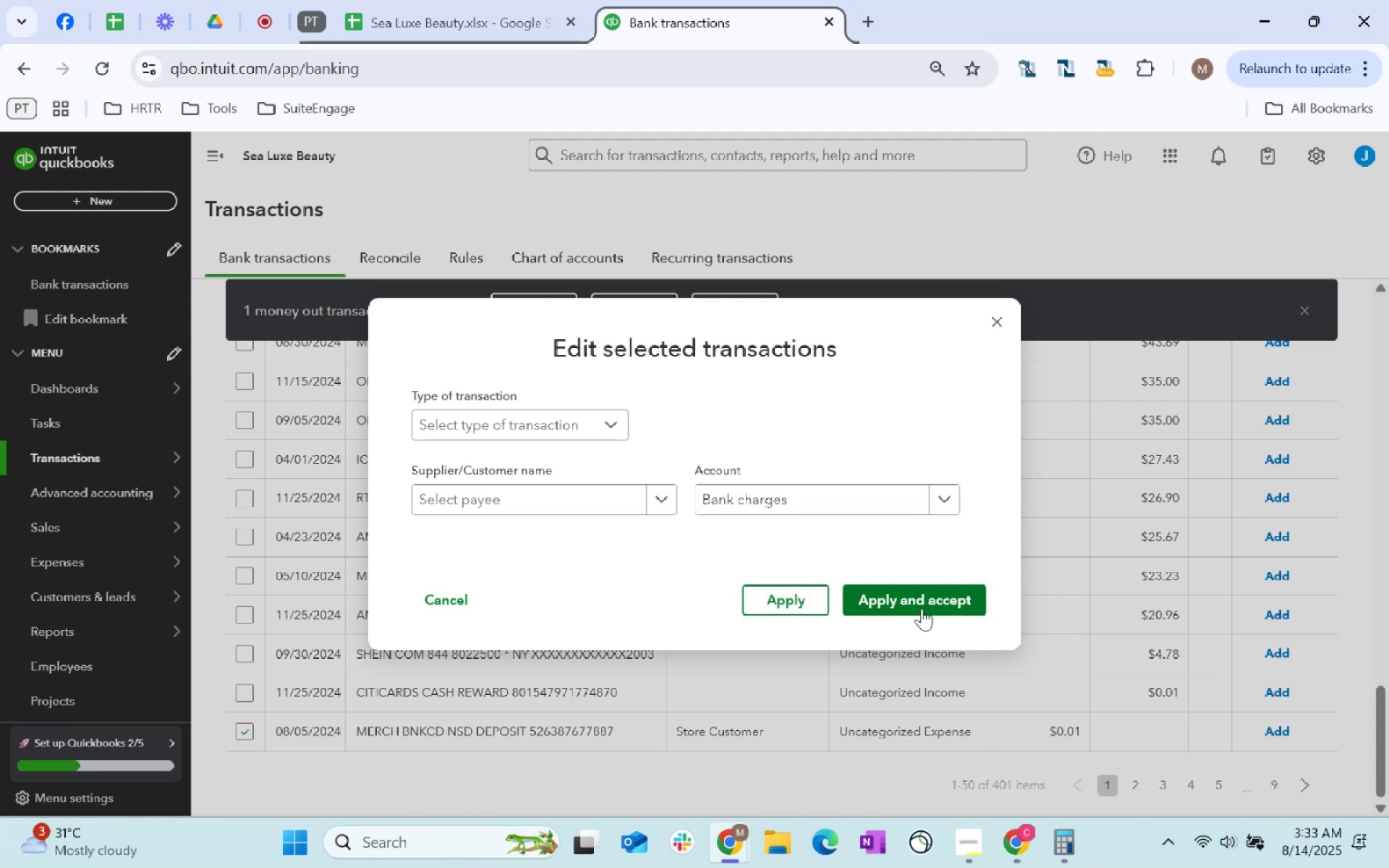 
left_click([922, 608])
 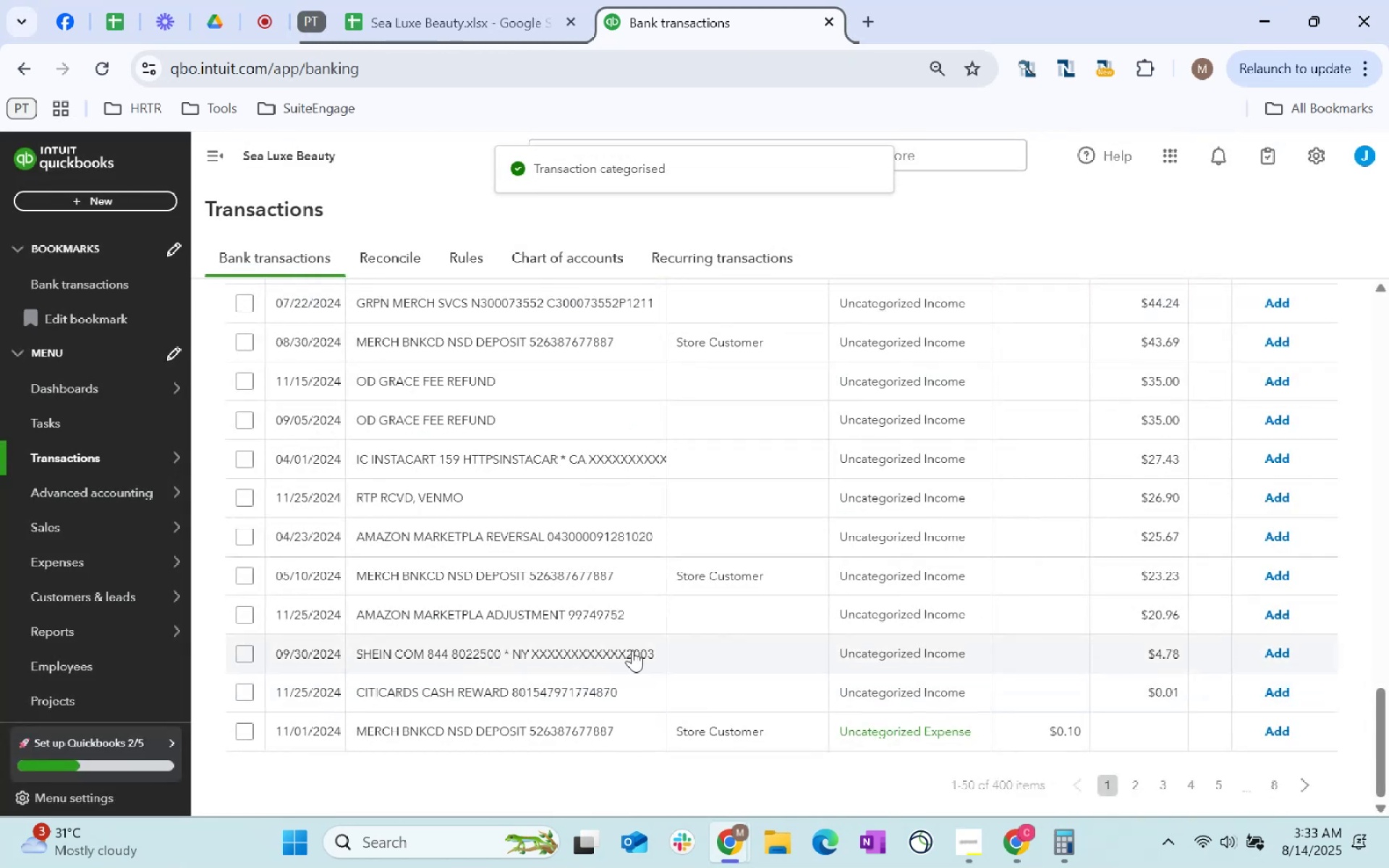 
scroll: coordinate [632, 650], scroll_direction: up, amount: 1.0
 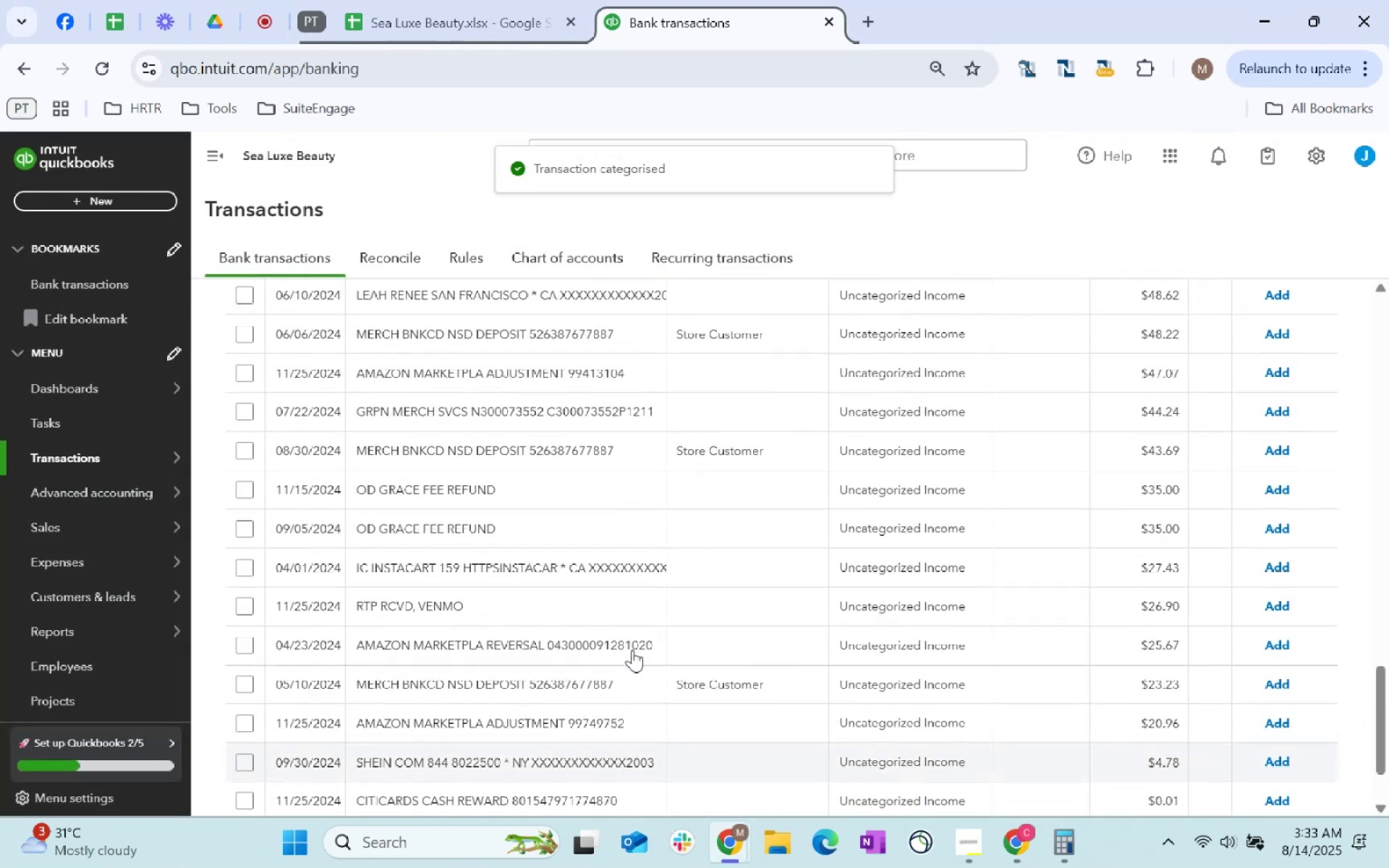 
scroll: coordinate [1385, 720], scroll_direction: down, amount: 17.0
 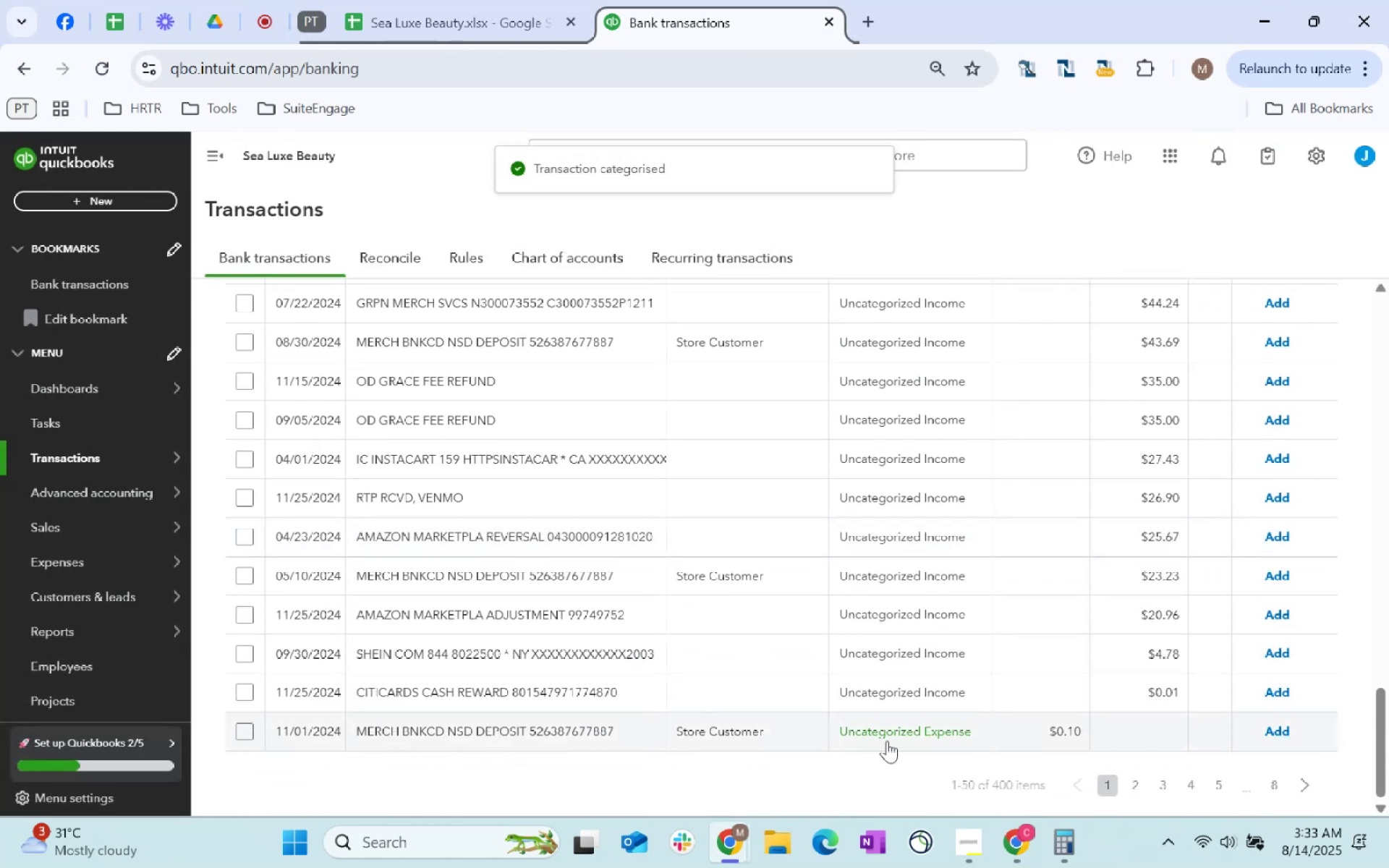 
left_click([903, 741])
 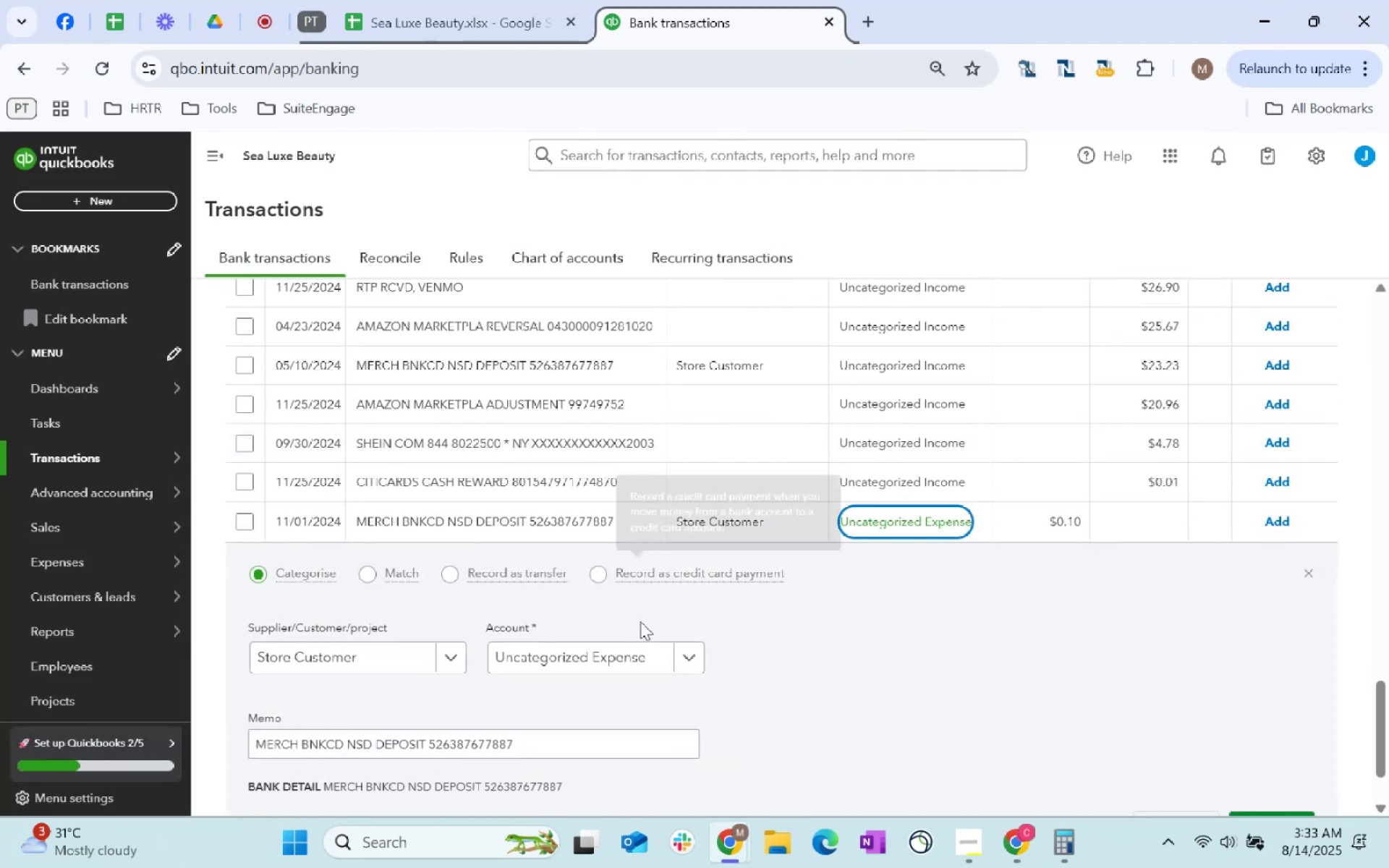 
left_click([589, 650])
 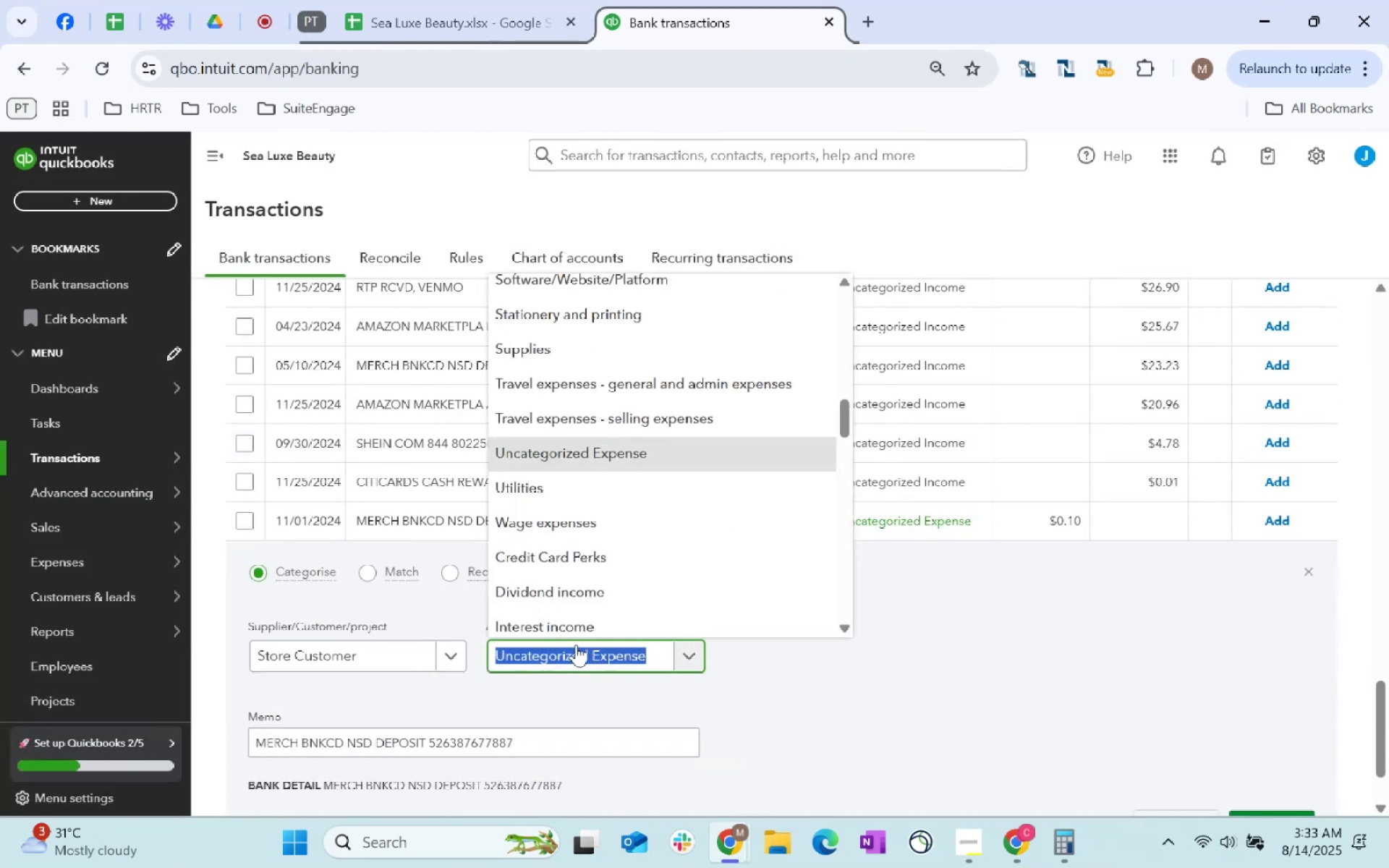 
type(bank)
 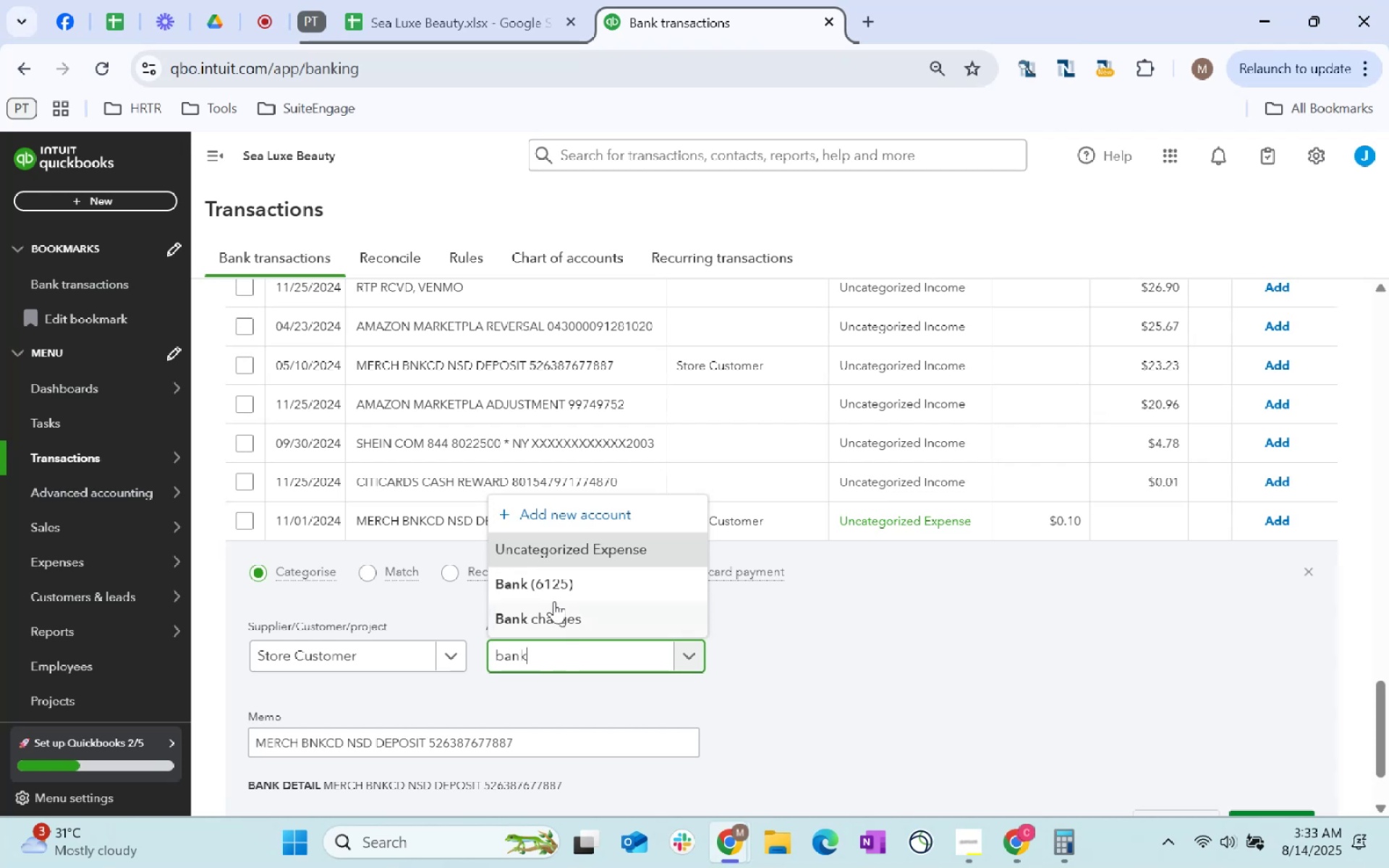 
left_click([551, 614])
 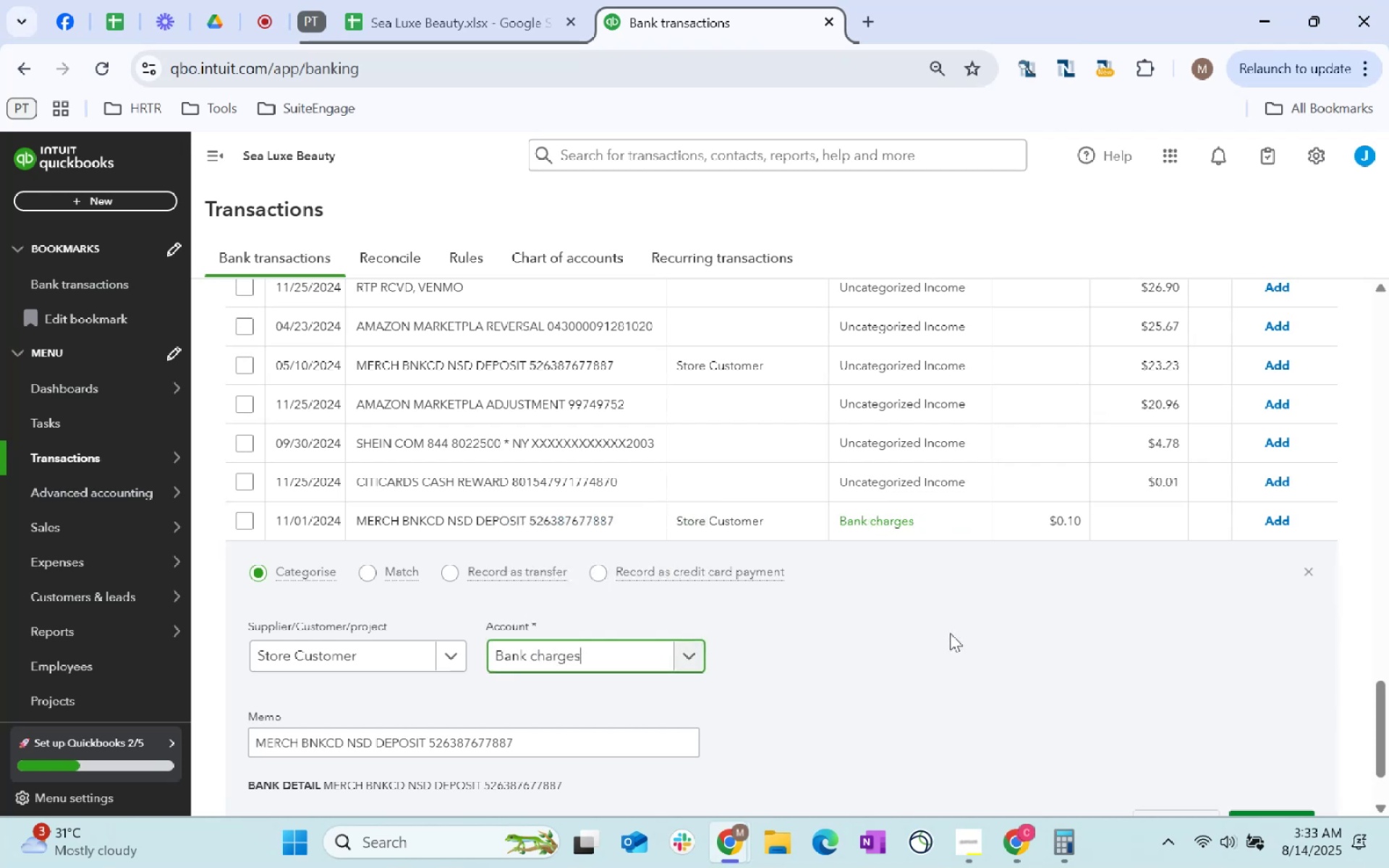 
scroll: coordinate [959, 637], scroll_direction: down, amount: 2.0
 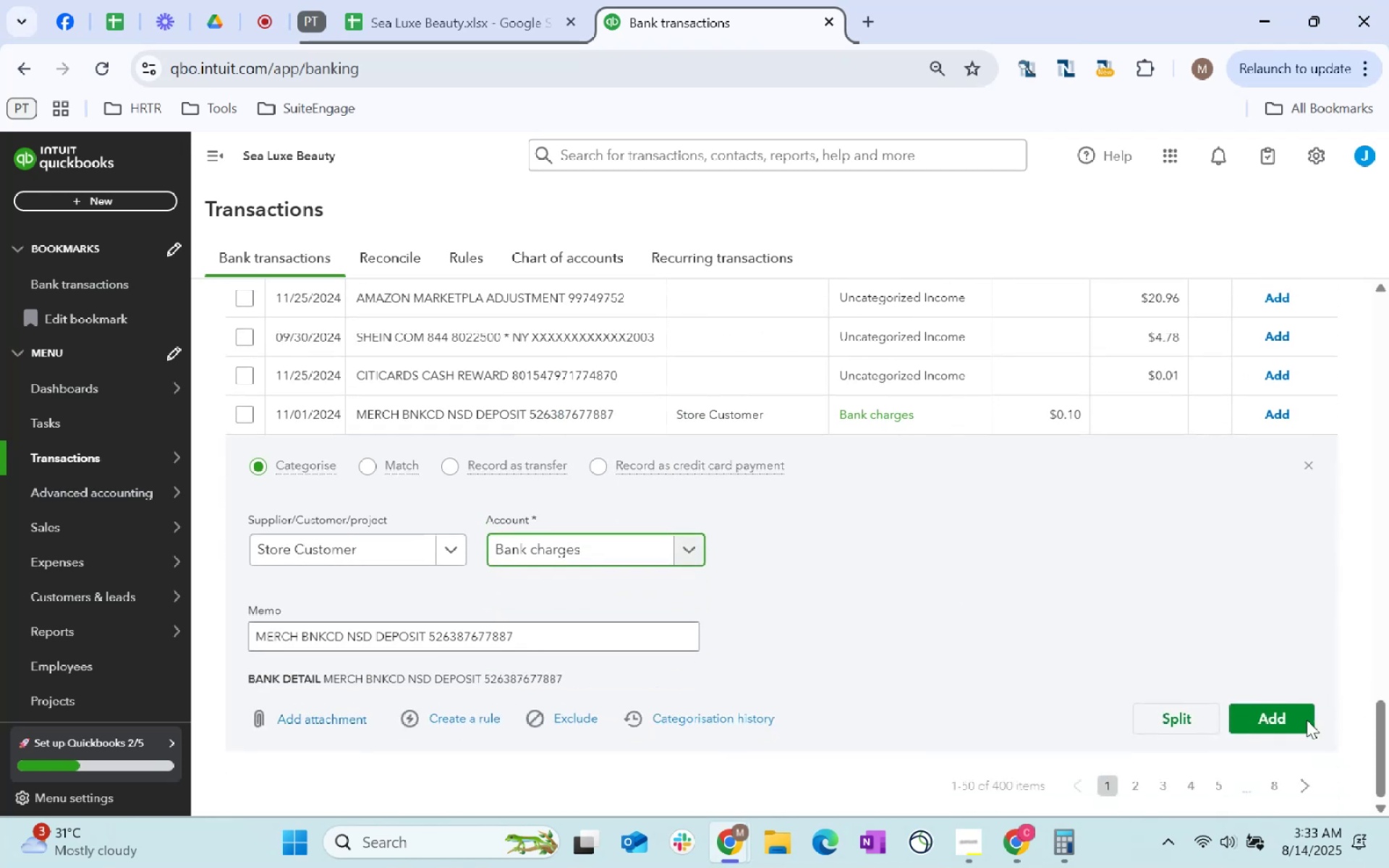 
left_click([1290, 721])
 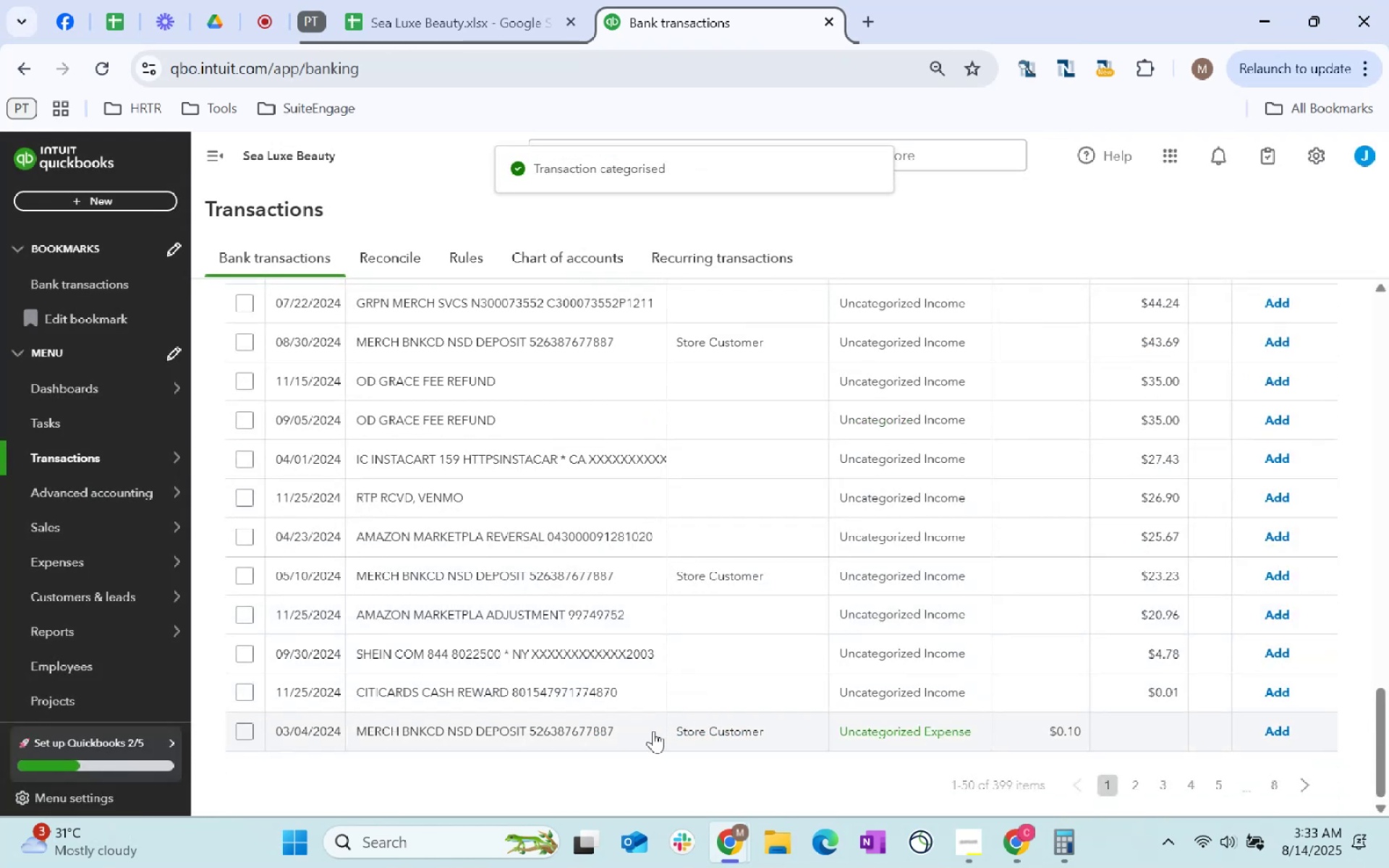 
wait(6.09)
 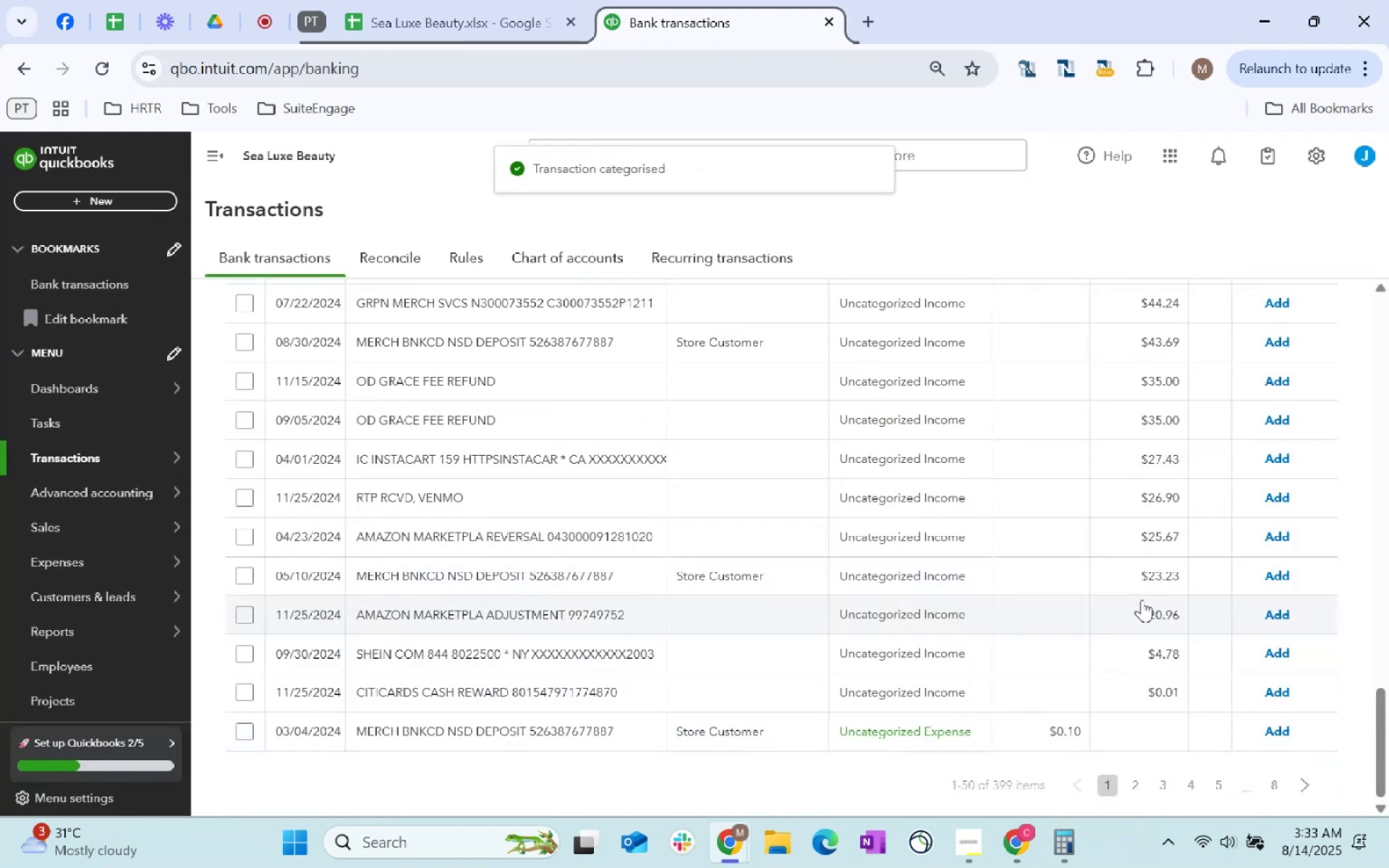 
scroll: coordinate [773, 668], scroll_direction: up, amount: 22.0
 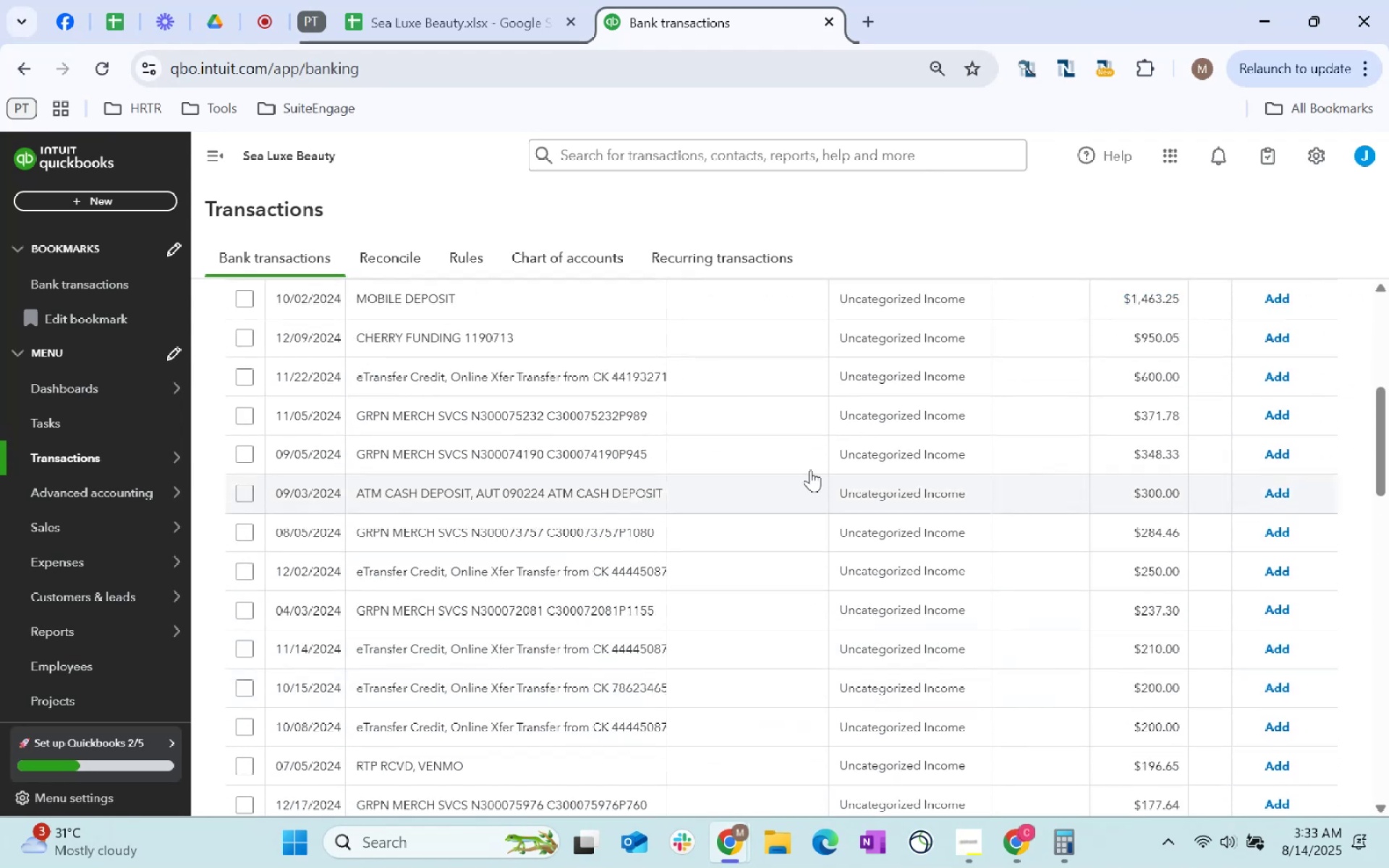 
scroll: coordinate [484, 728], scroll_direction: down, amount: 6.0
 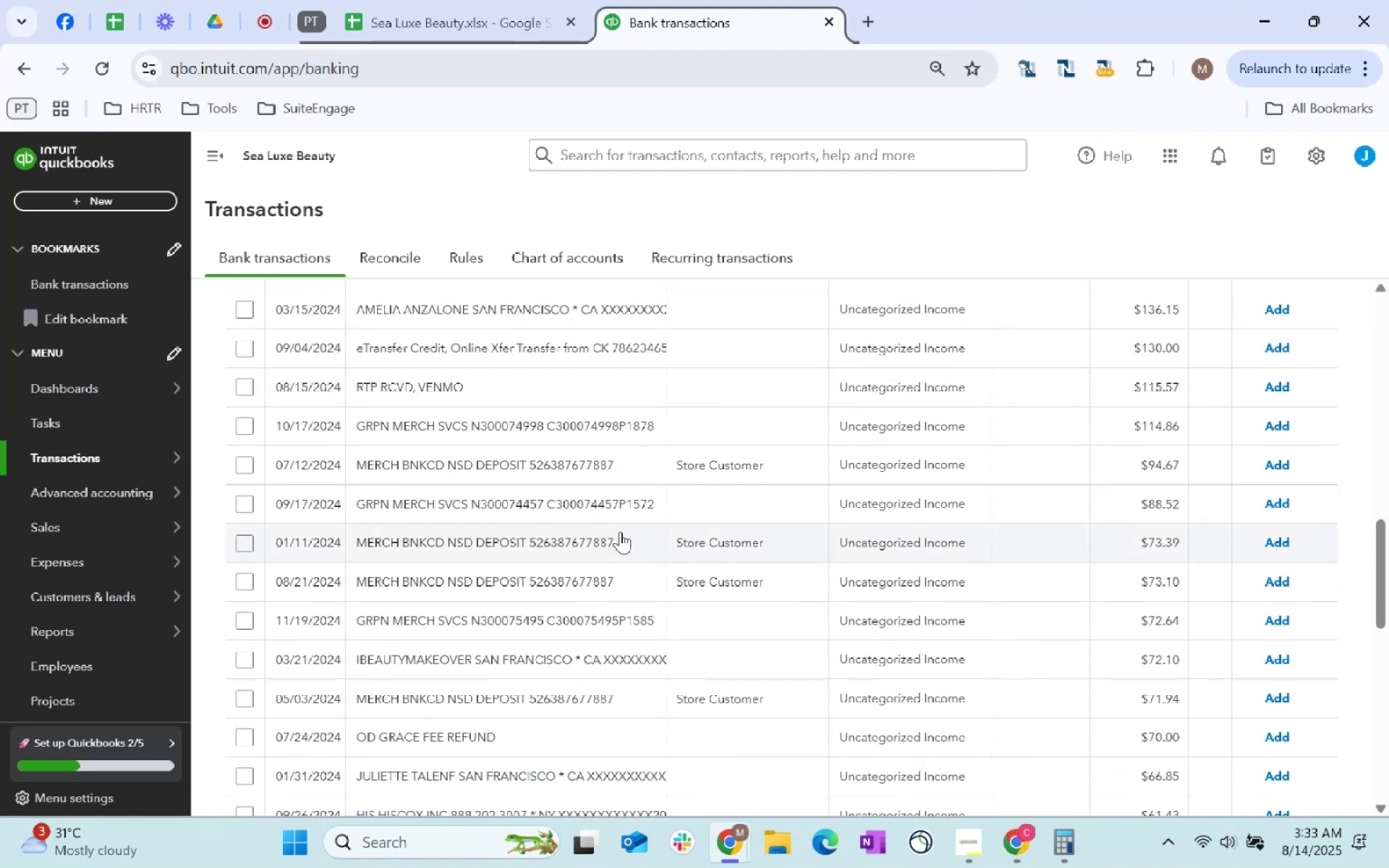 
left_click_drag(start_coordinate=[620, 537], to_coordinate=[354, 541])
 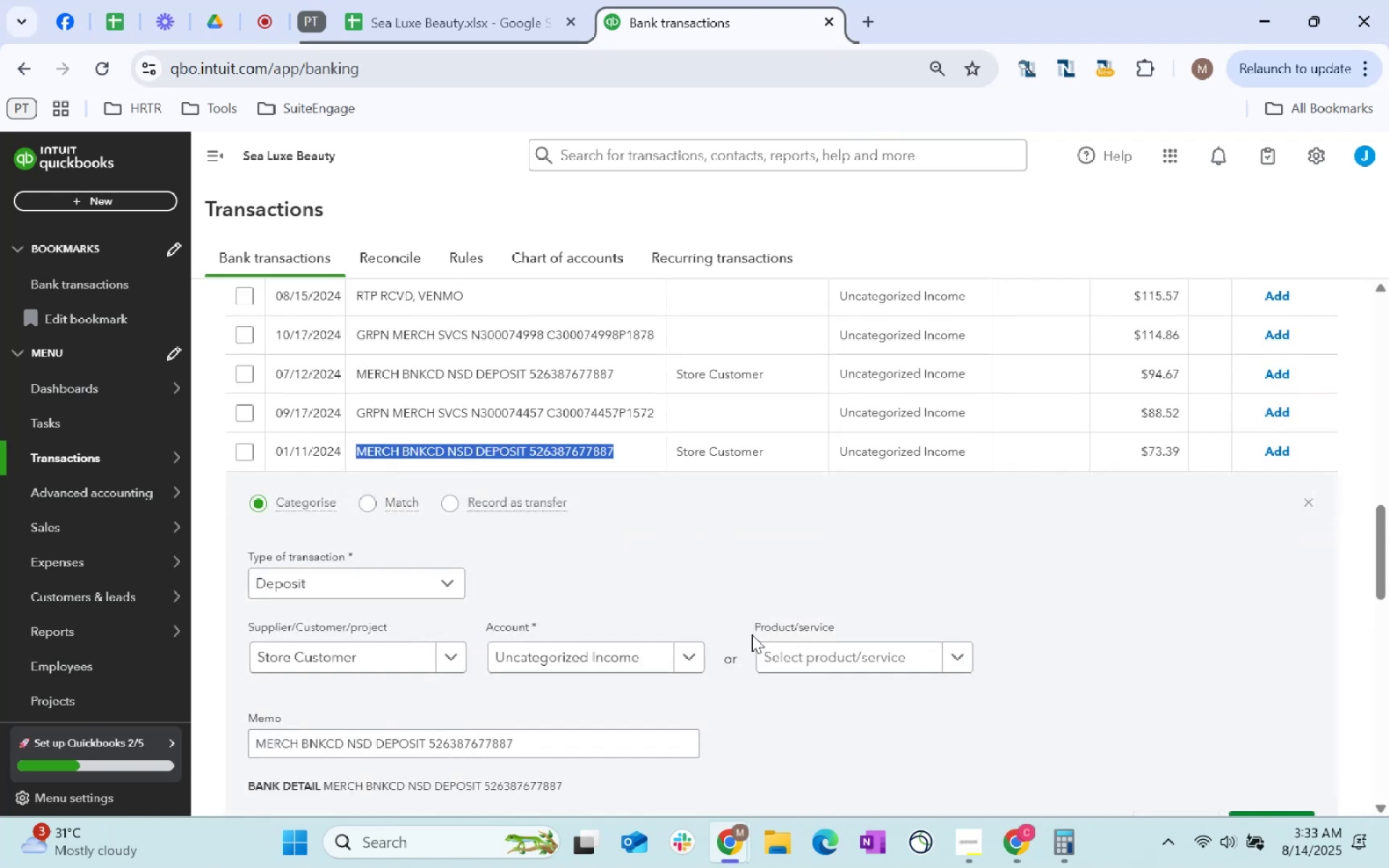 
key(Control+C)
 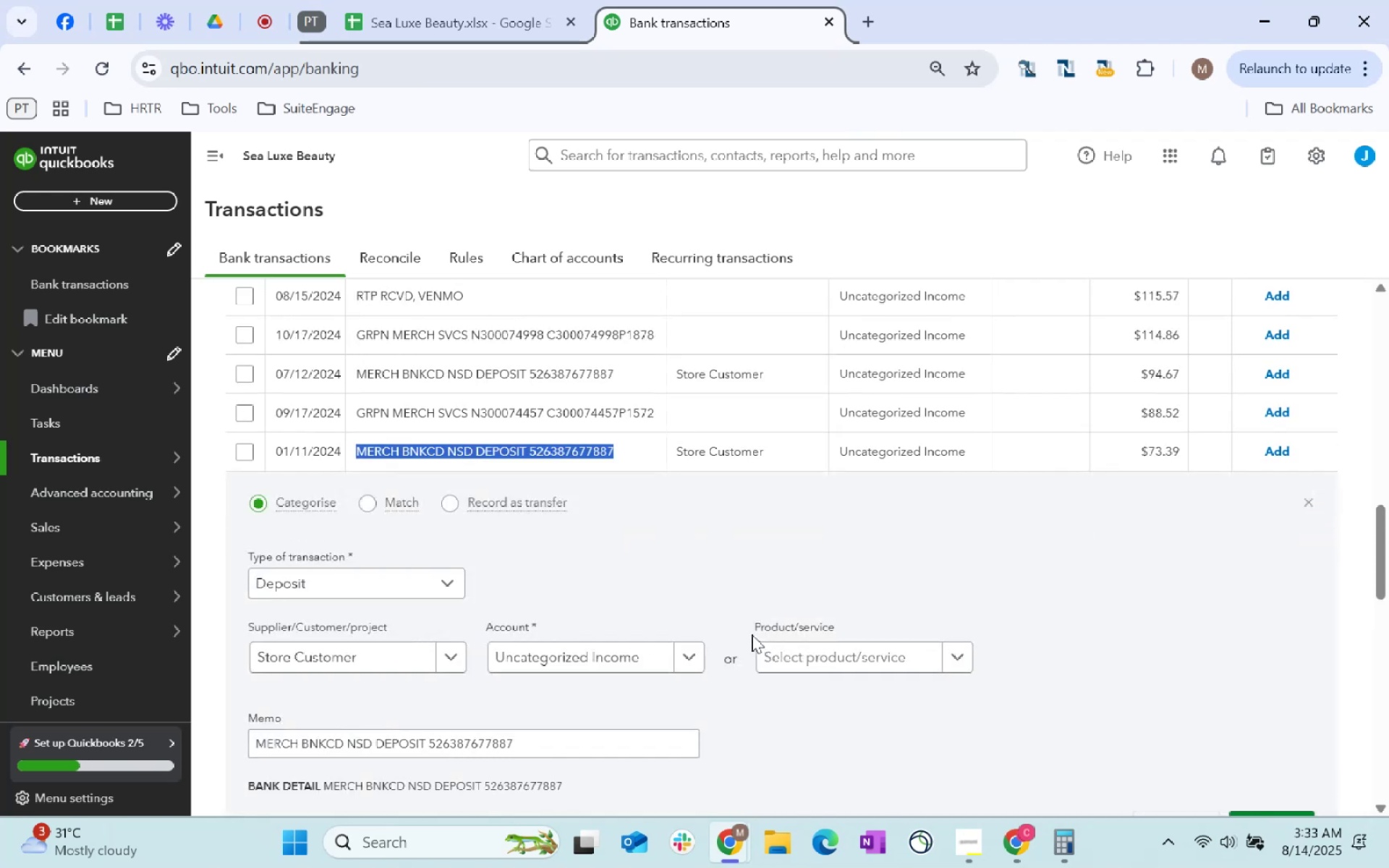 
key(Control+C)
 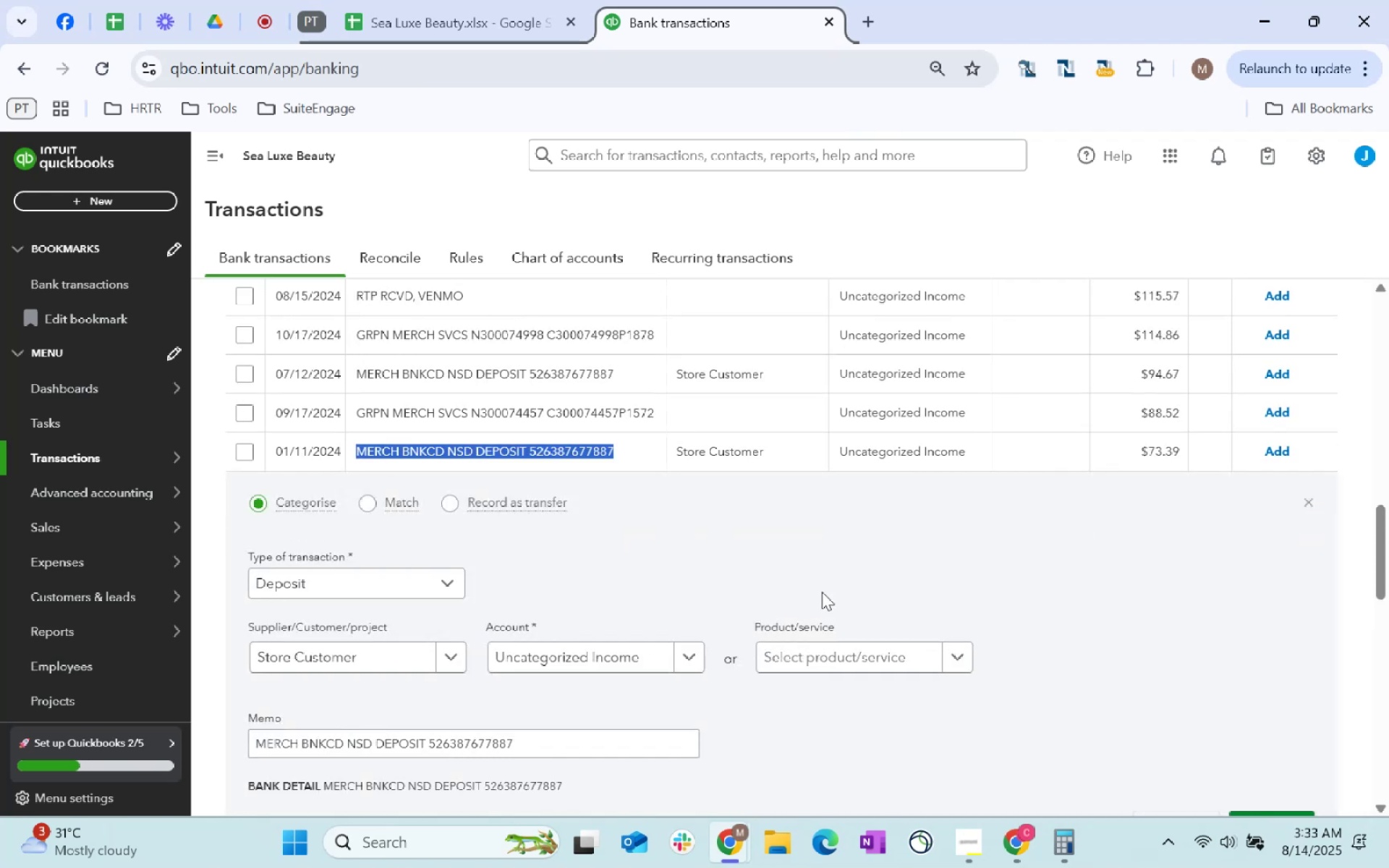 
scroll: coordinate [809, 534], scroll_direction: up, amount: 21.0
 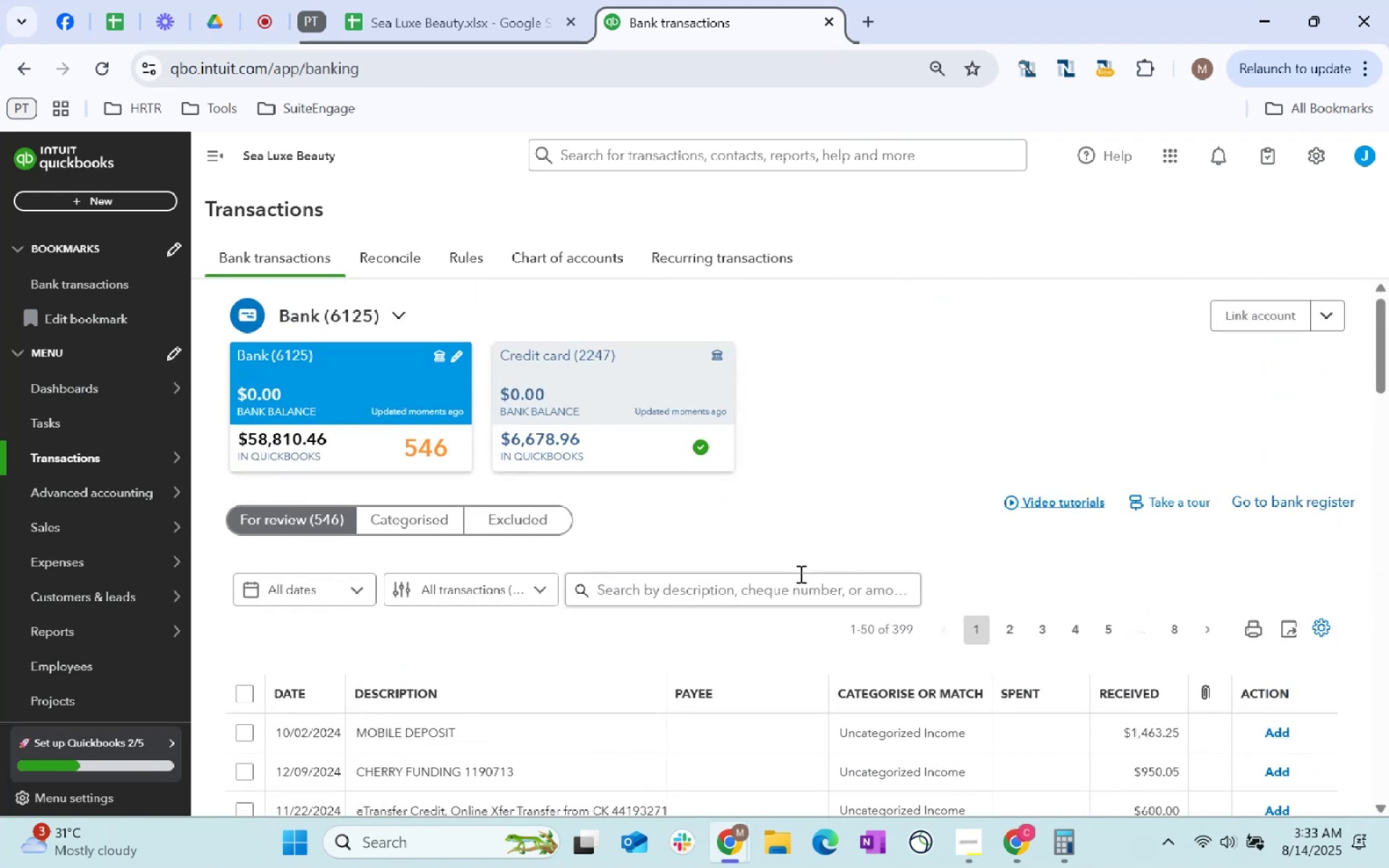 
key(Control+ControlLeft)
 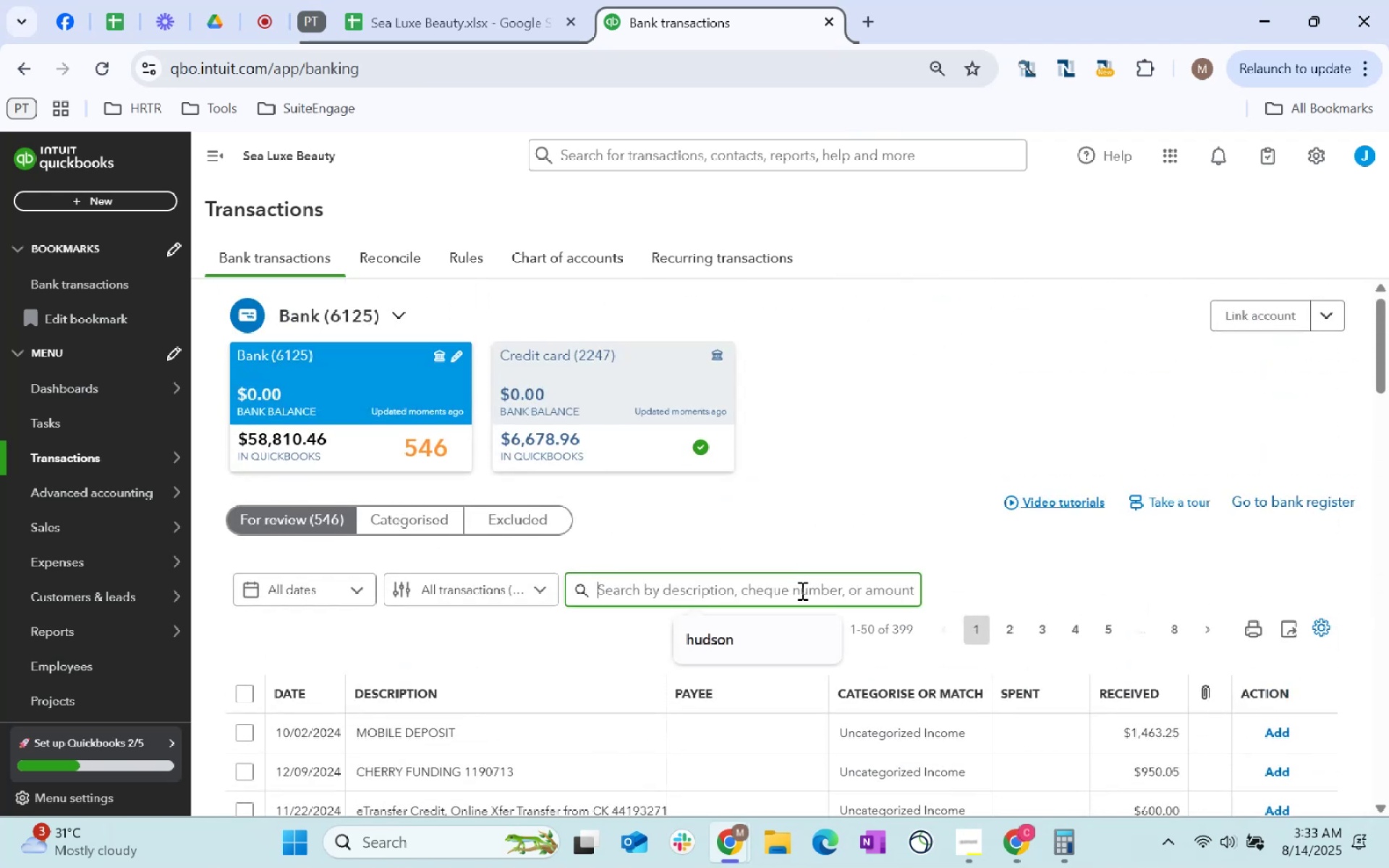 
key(V)
 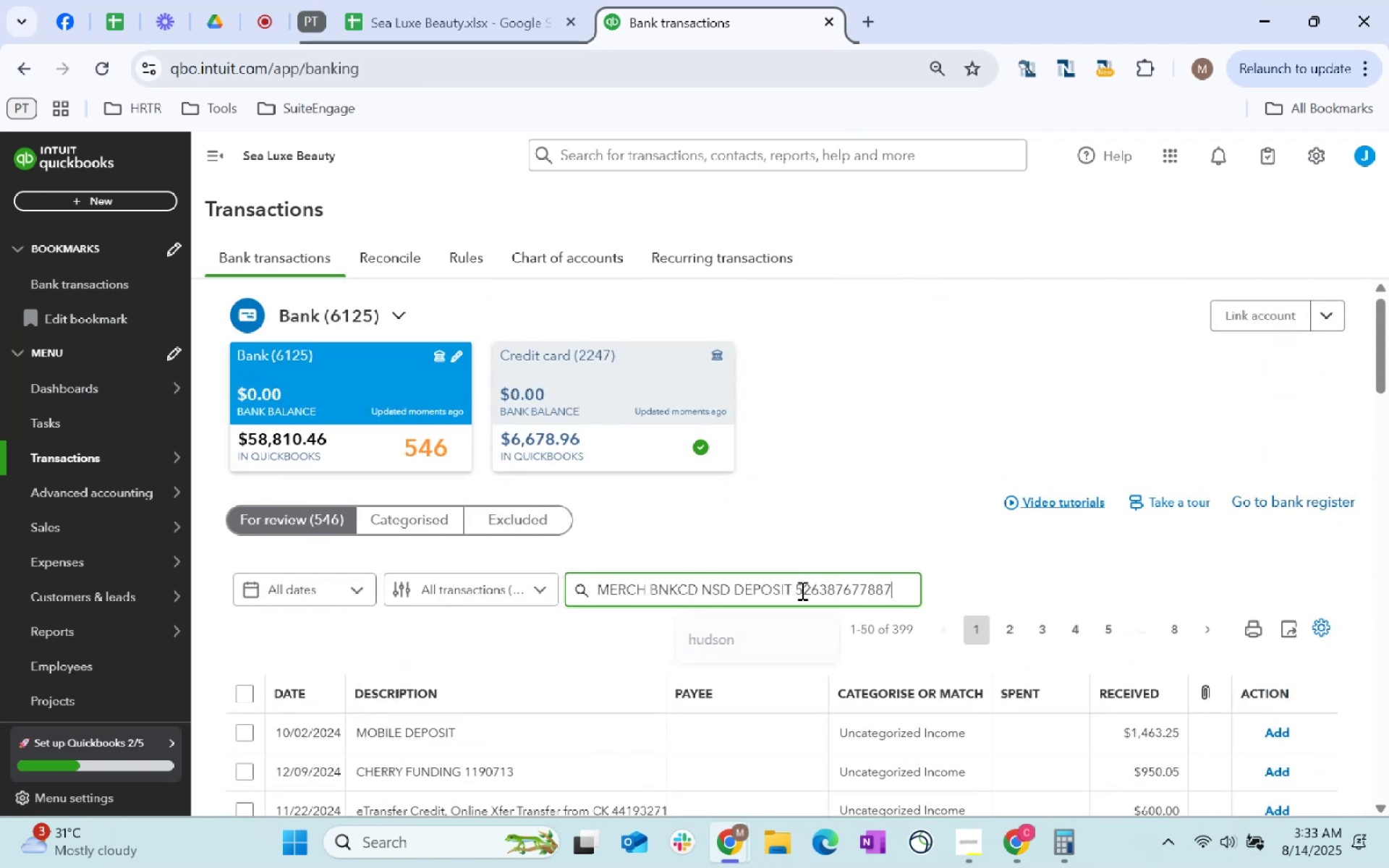 
key(Enter)
 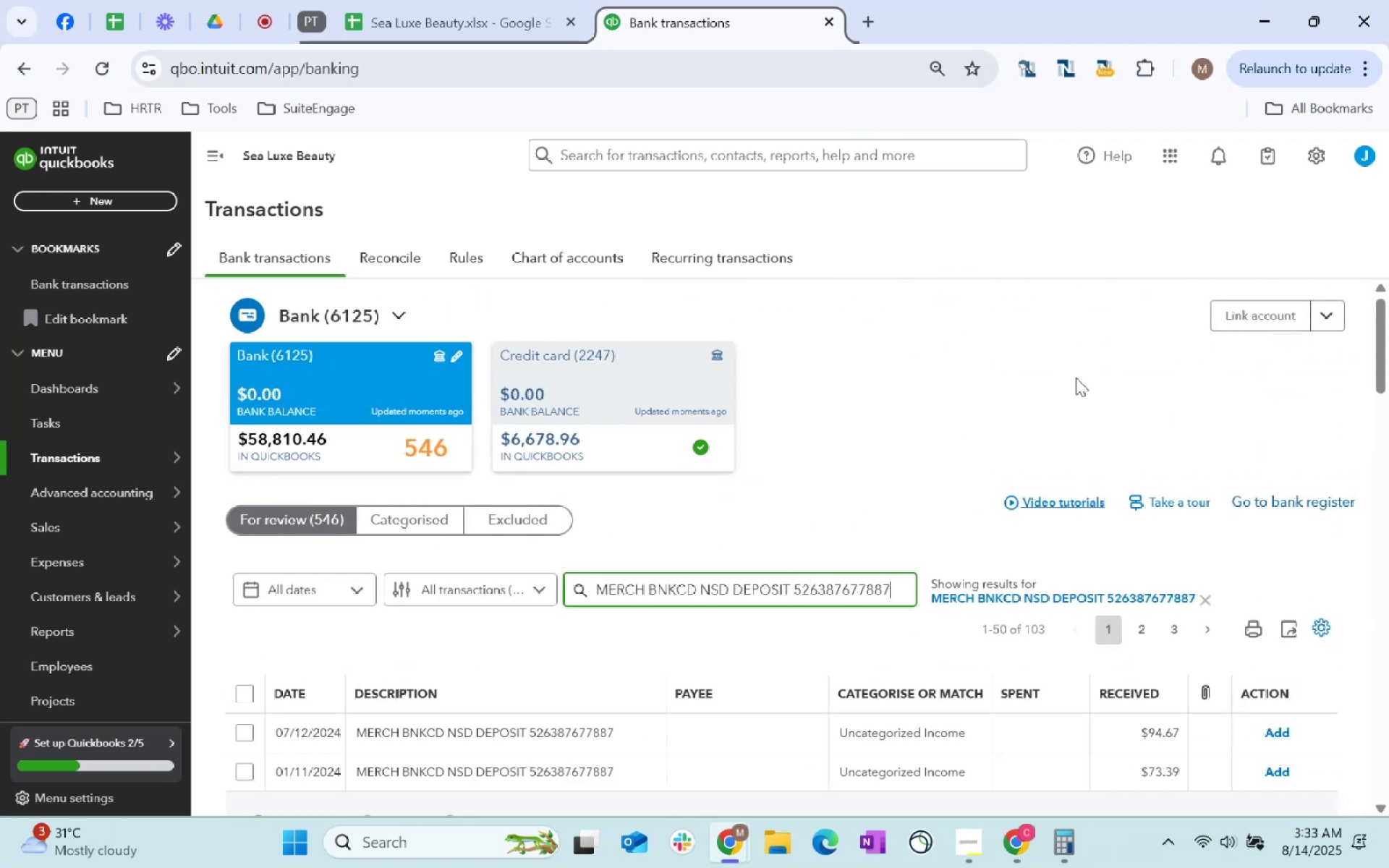 
scroll: coordinate [759, 423], scroll_direction: down, amount: 5.0
 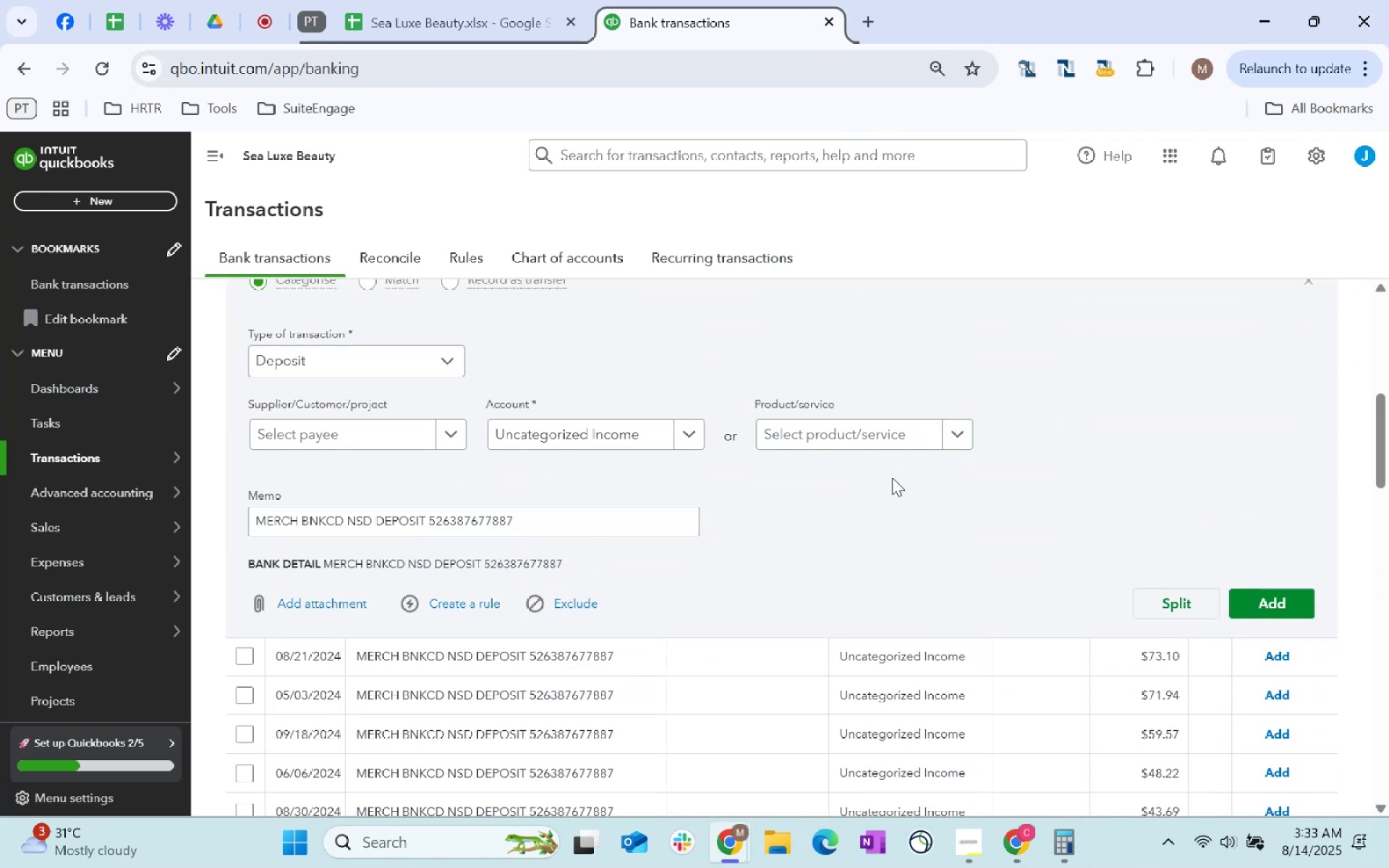 
scroll: coordinate [906, 477], scroll_direction: up, amount: 4.0
 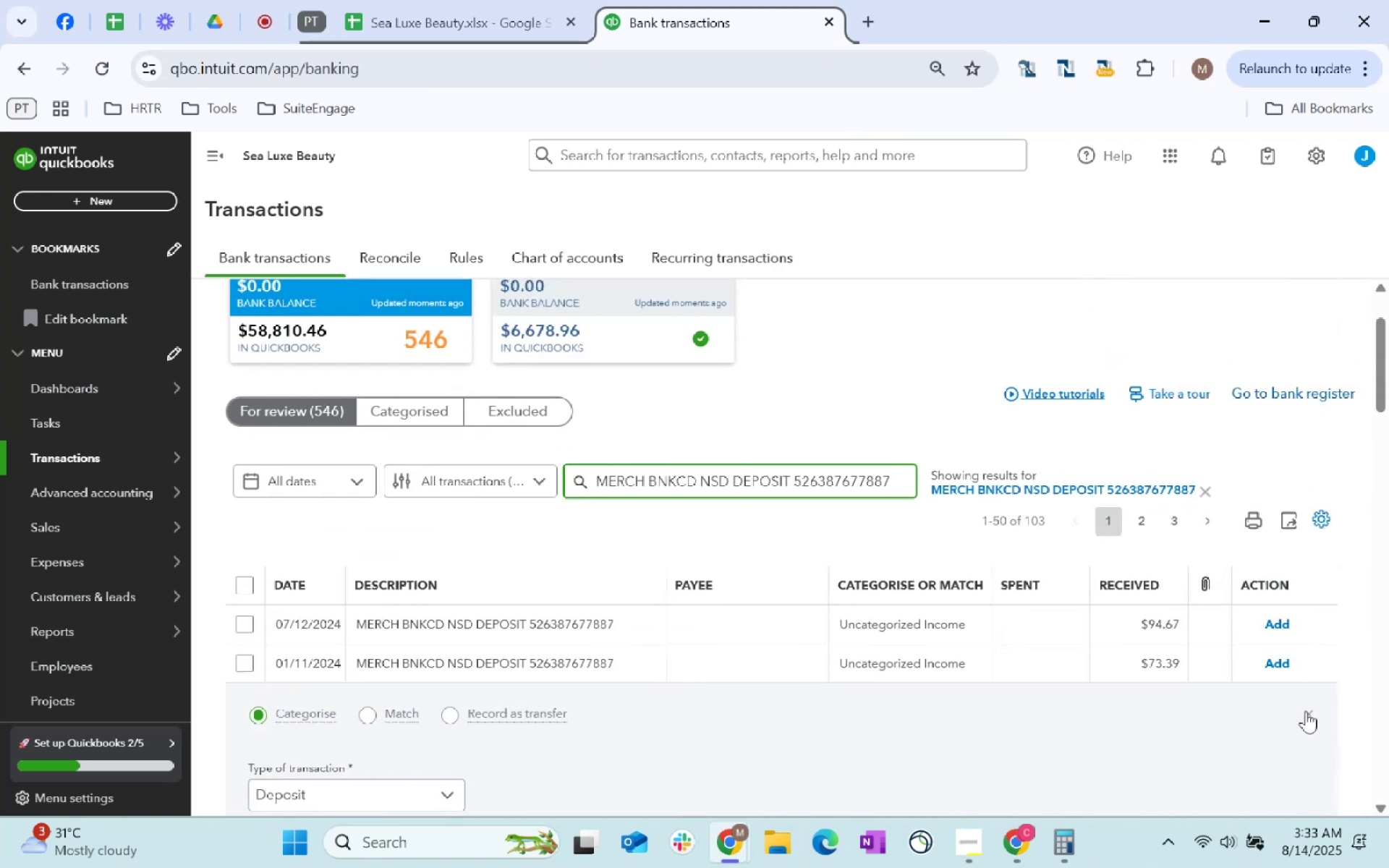 
left_click([1306, 711])
 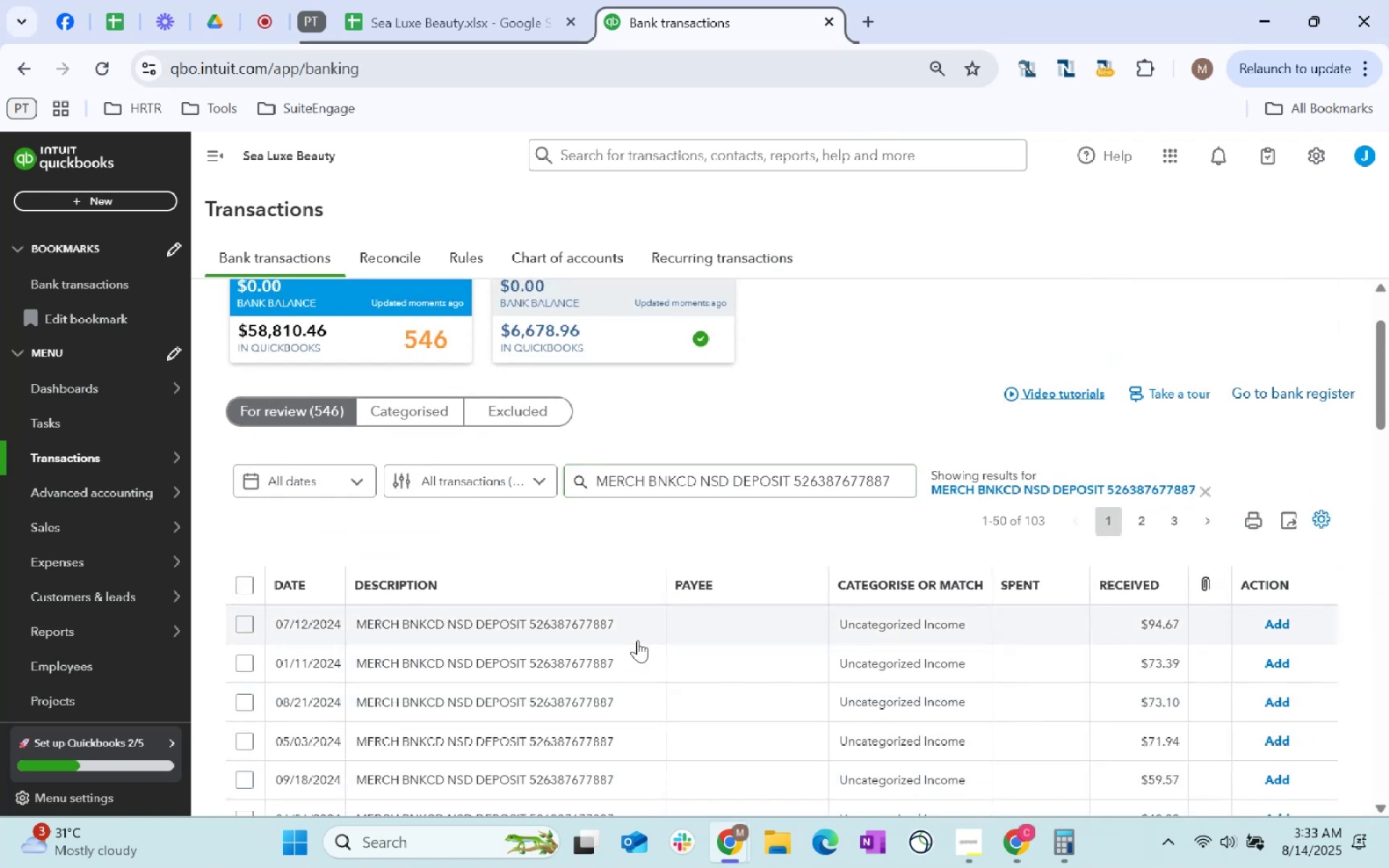 
scroll: coordinate [645, 619], scroll_direction: down, amount: 6.0
 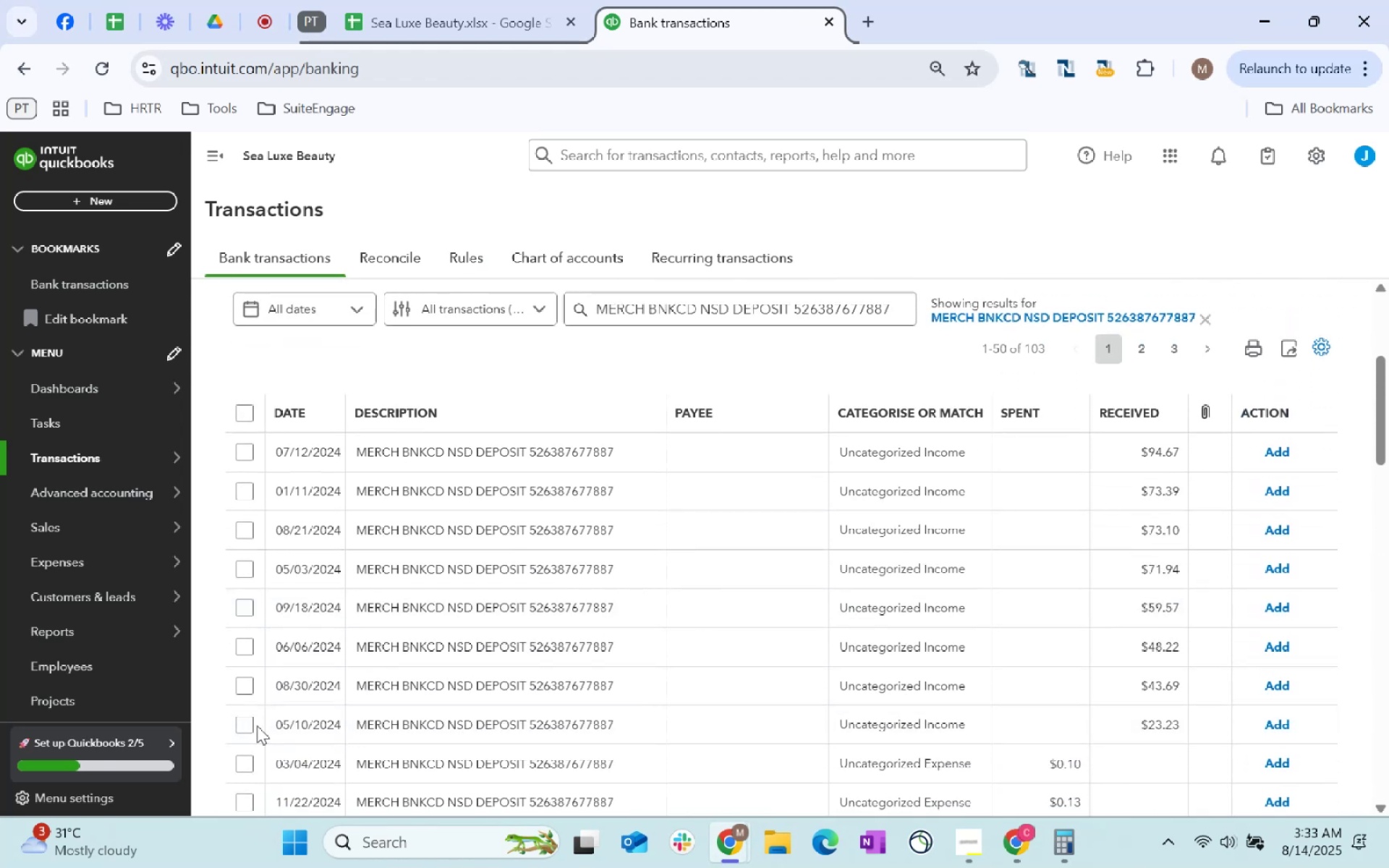 
left_click([247, 723])
 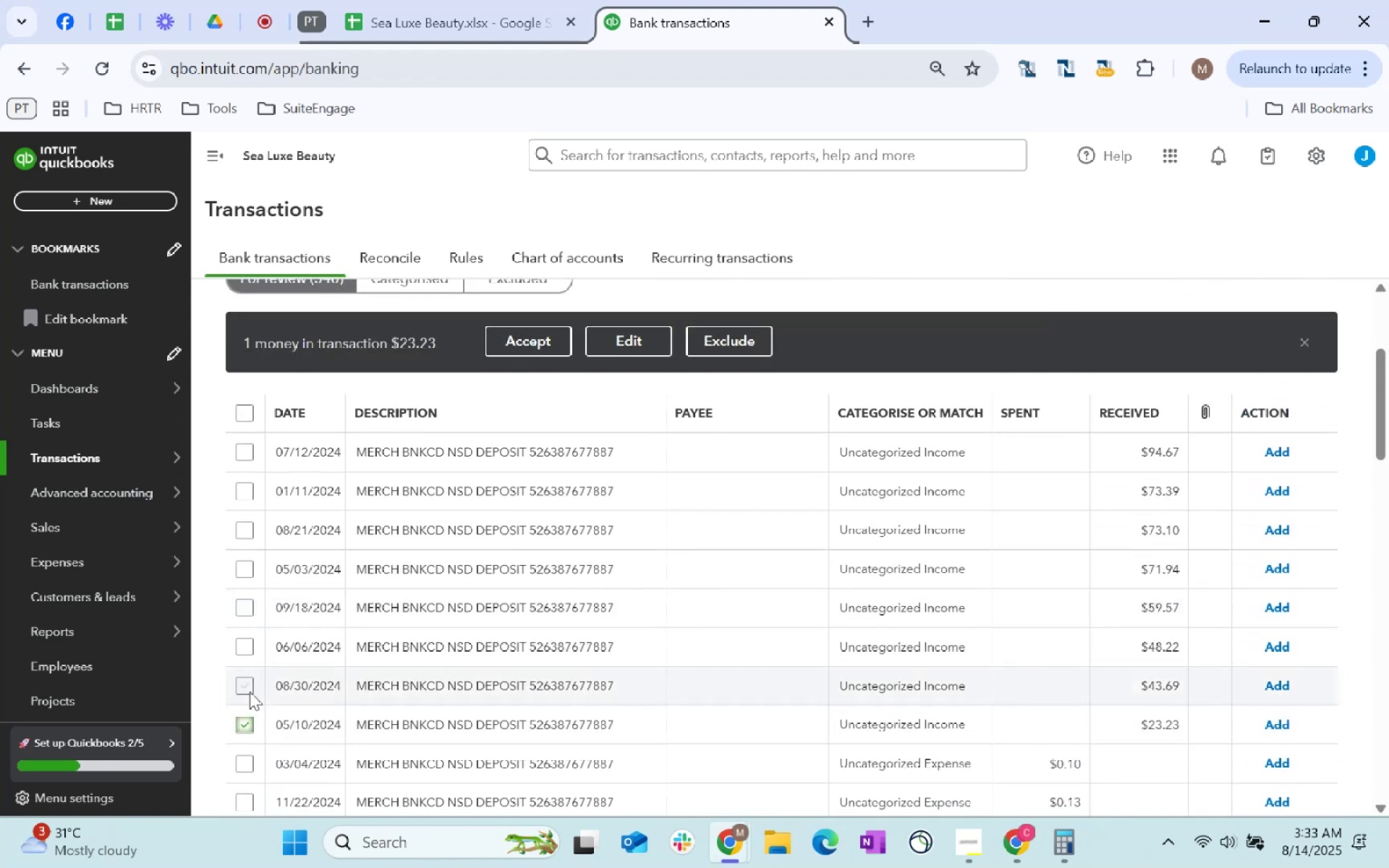 
left_click([250, 690])
 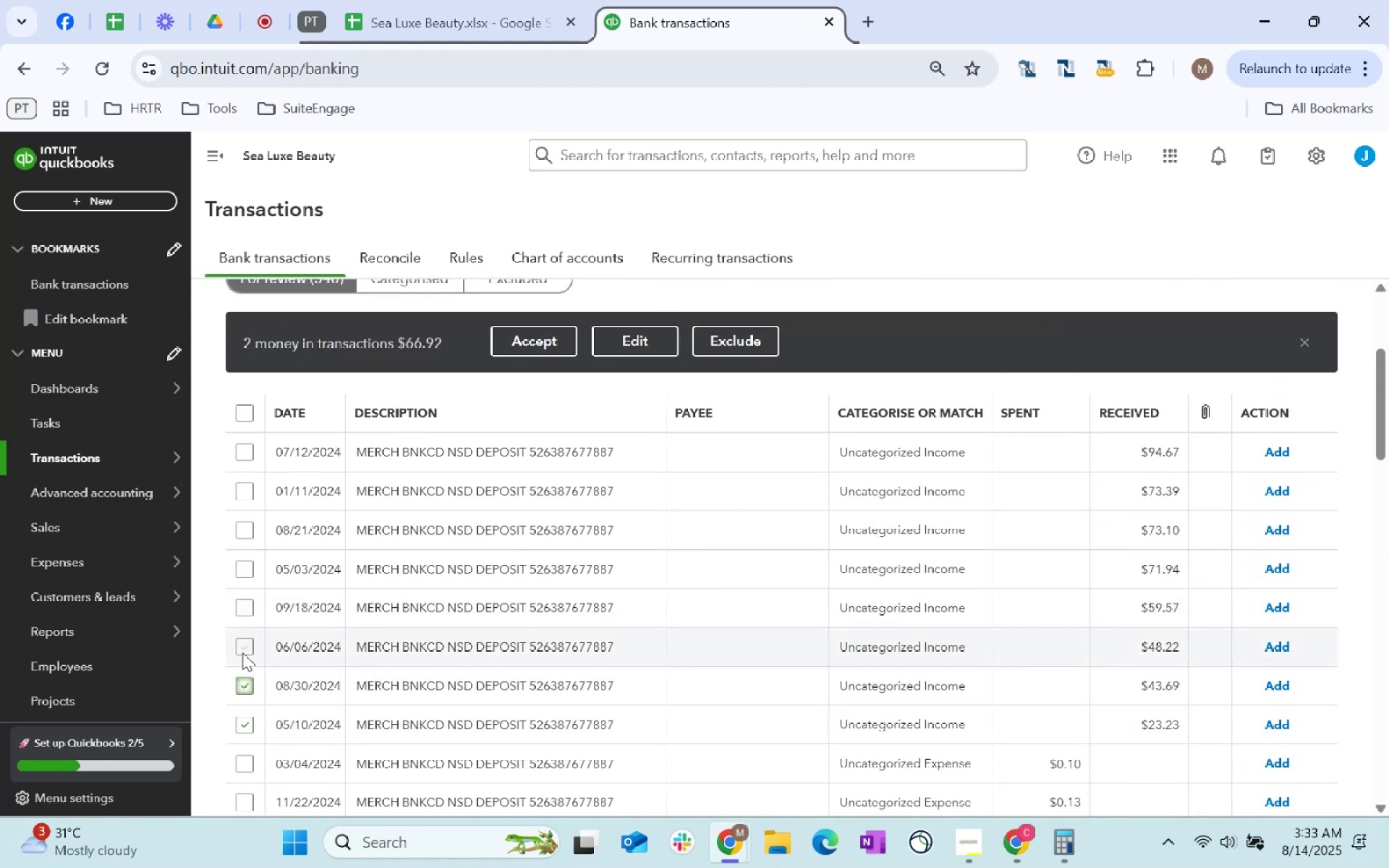 
left_click([242, 651])
 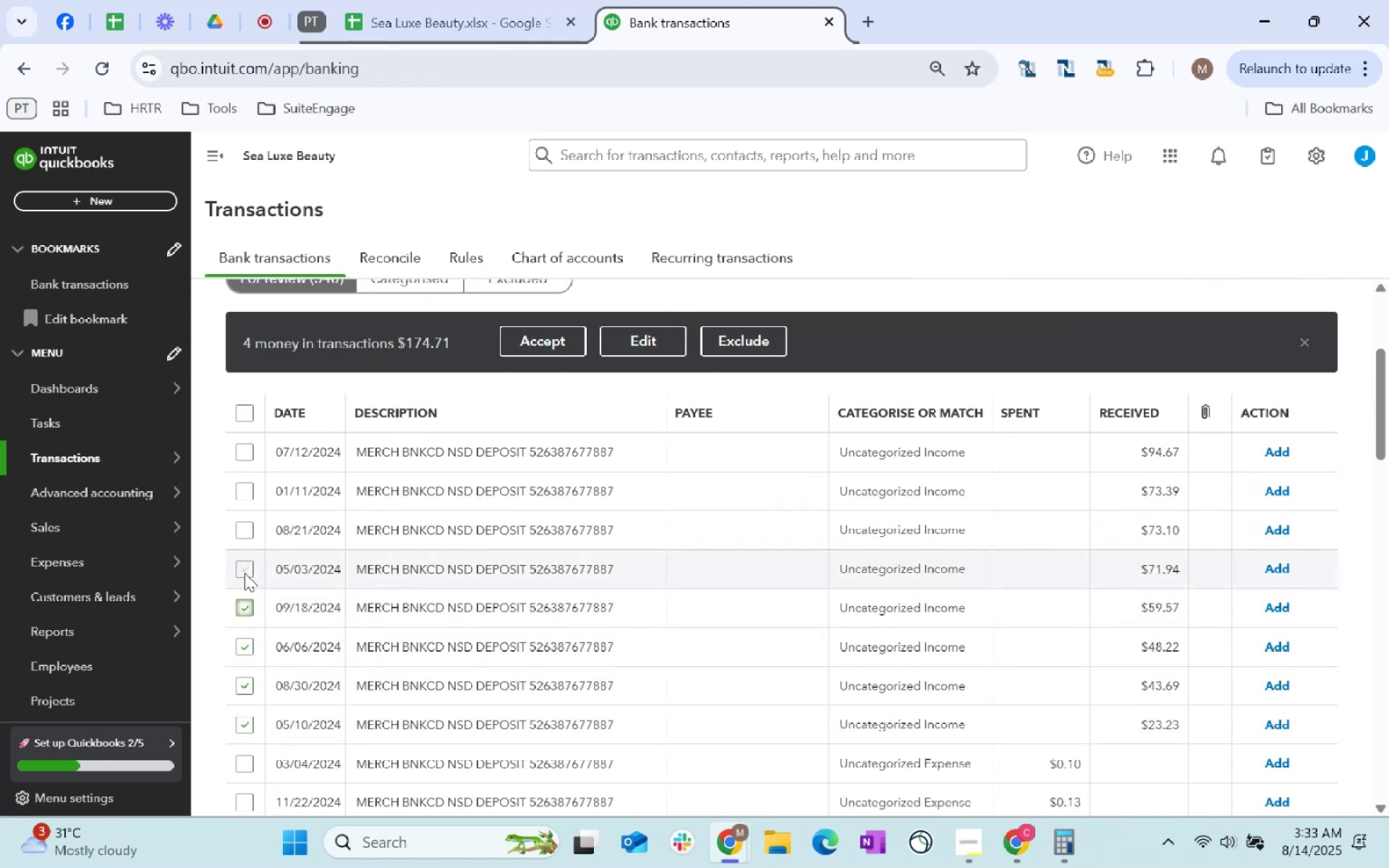 
triple_click([244, 569])
 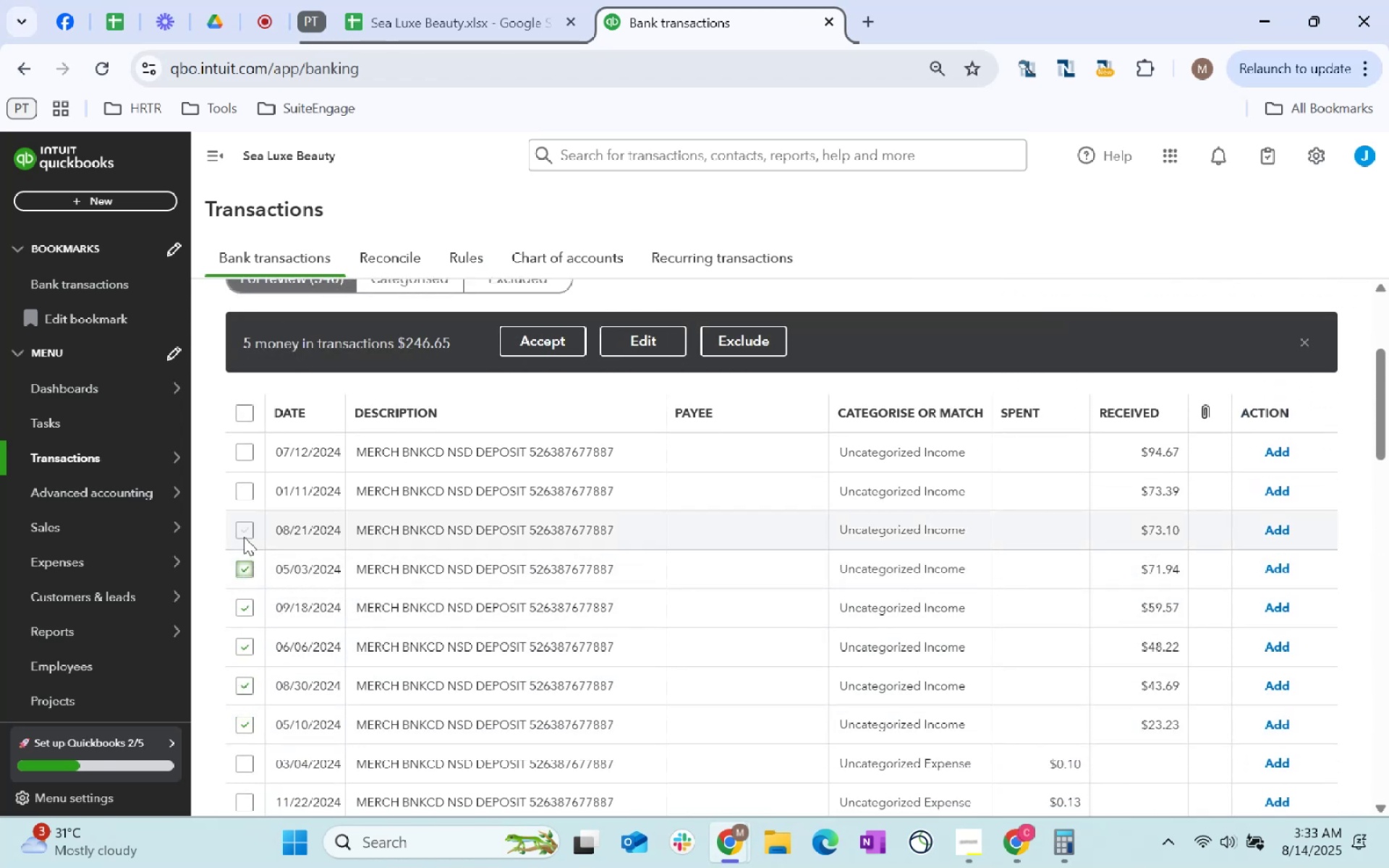 
left_click([244, 535])
 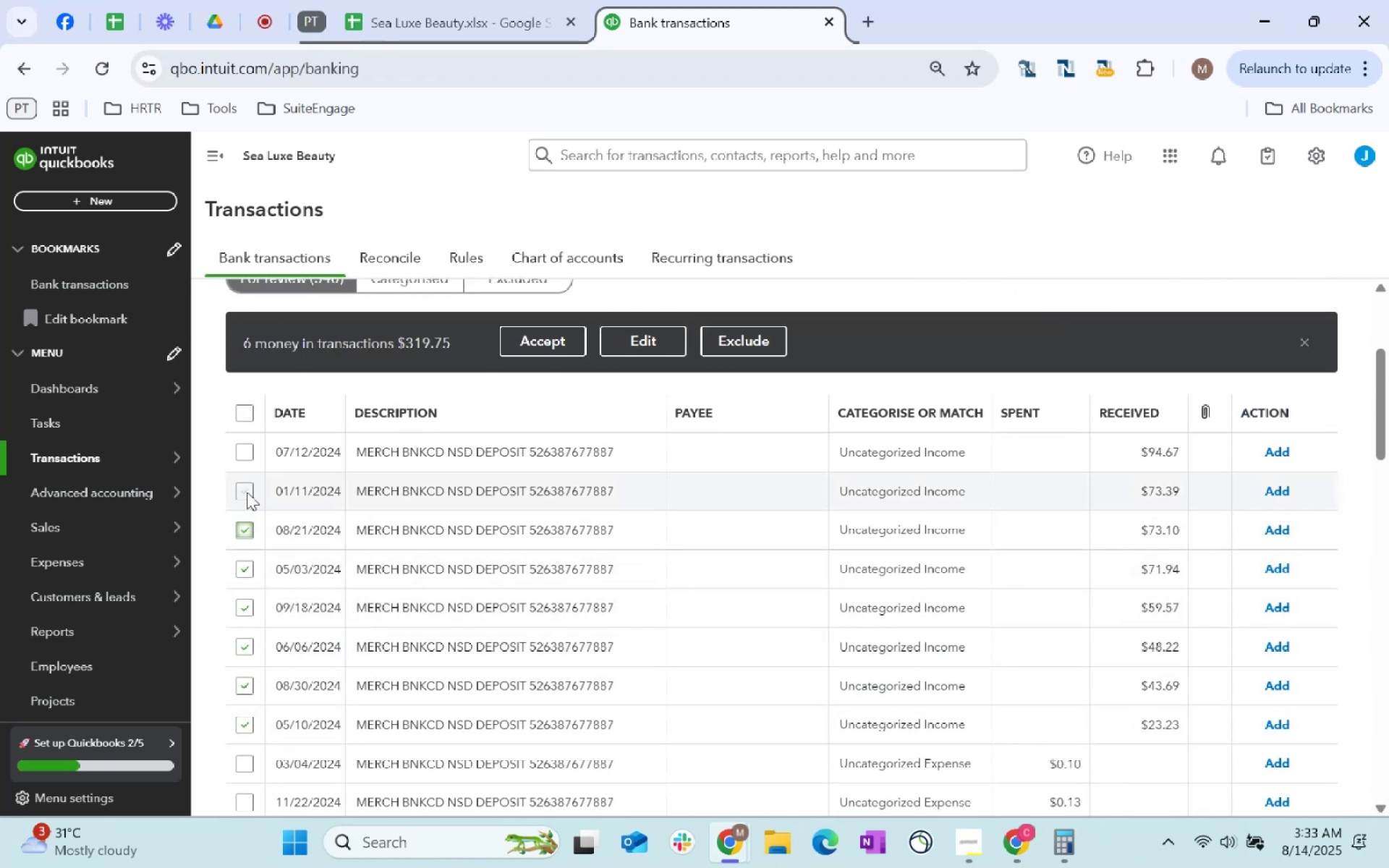 
left_click([247, 492])
 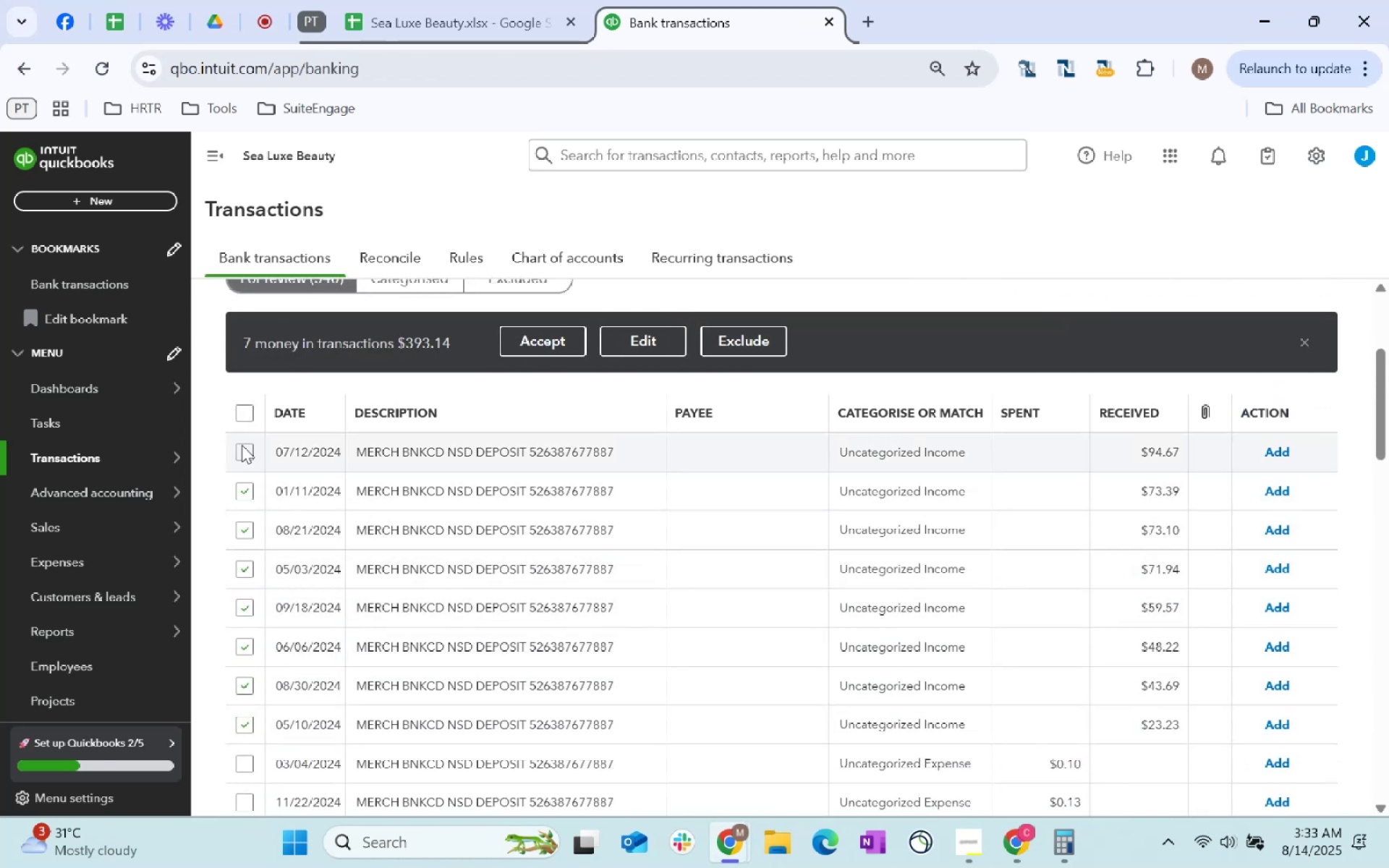 
double_click([241, 446])
 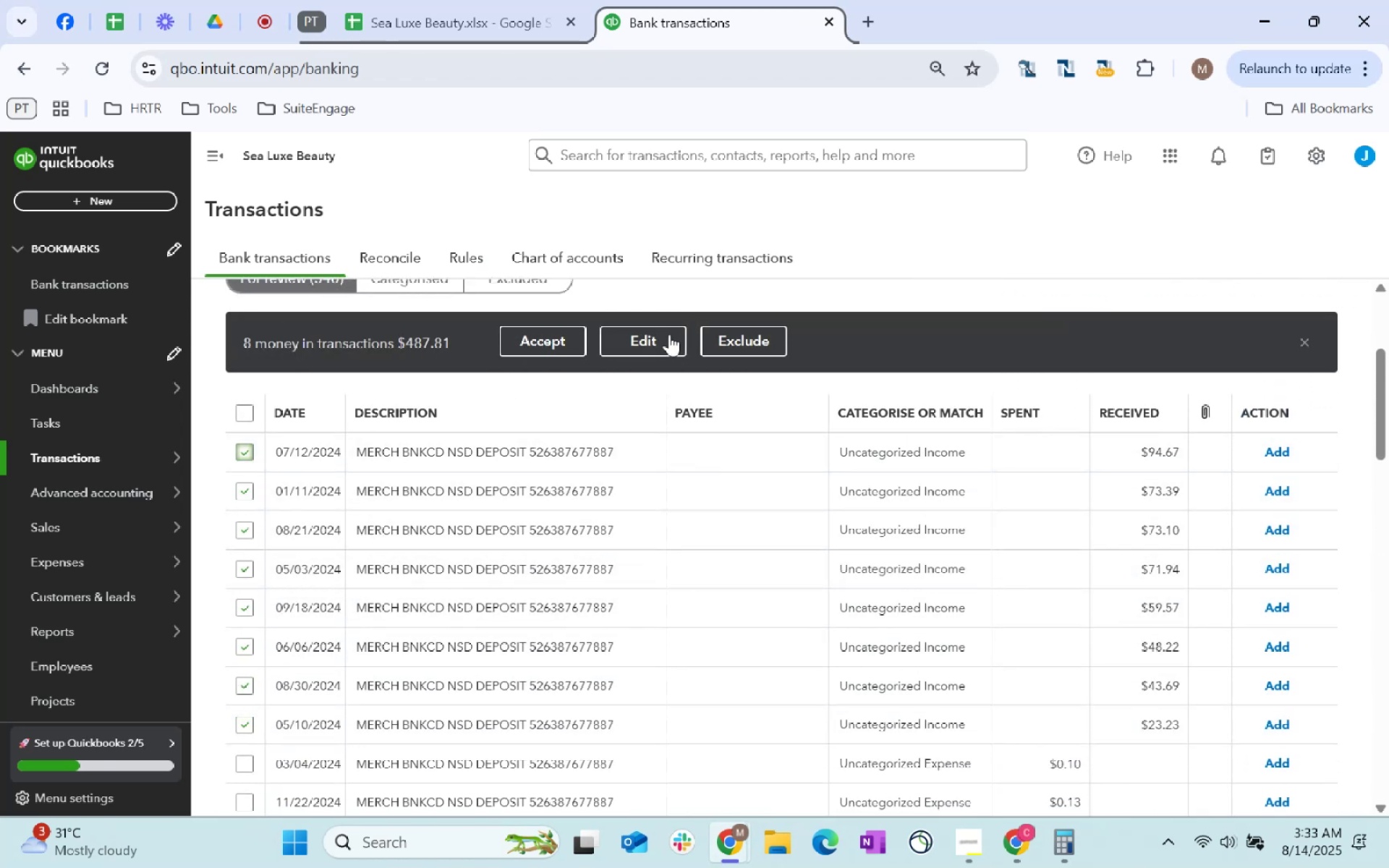 
left_click([663, 339])
 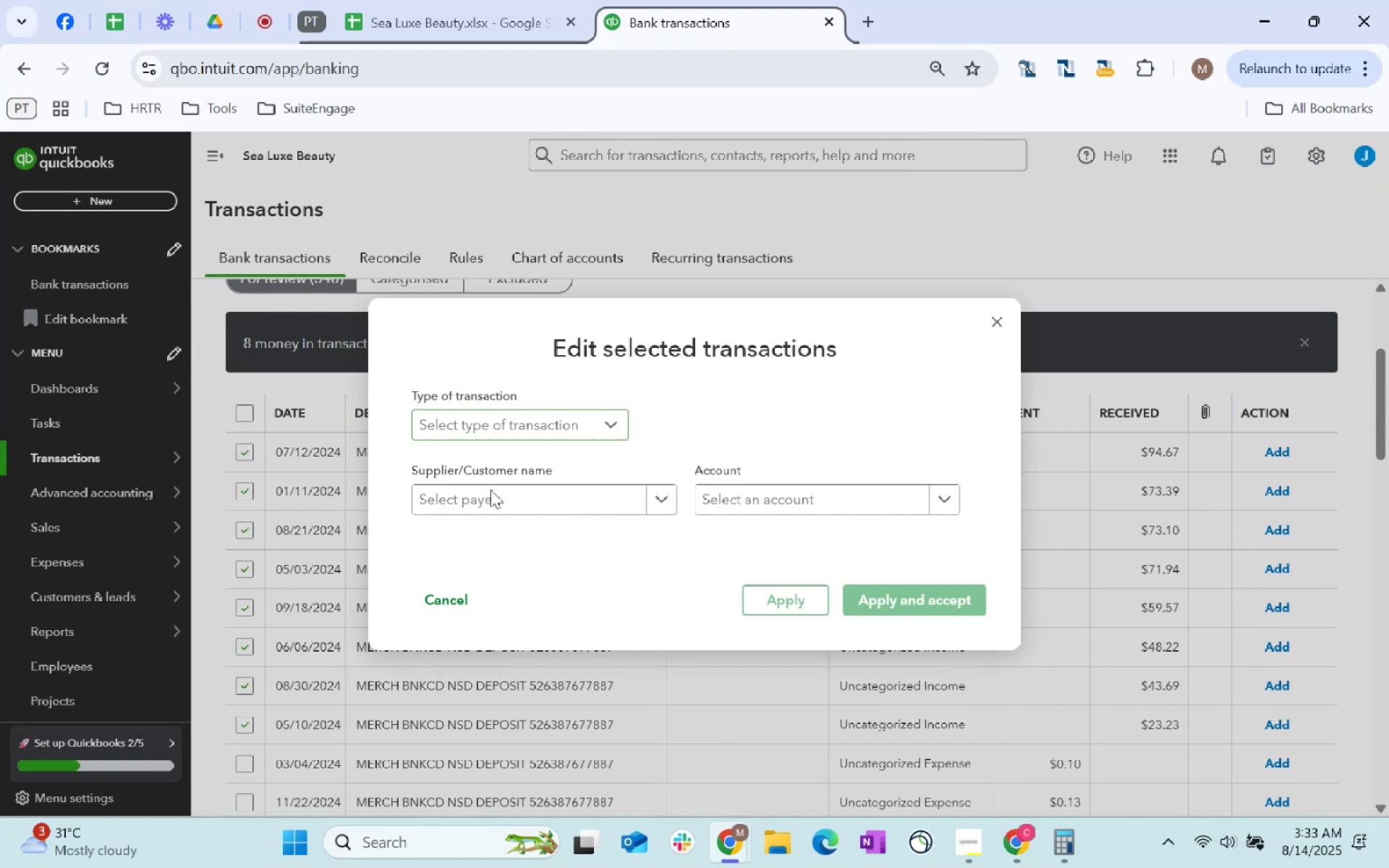 
left_click([496, 496])
 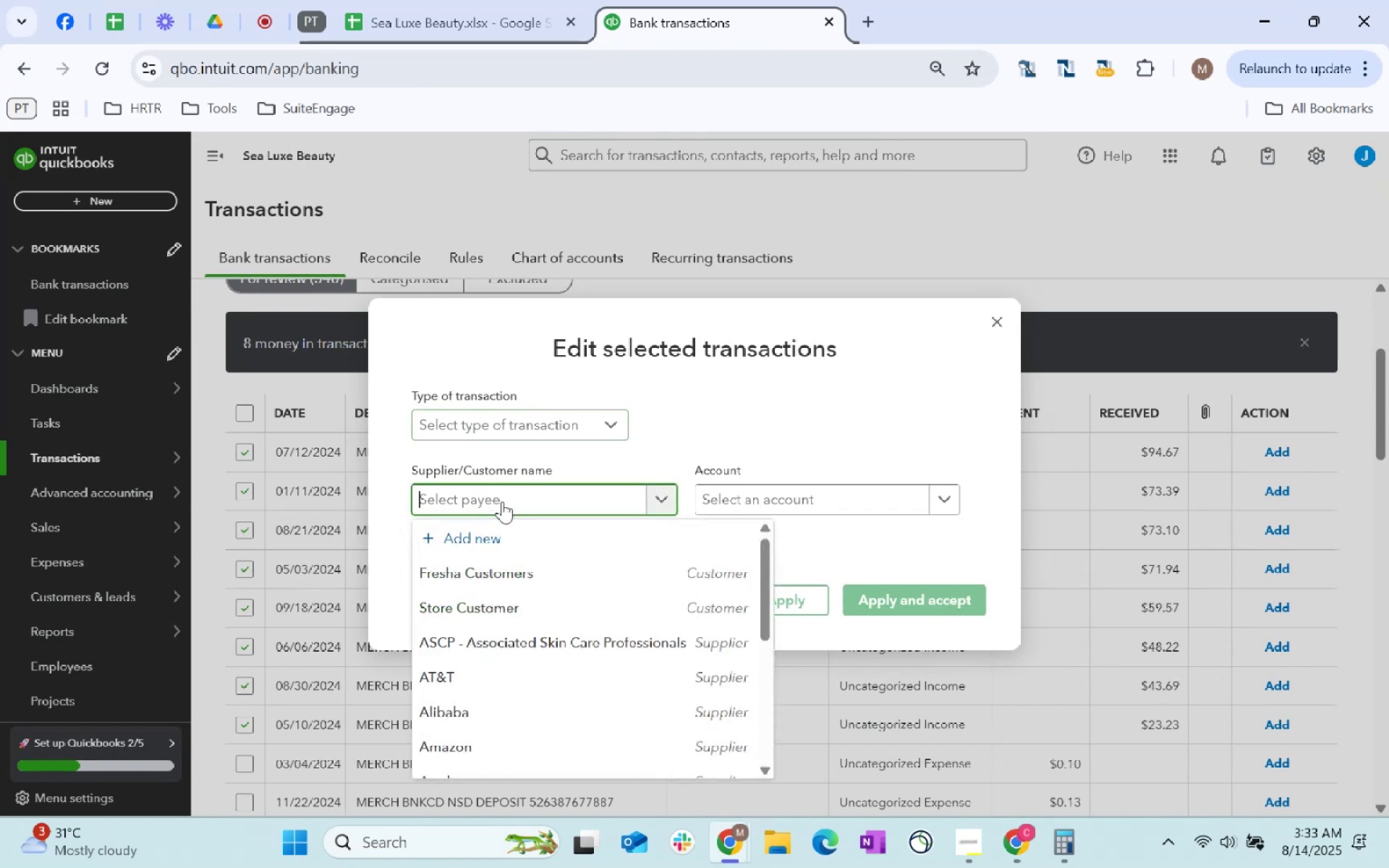 
type(store)
 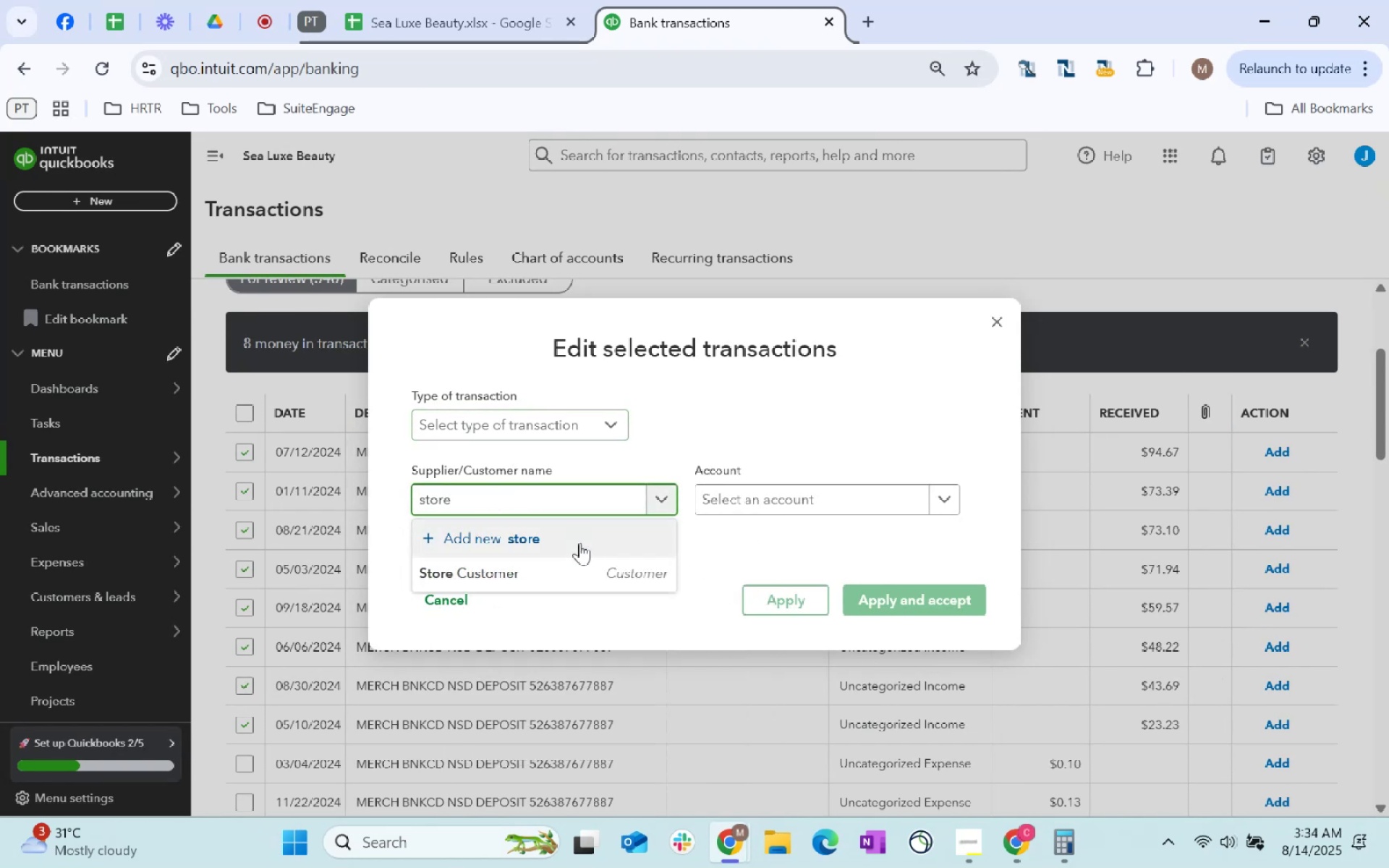 
left_click([573, 569])
 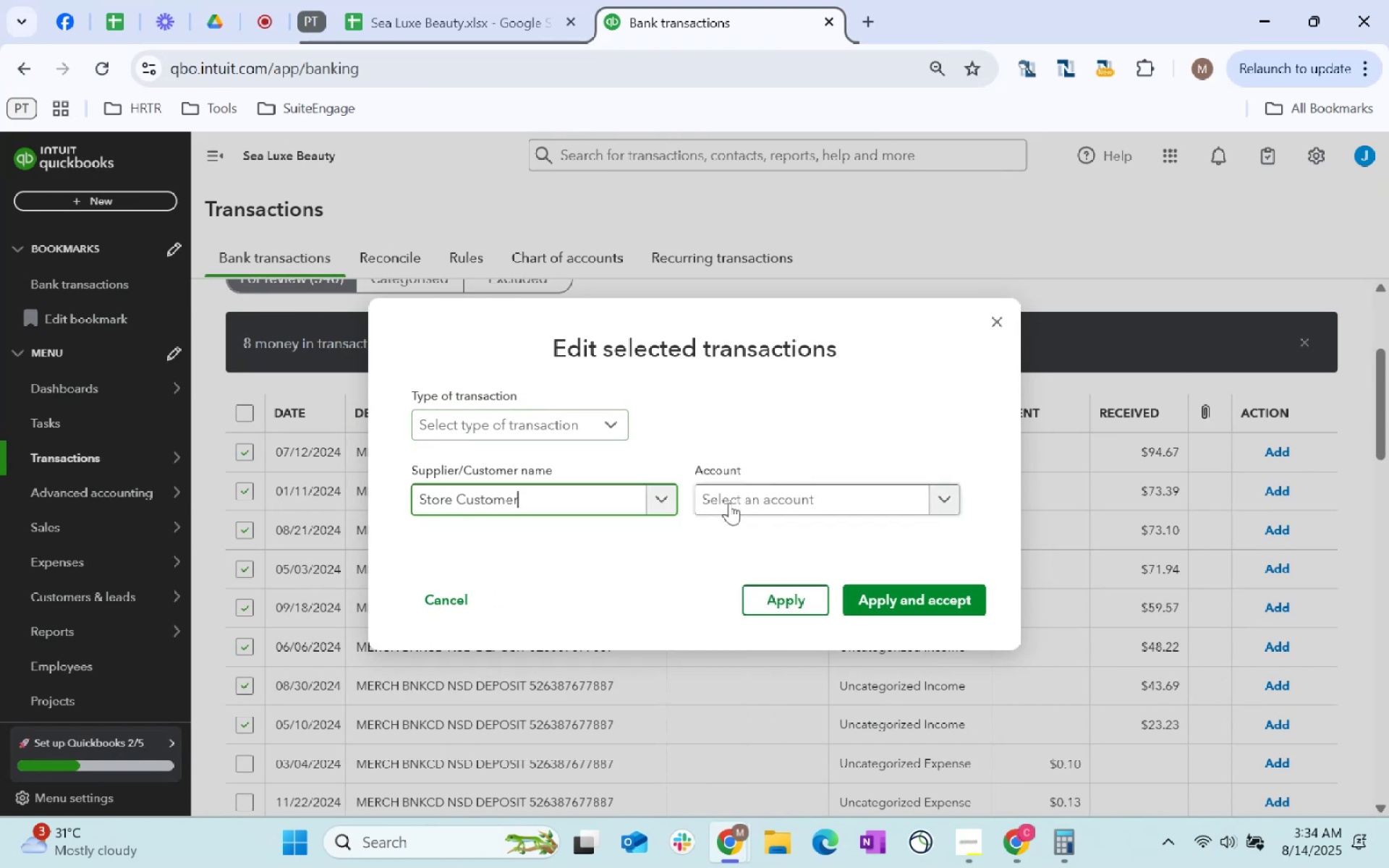 
left_click([732, 503])
 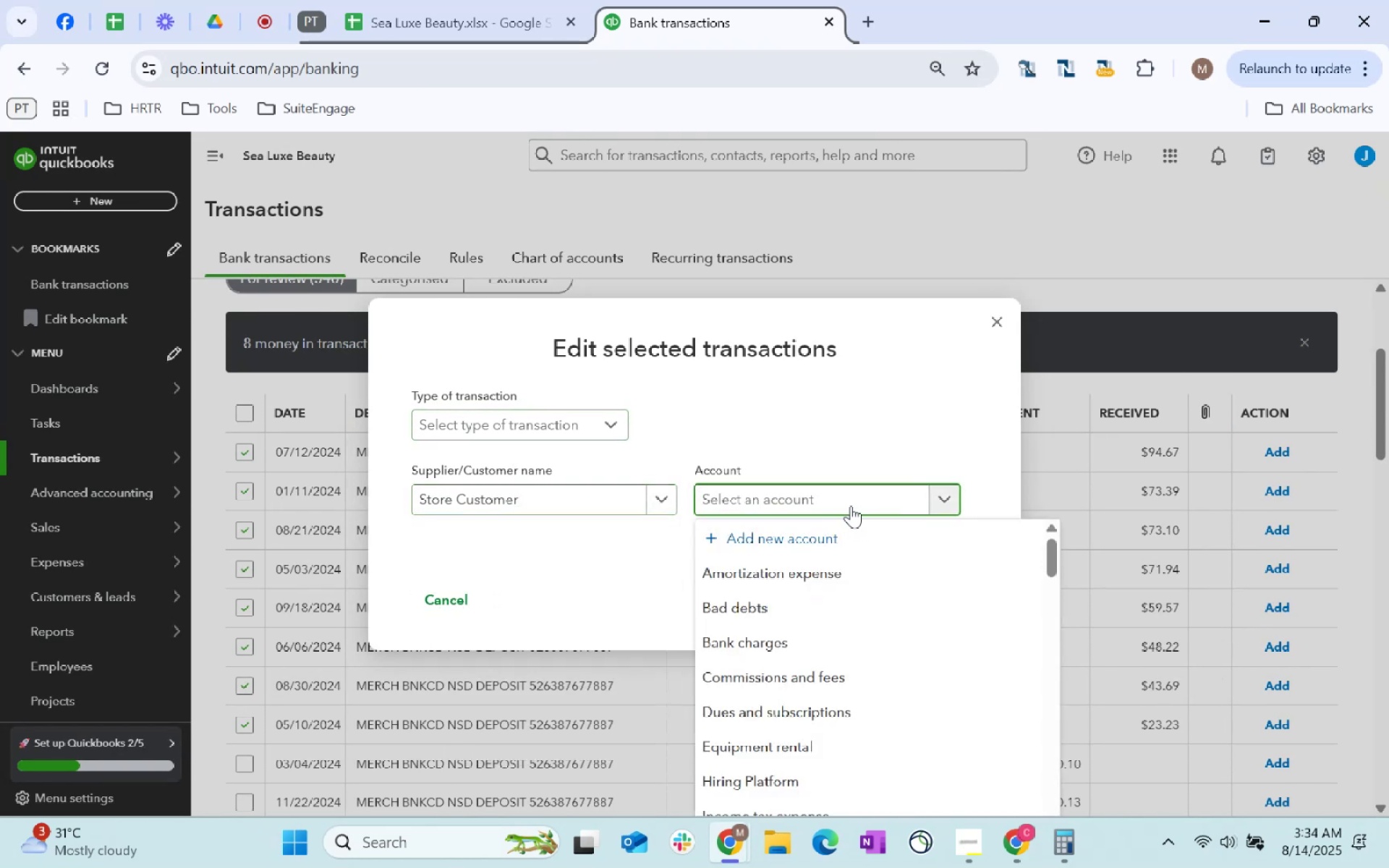 
type(services)
 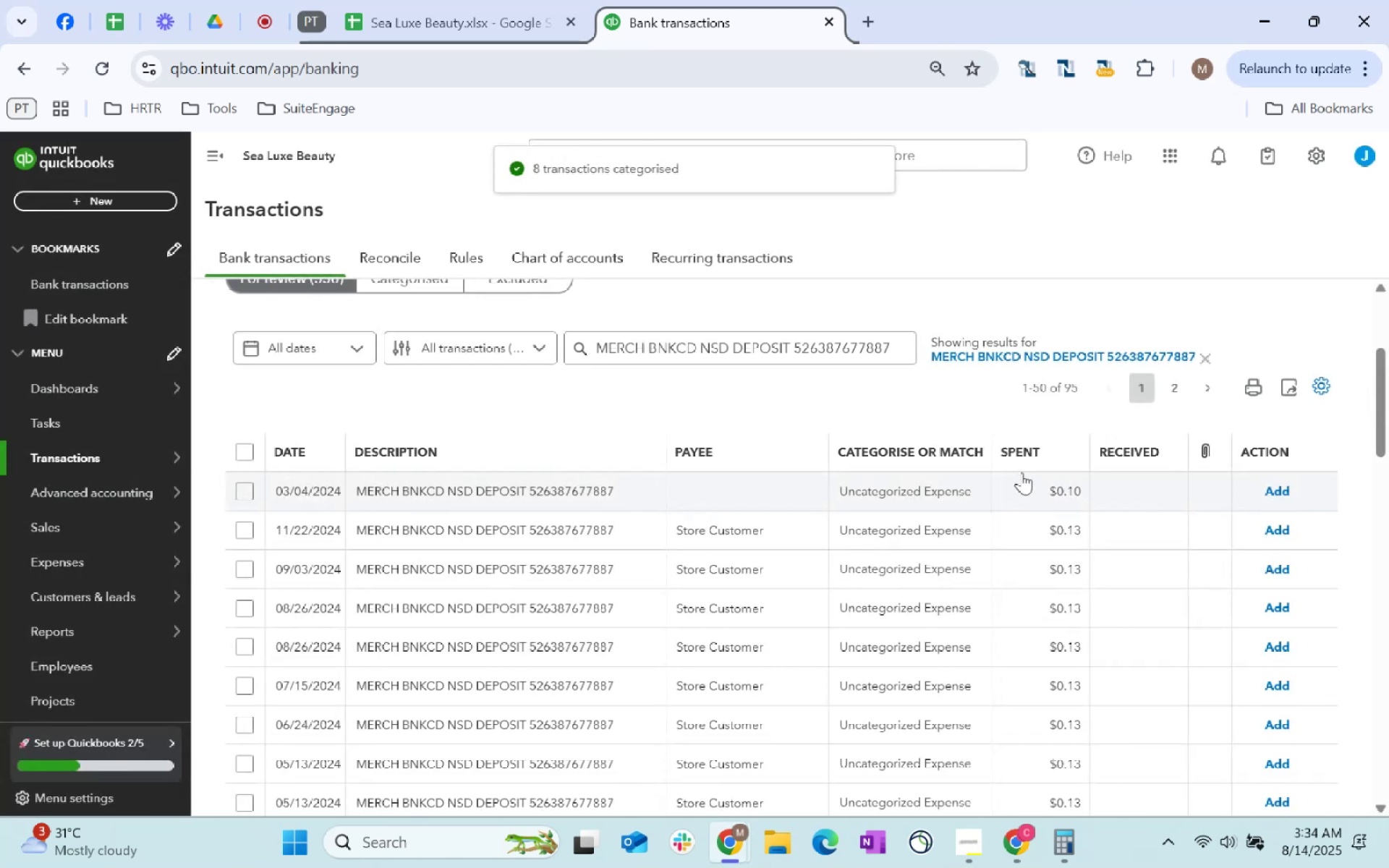 
wait(6.13)
 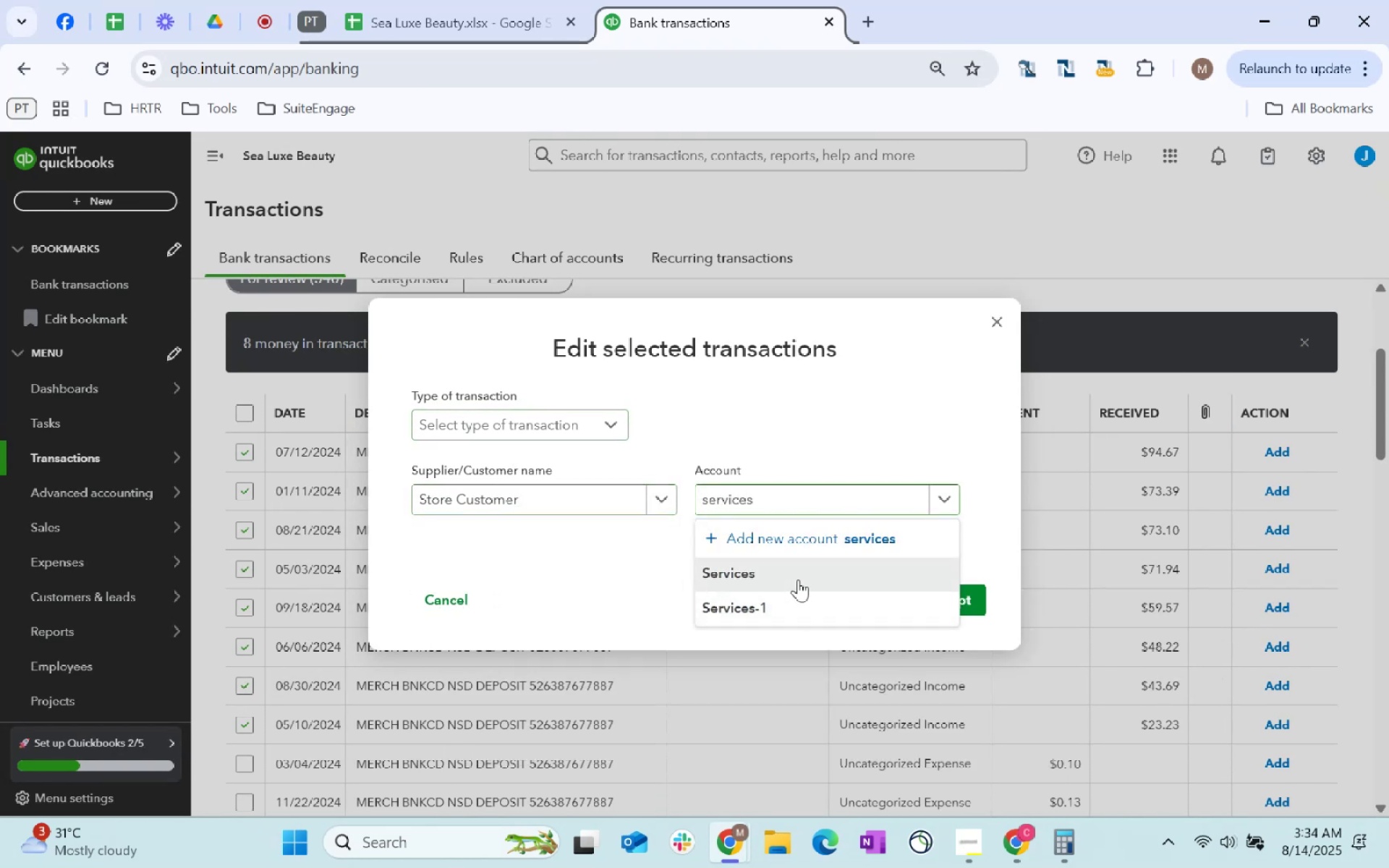 
scroll: coordinate [874, 398], scroll_direction: down, amount: 7.0
 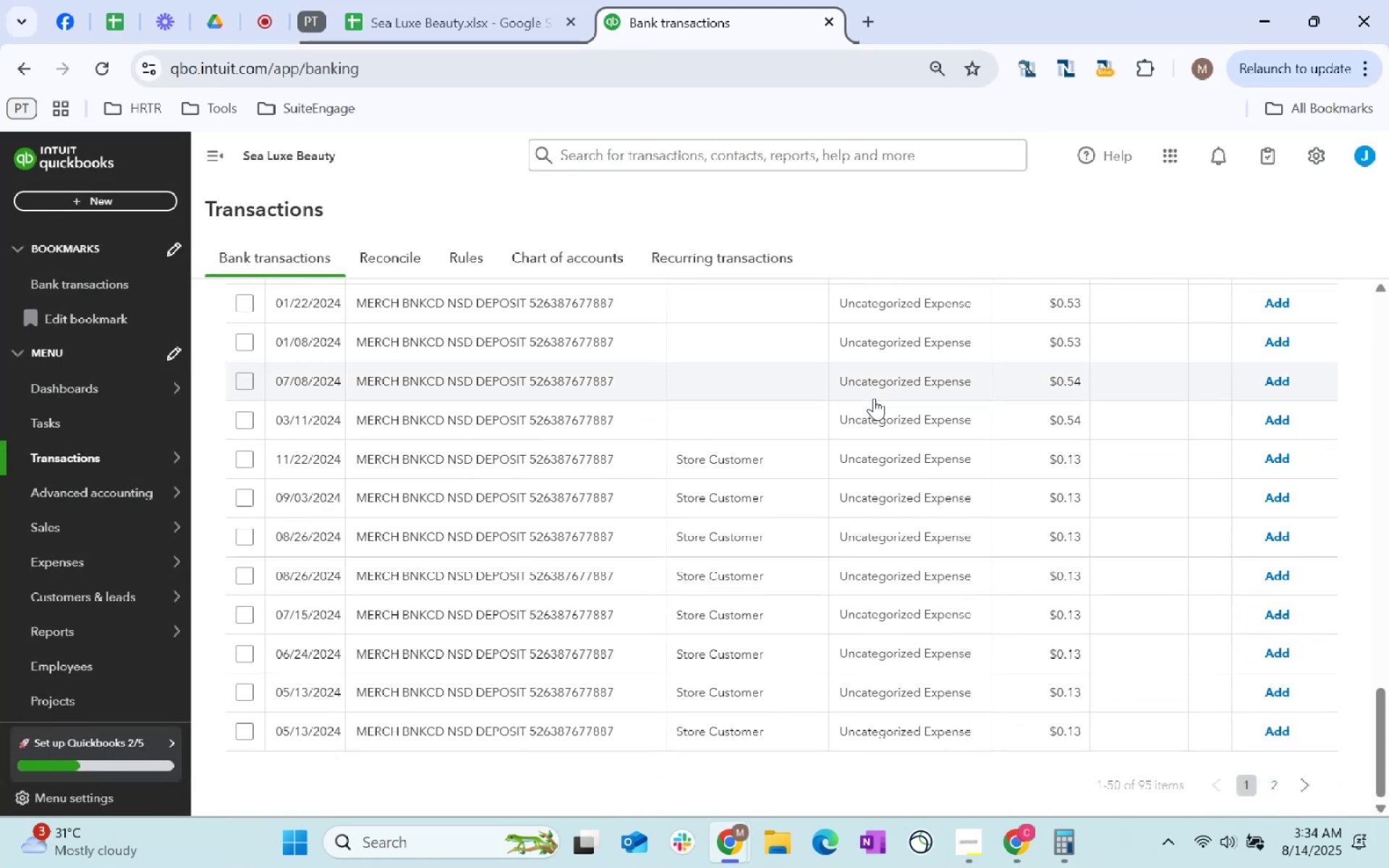 
scroll: coordinate [481, 615], scroll_direction: up, amount: 19.0
 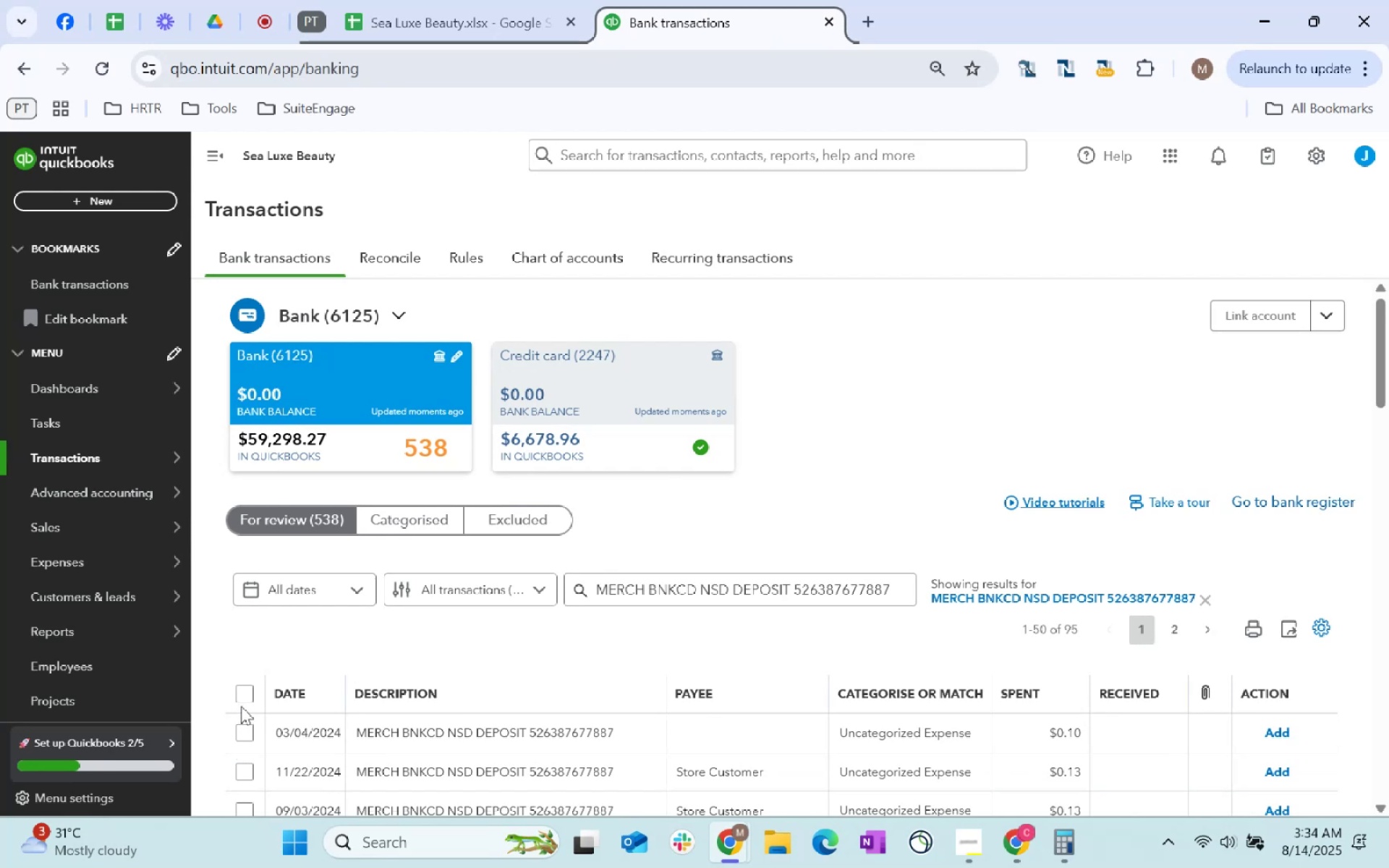 
left_click([244, 699])
 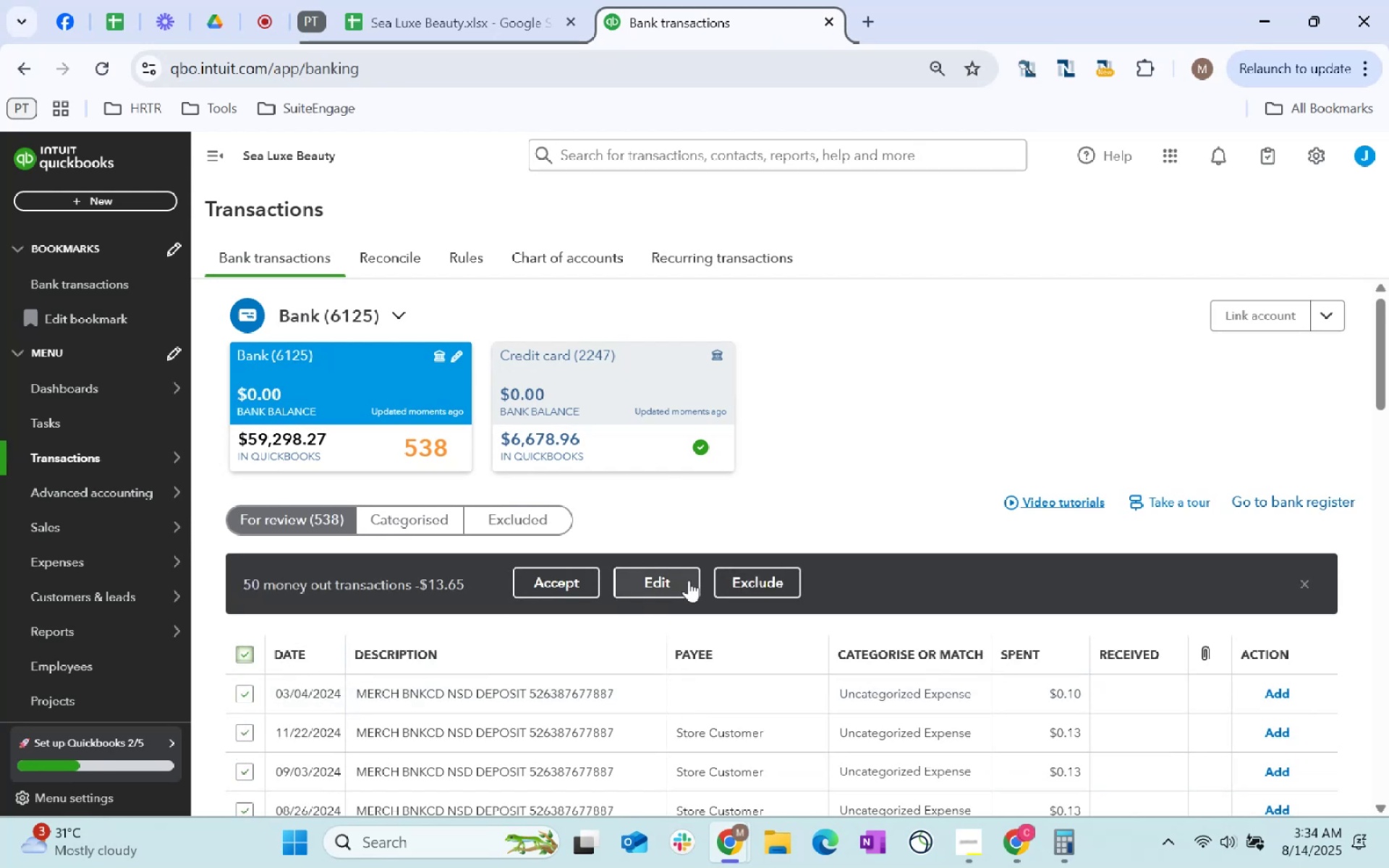 
left_click([683, 580])
 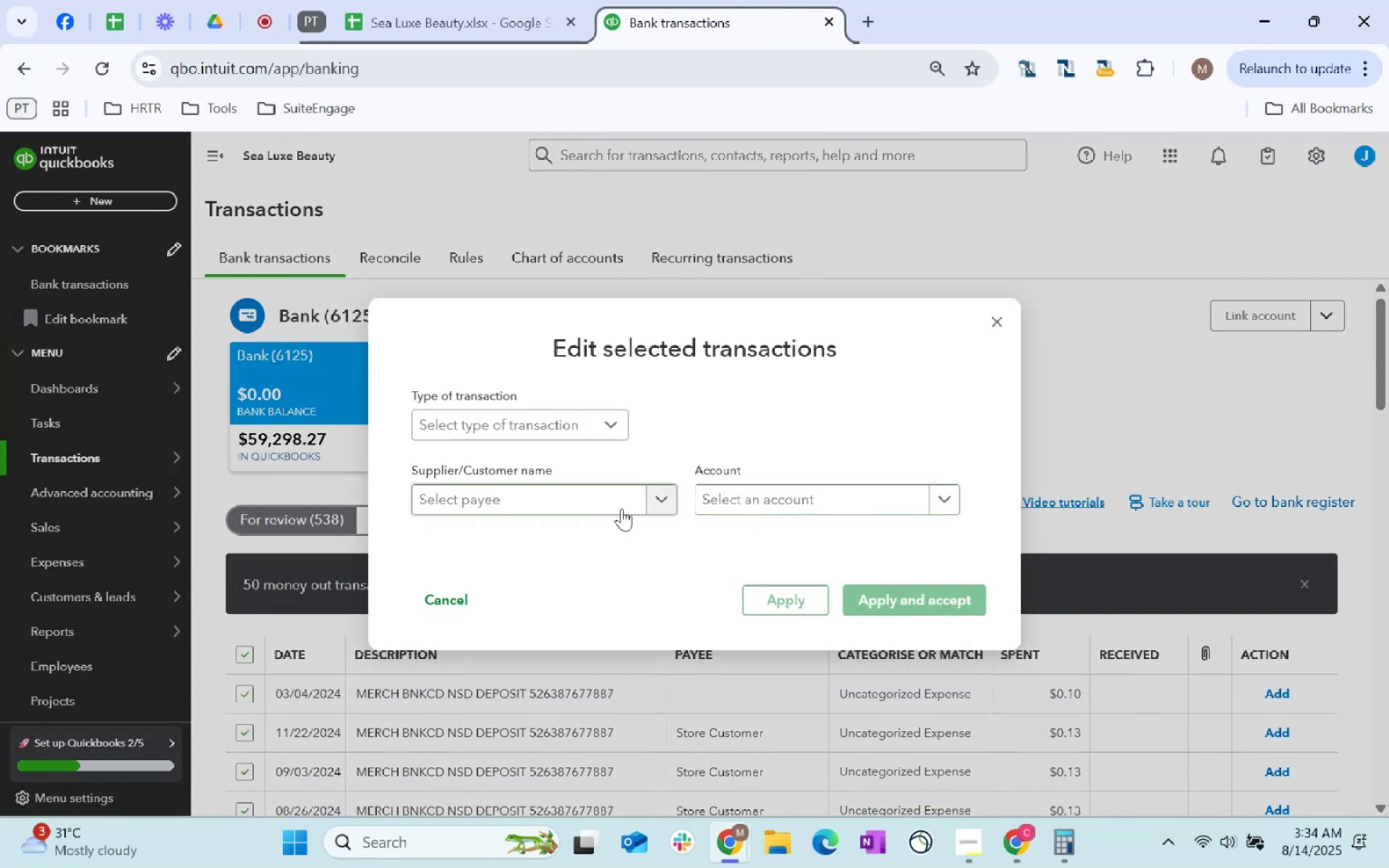 
left_click([601, 507])
 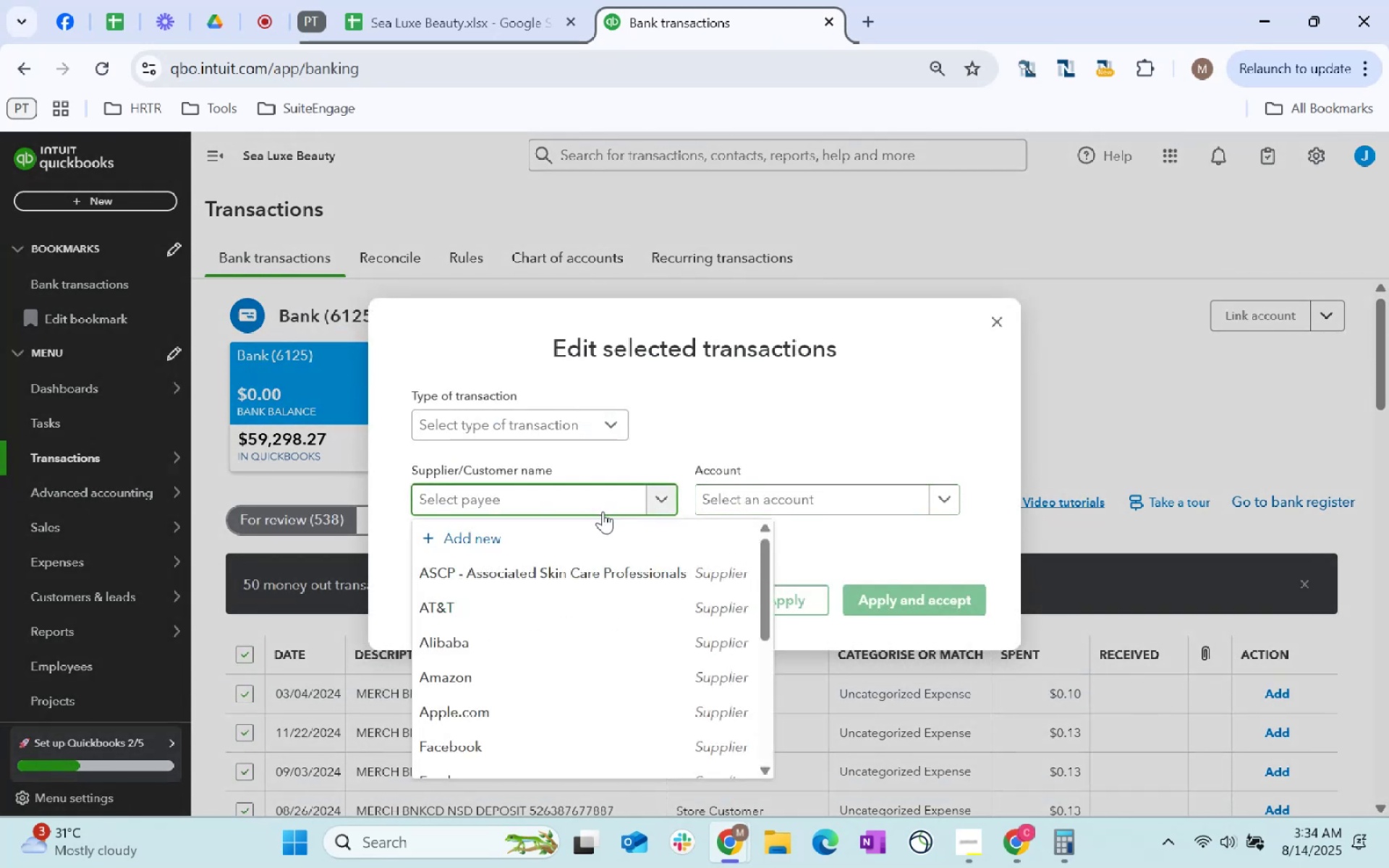 
type(store)
 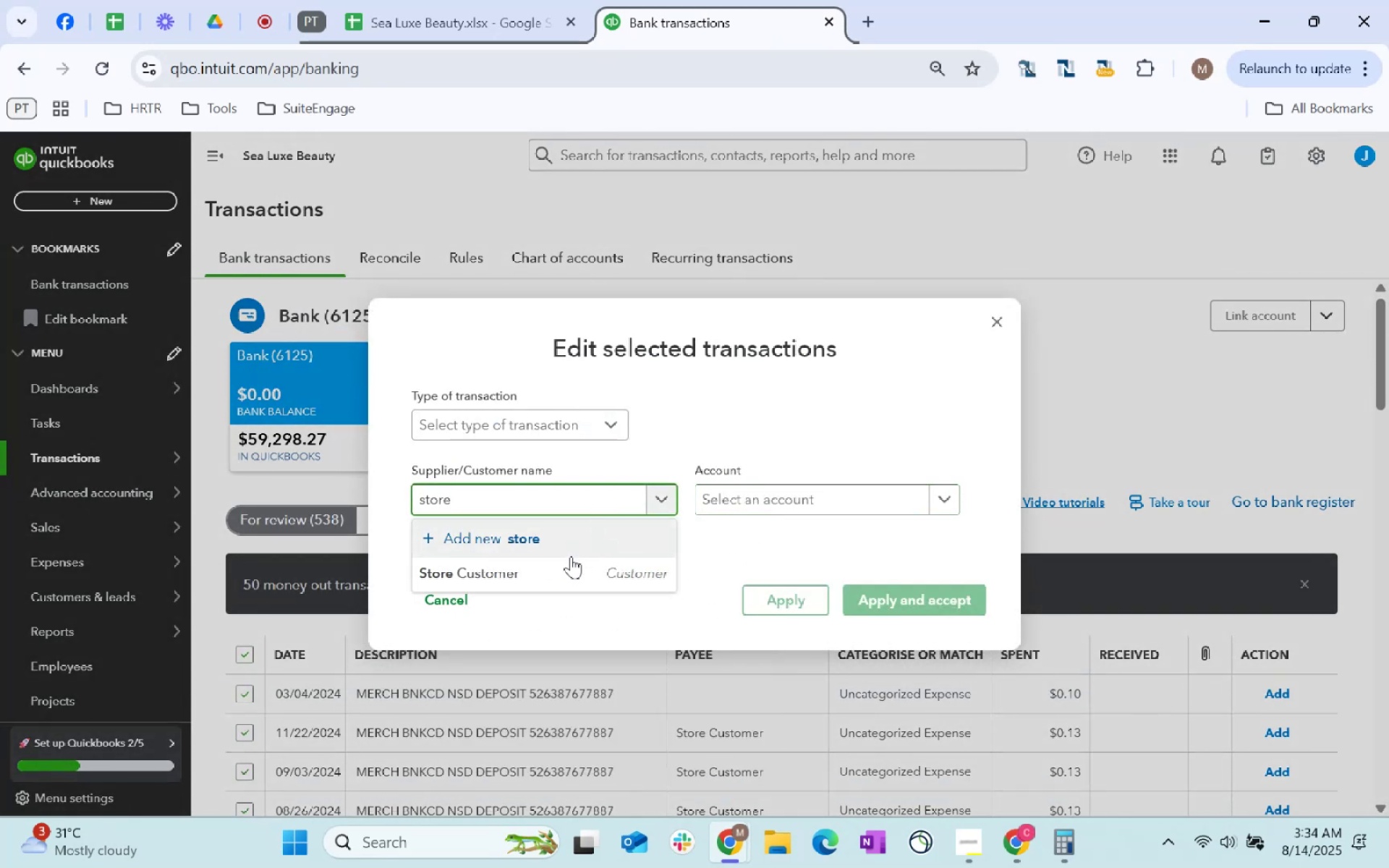 
left_click([569, 576])
 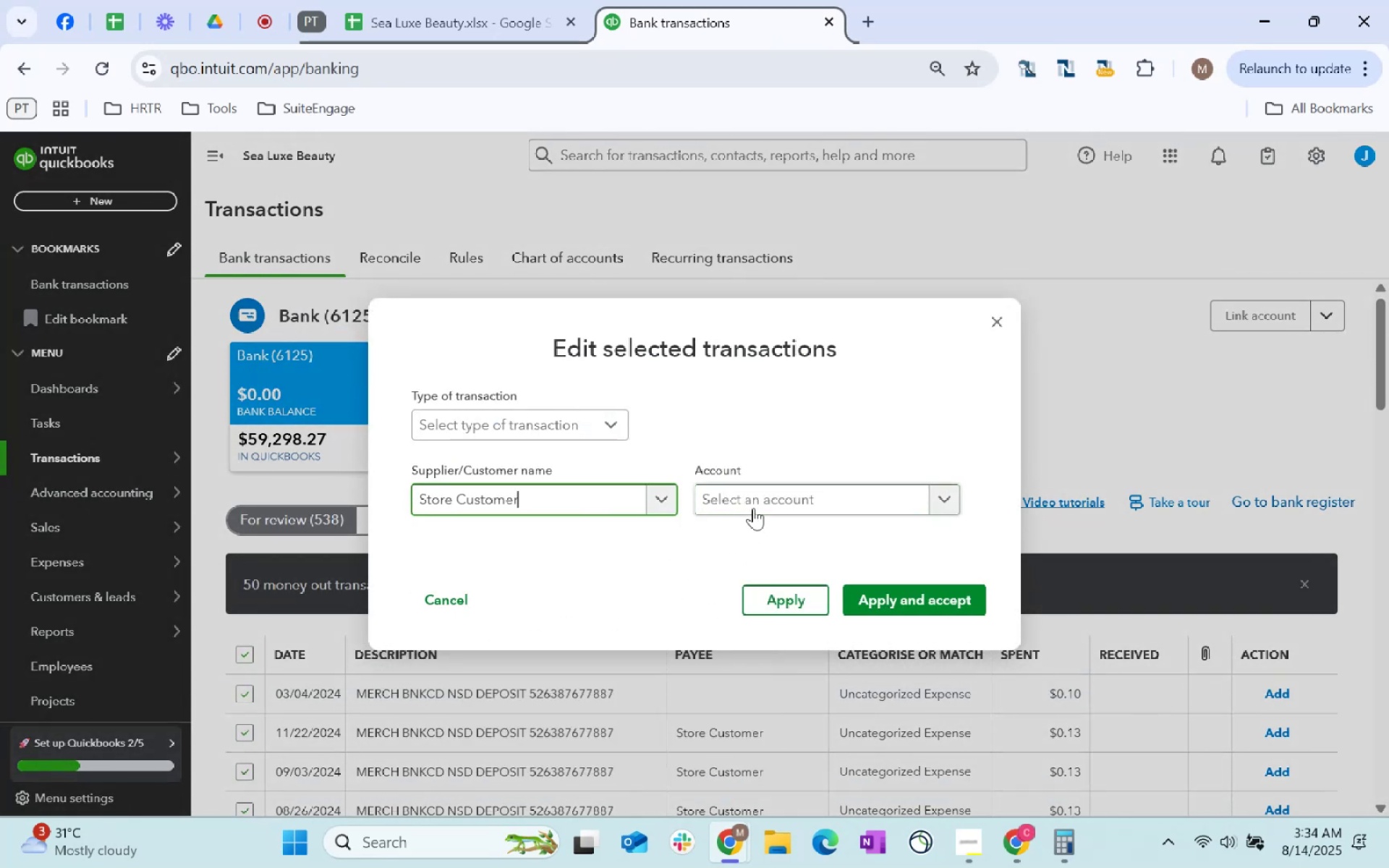 
left_click([753, 508])
 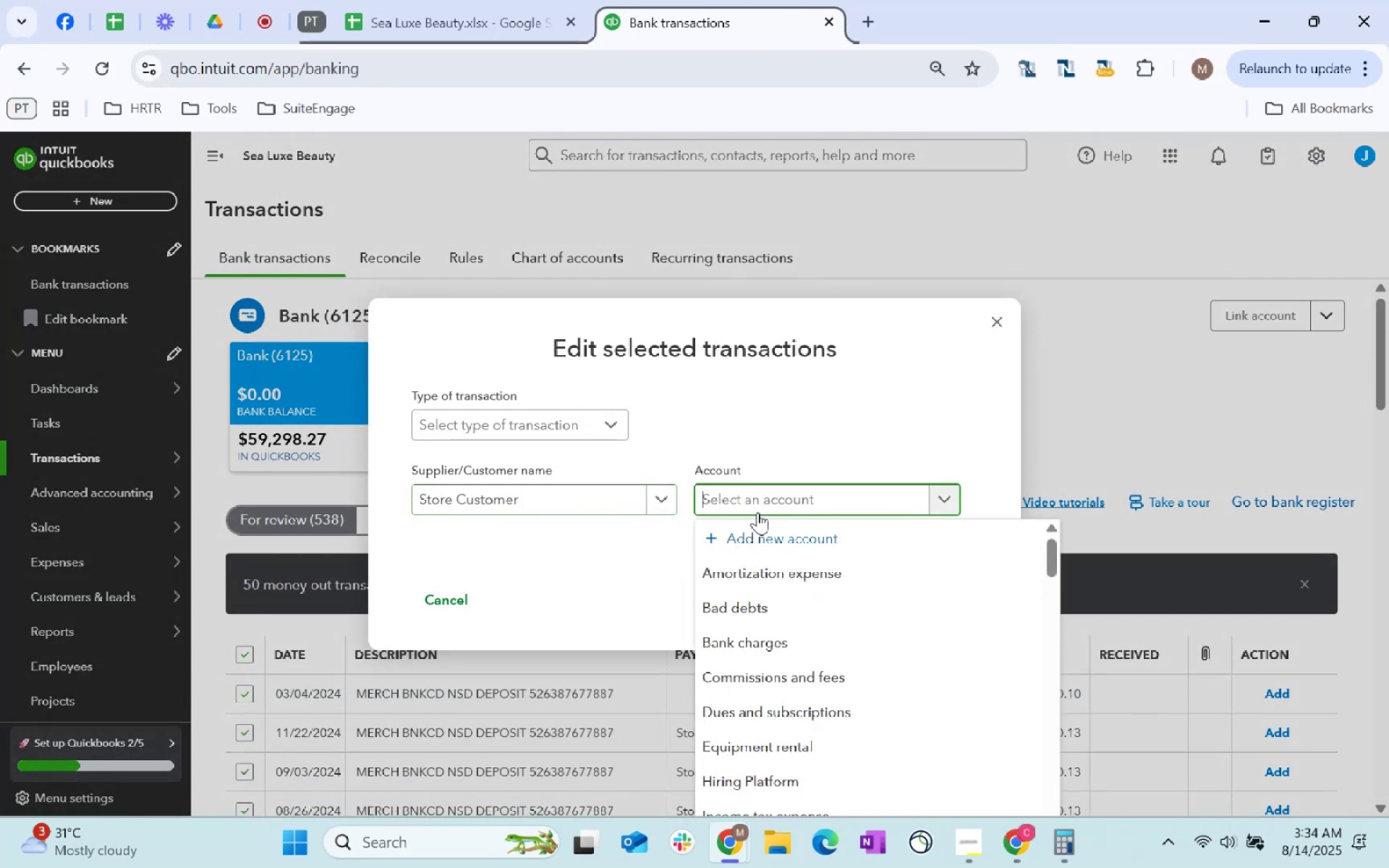 
type(bank)
 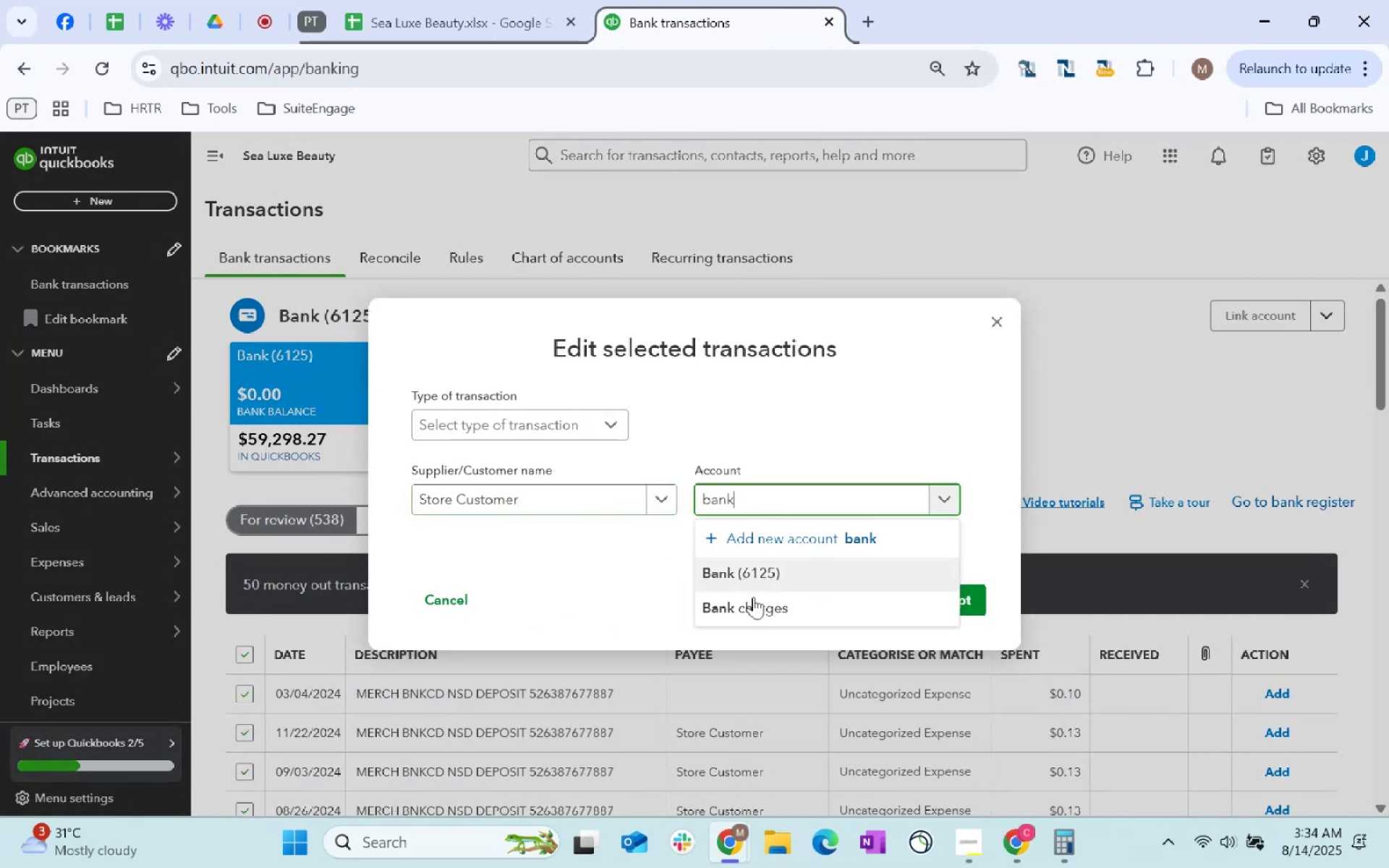 
left_click([761, 605])
 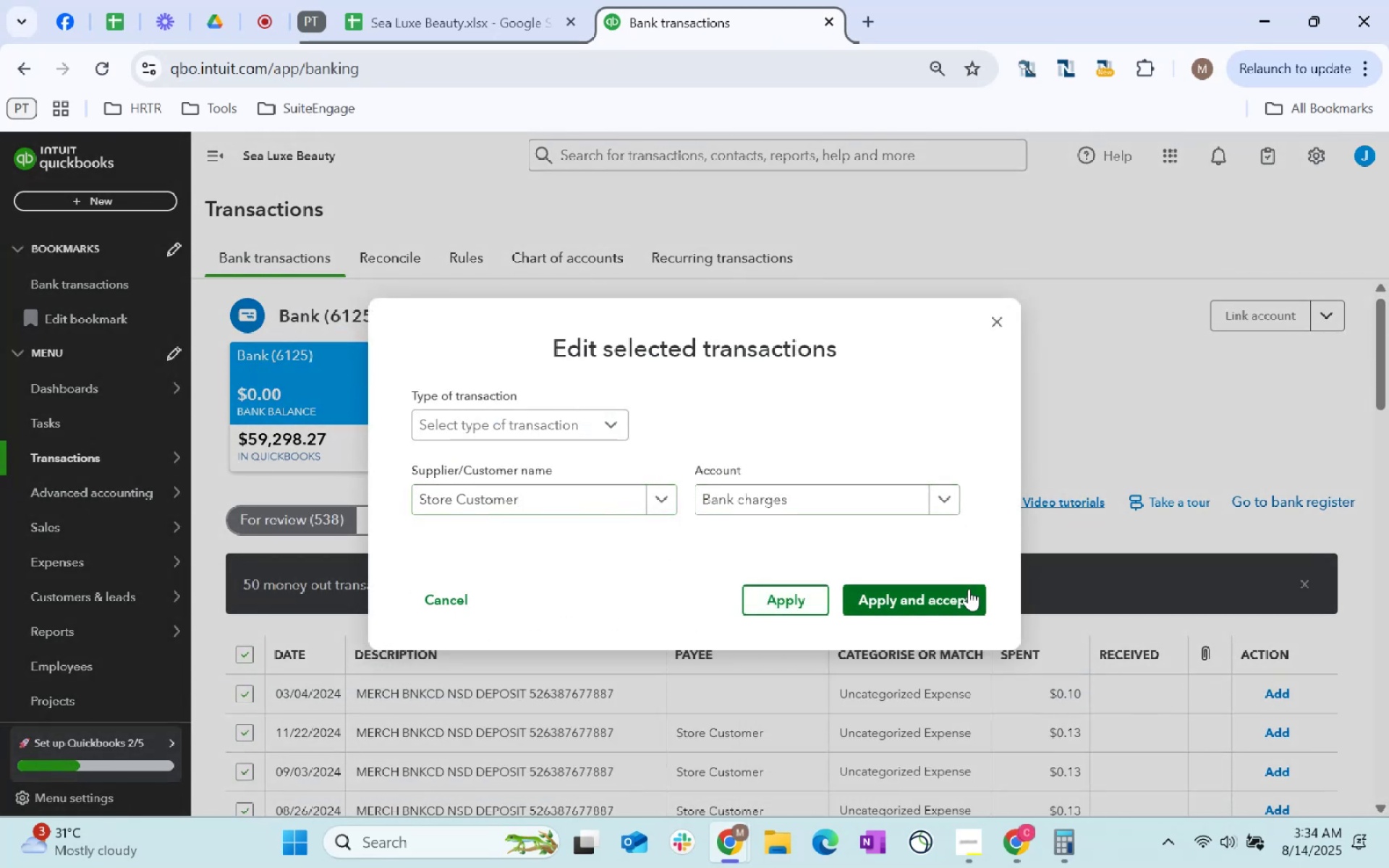 
left_click([955, 594])
 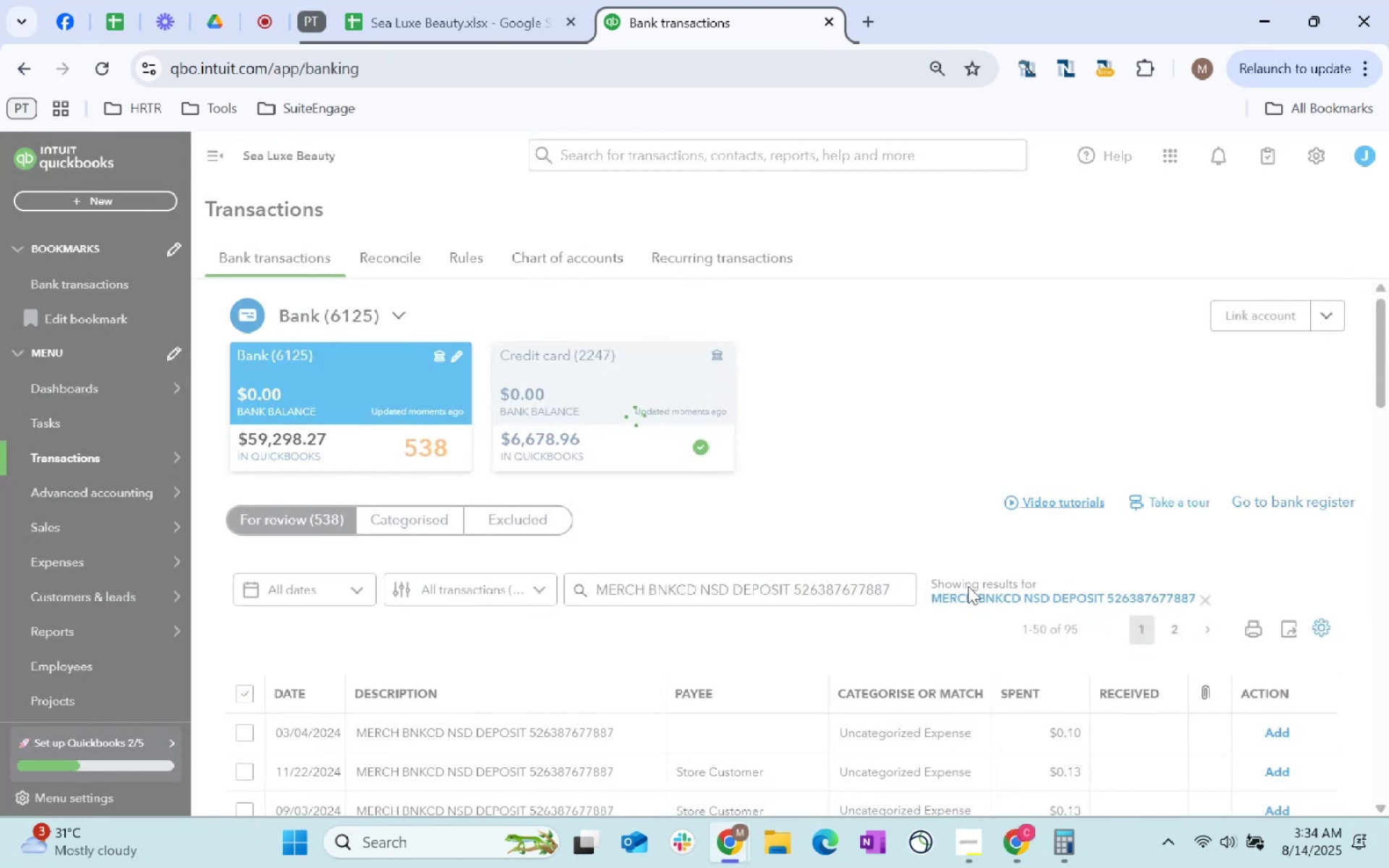 
wait(8.2)
 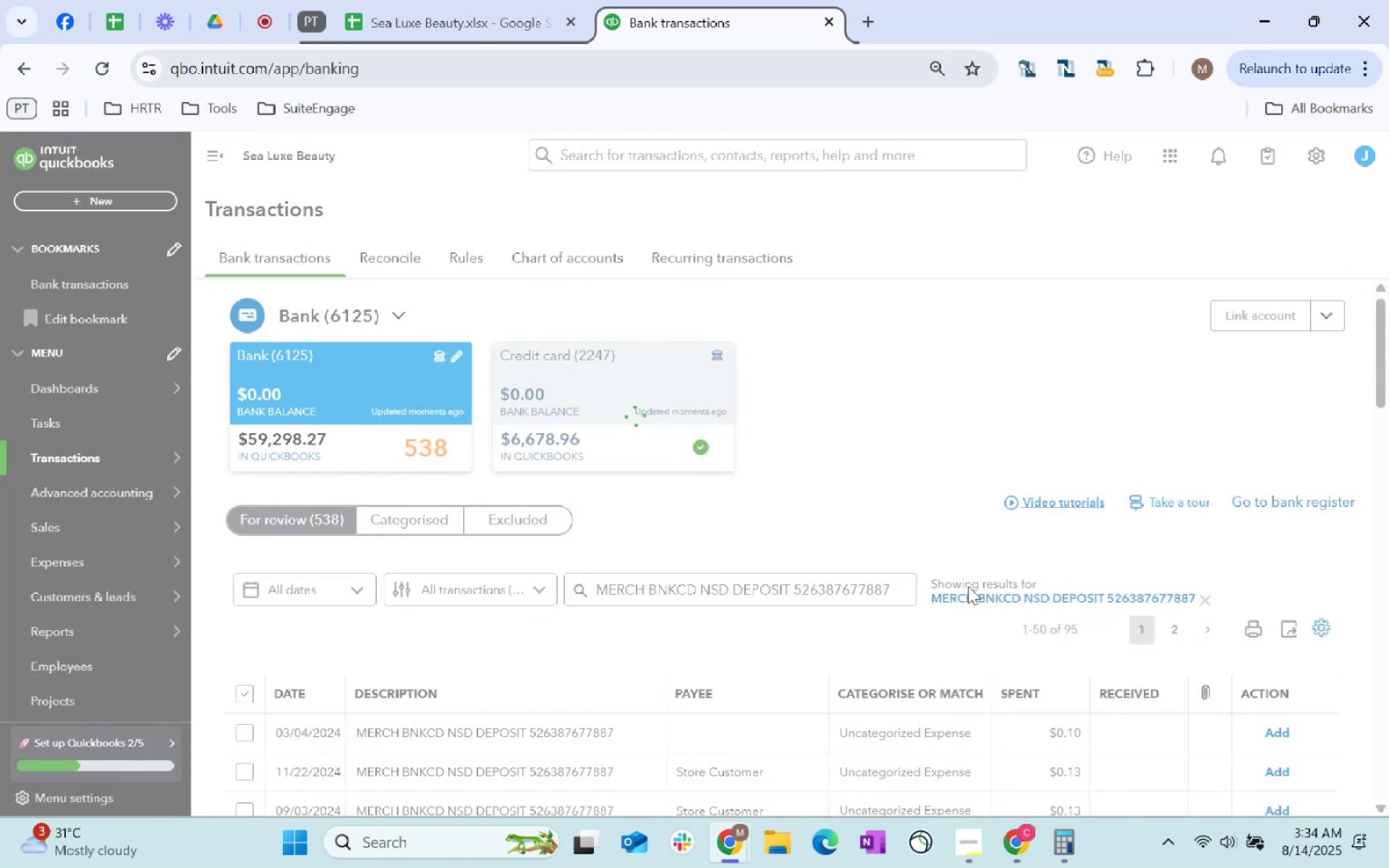 
scroll: coordinate [943, 622], scroll_direction: down, amount: 6.0
 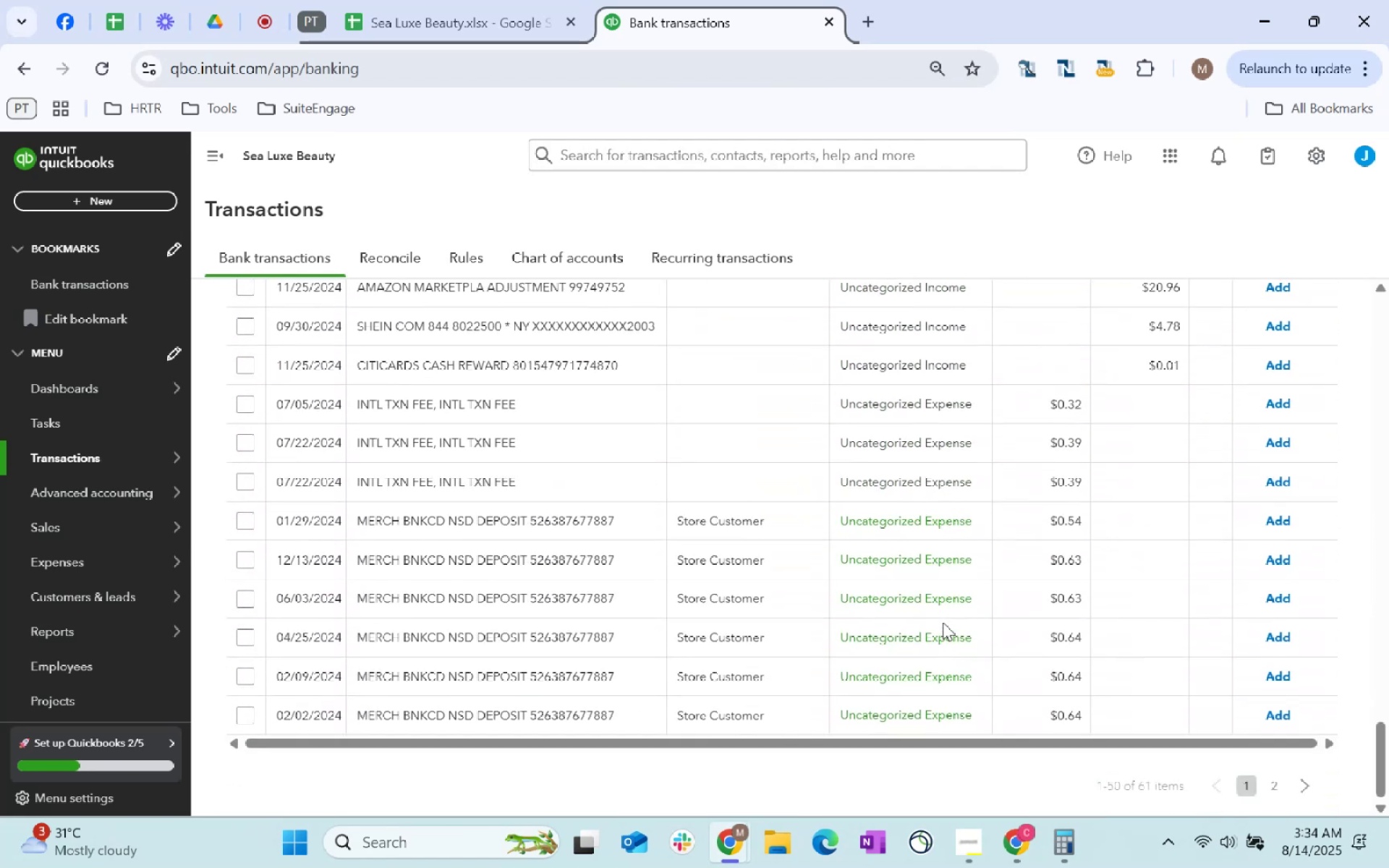 
scroll: coordinate [943, 621], scroll_direction: none, amount: 0.0
 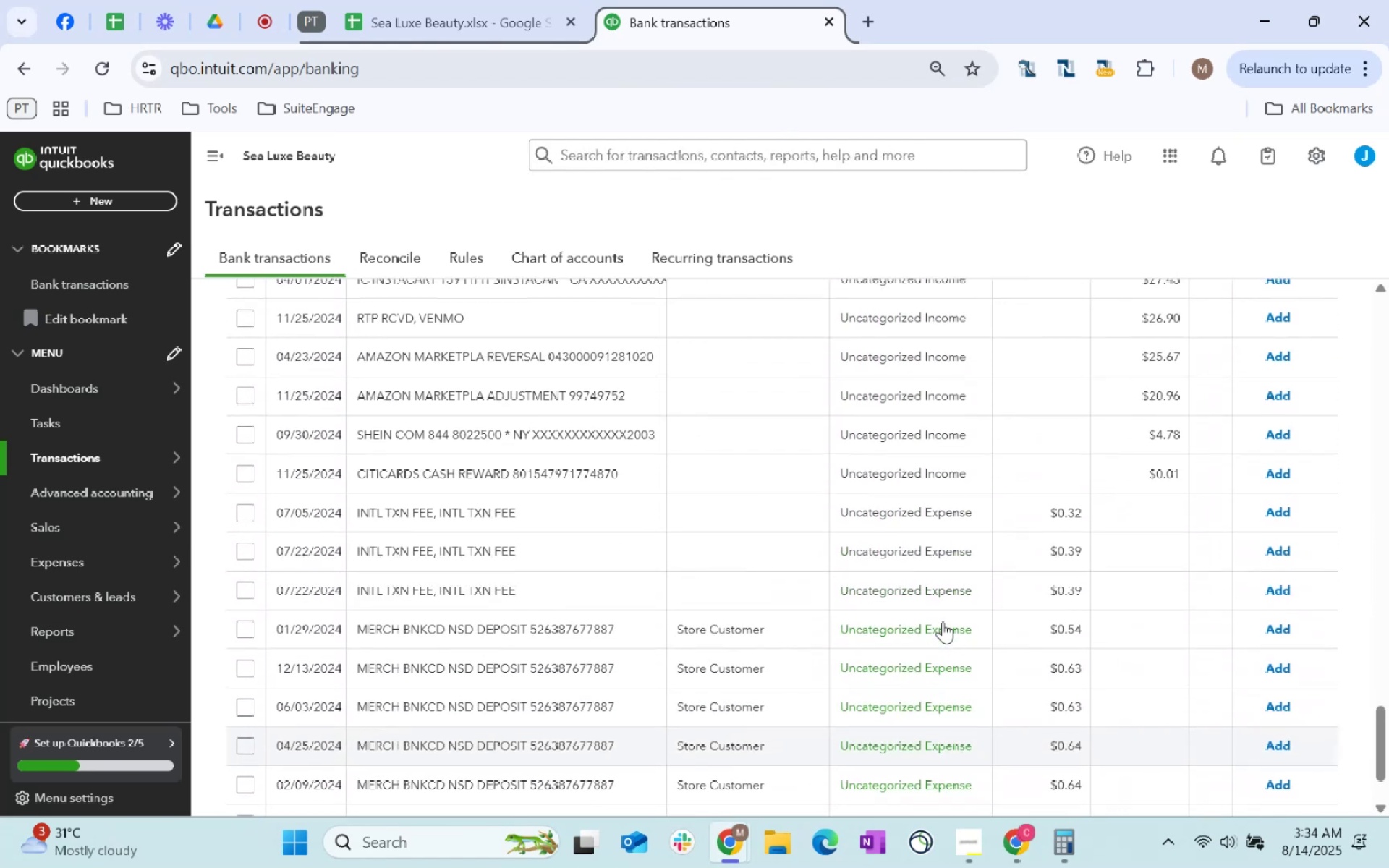 
scroll: coordinate [477, 594], scroll_direction: up, amount: 34.0
 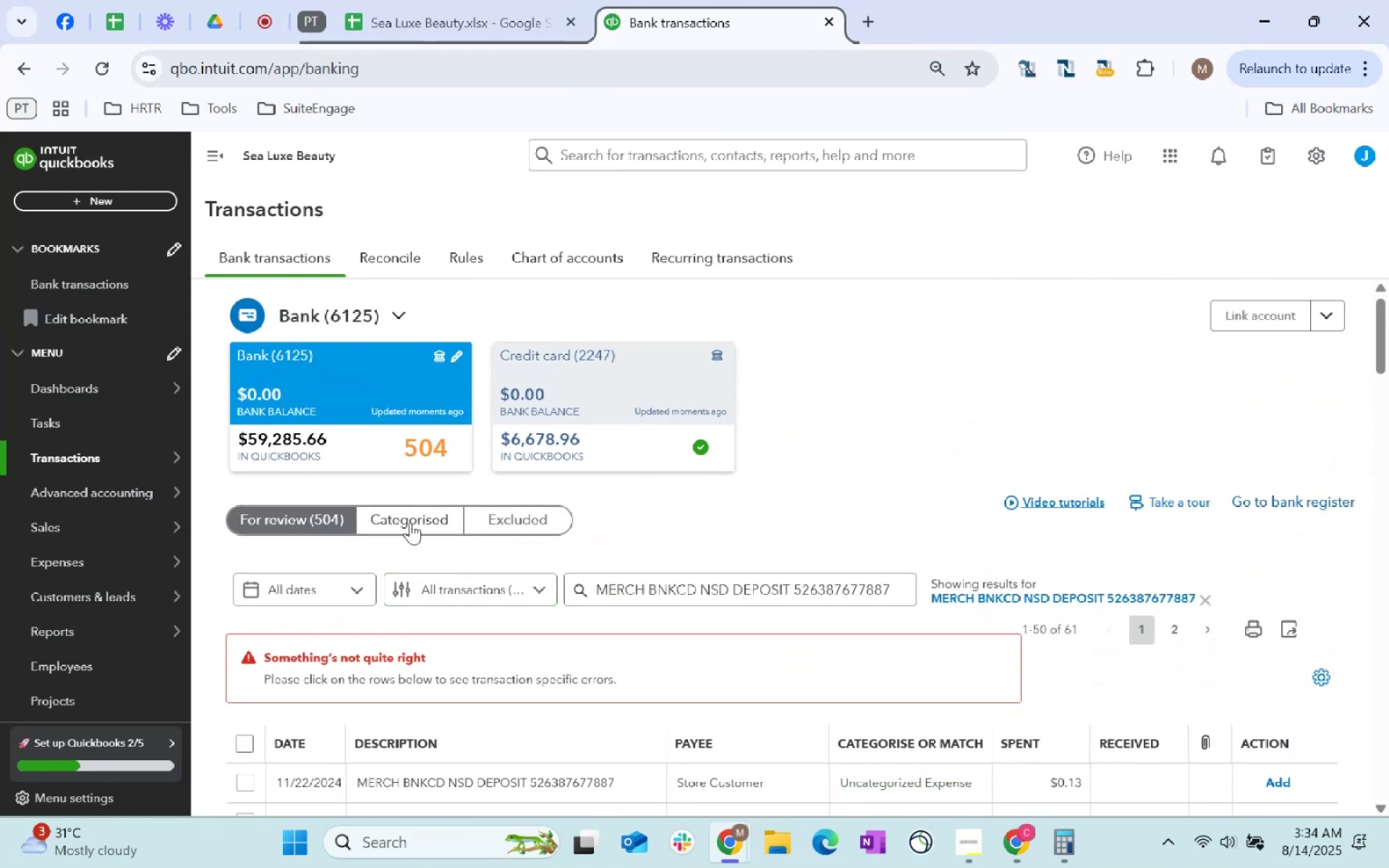 
left_click([410, 522])
 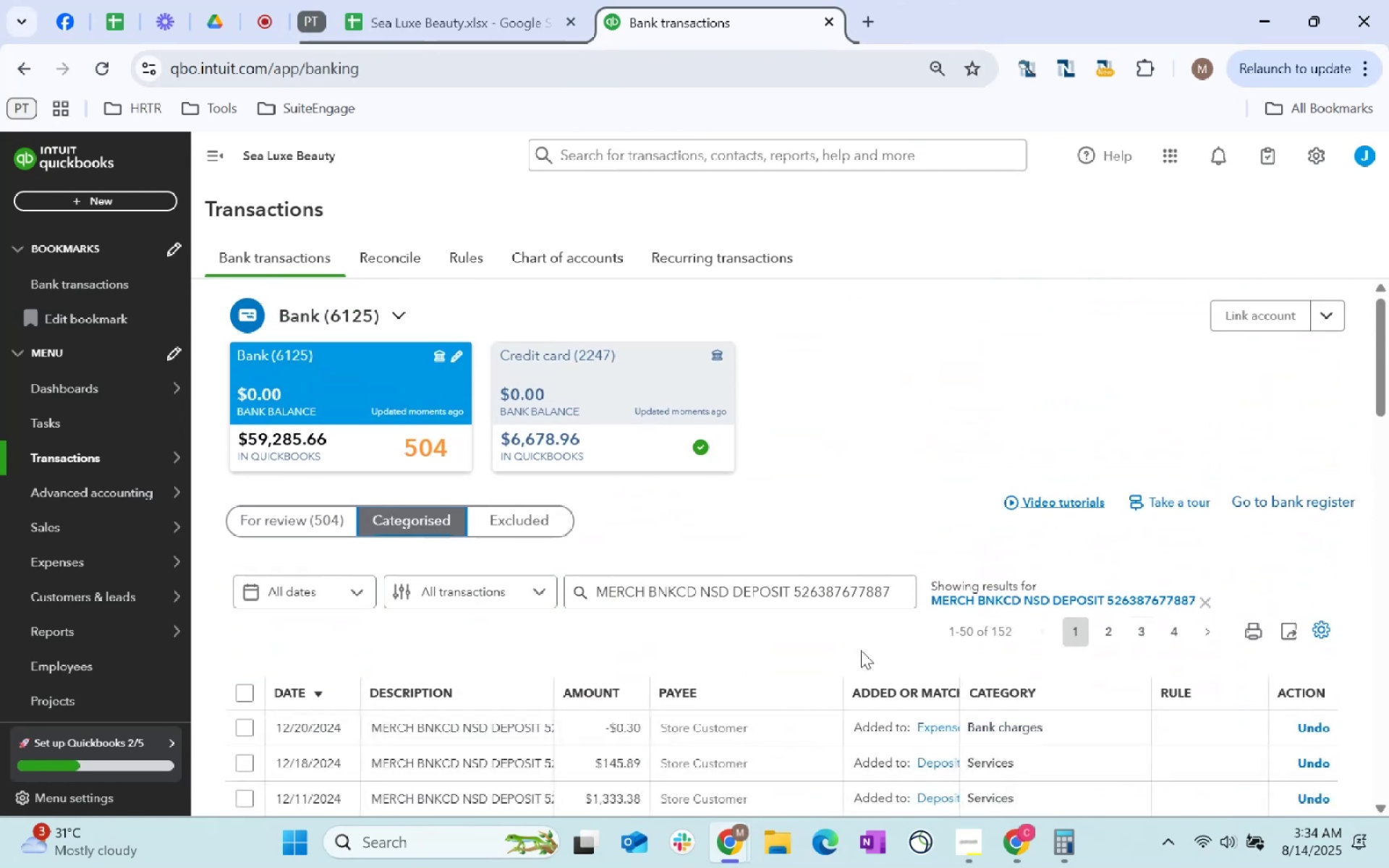 
scroll: coordinate [864, 645], scroll_direction: down, amount: 3.0
 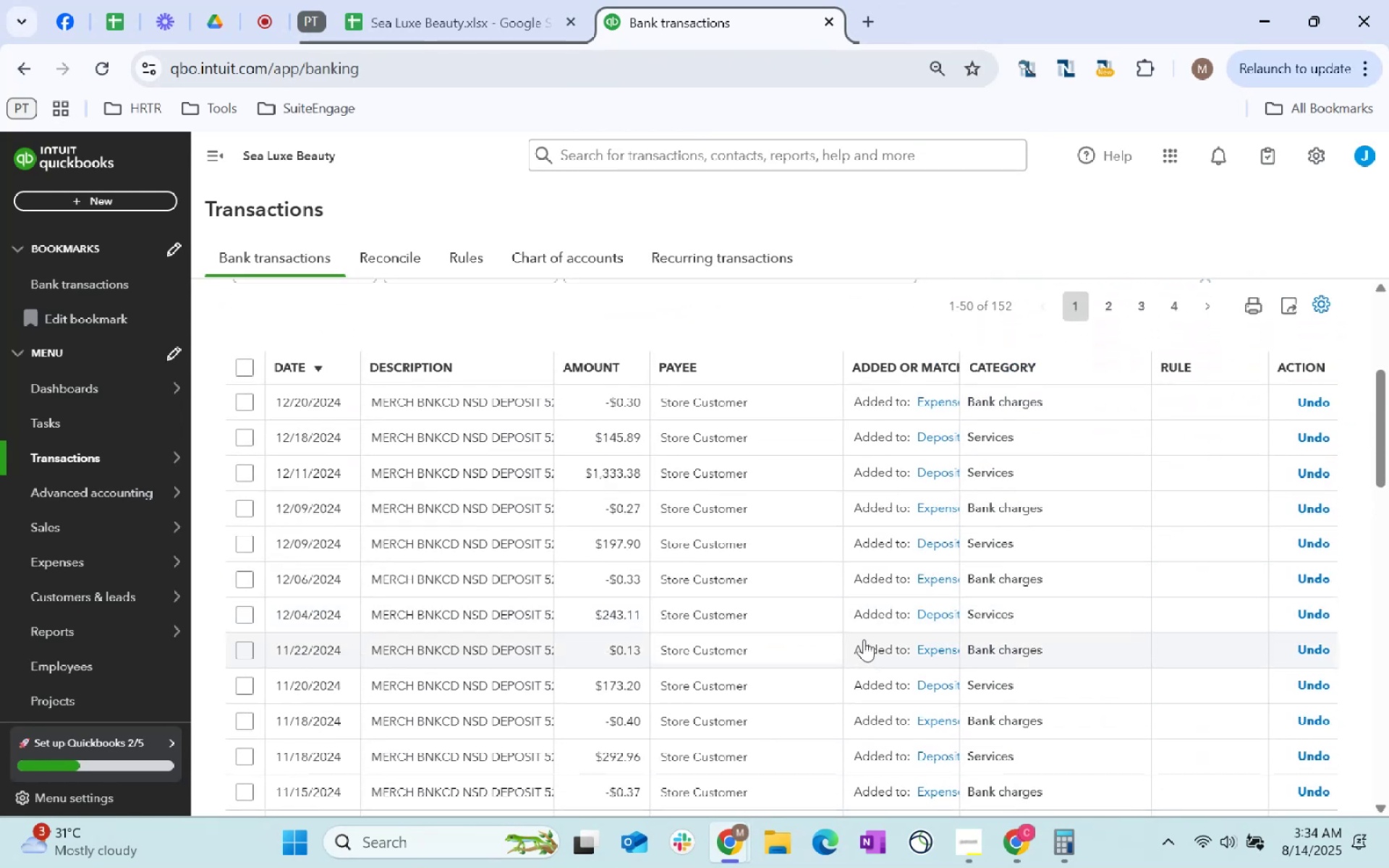 
left_click([626, 362])
 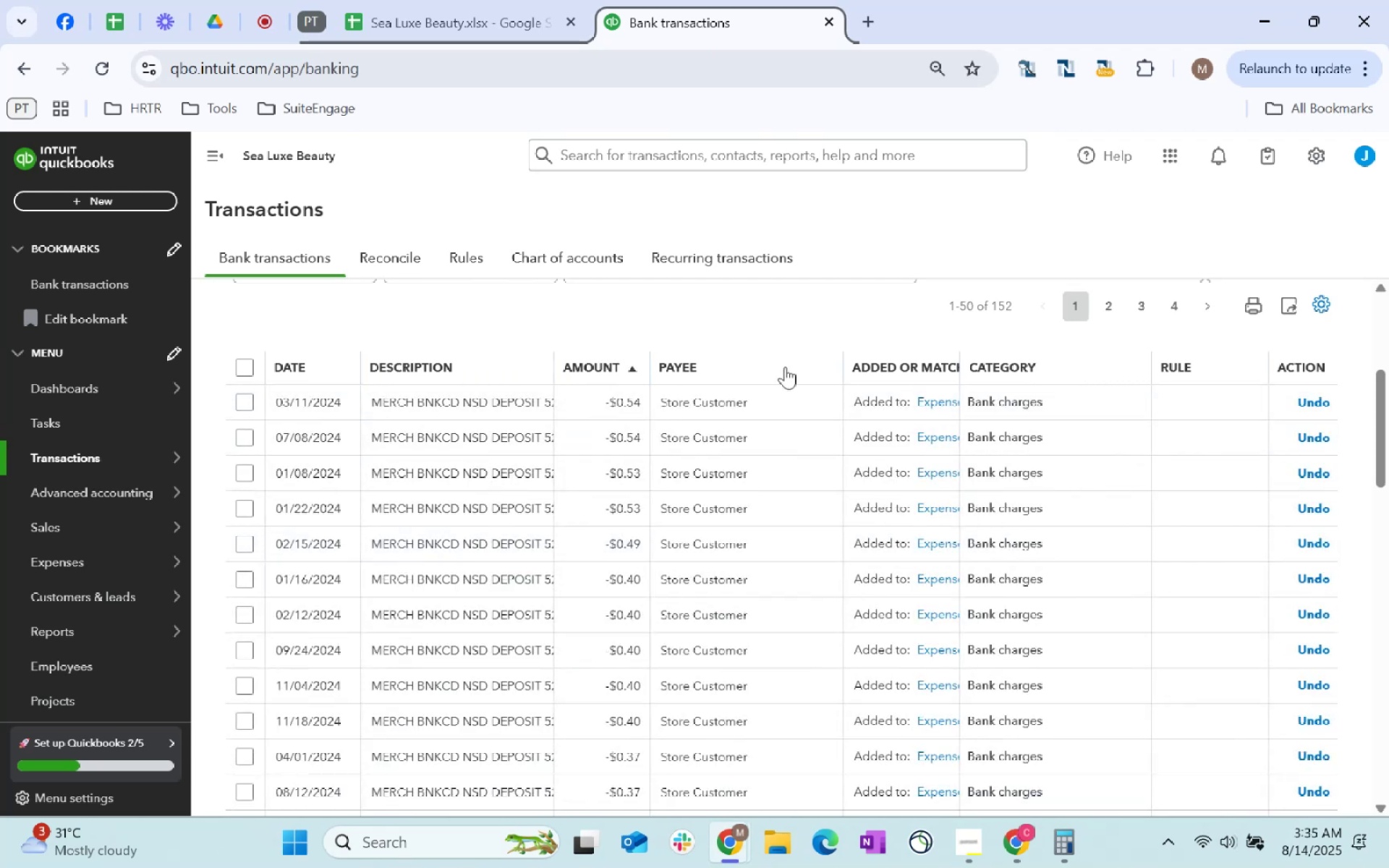 
scroll: coordinate [785, 367], scroll_direction: down, amount: 2.0
 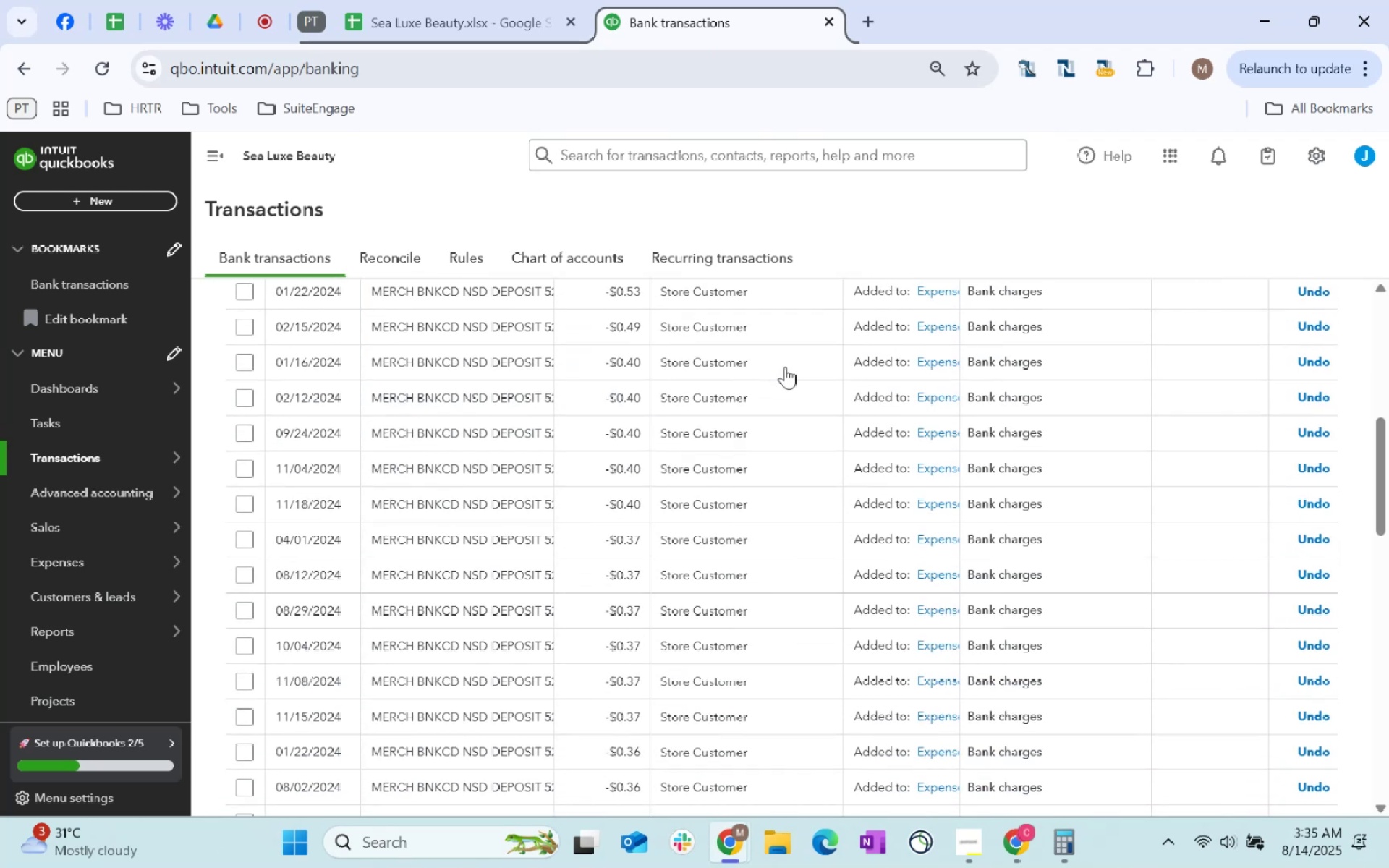 
scroll: coordinate [273, 527], scroll_direction: up, amount: 24.0
 